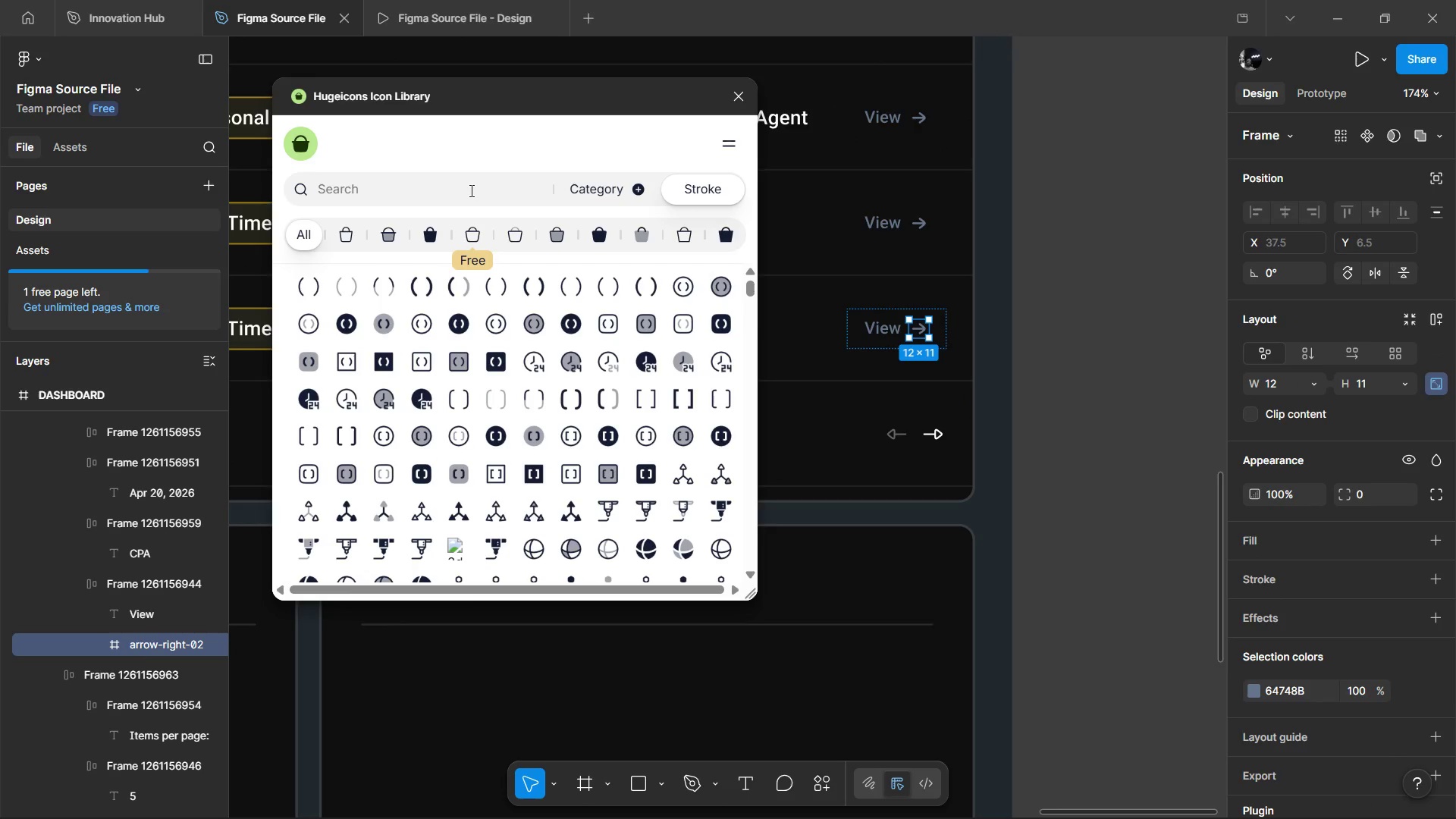 
type(menu)
 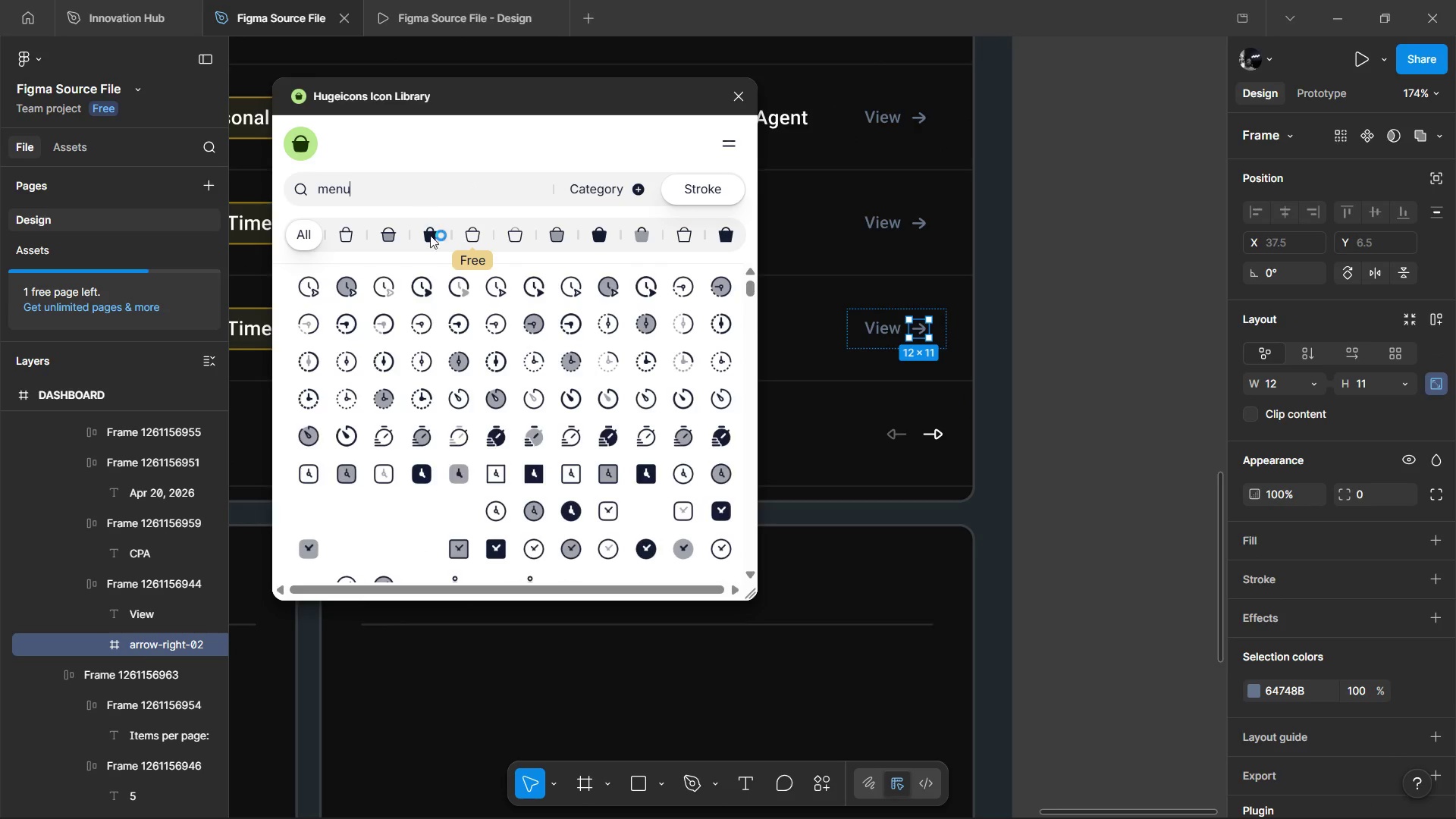 
mouse_move([355, 282])
 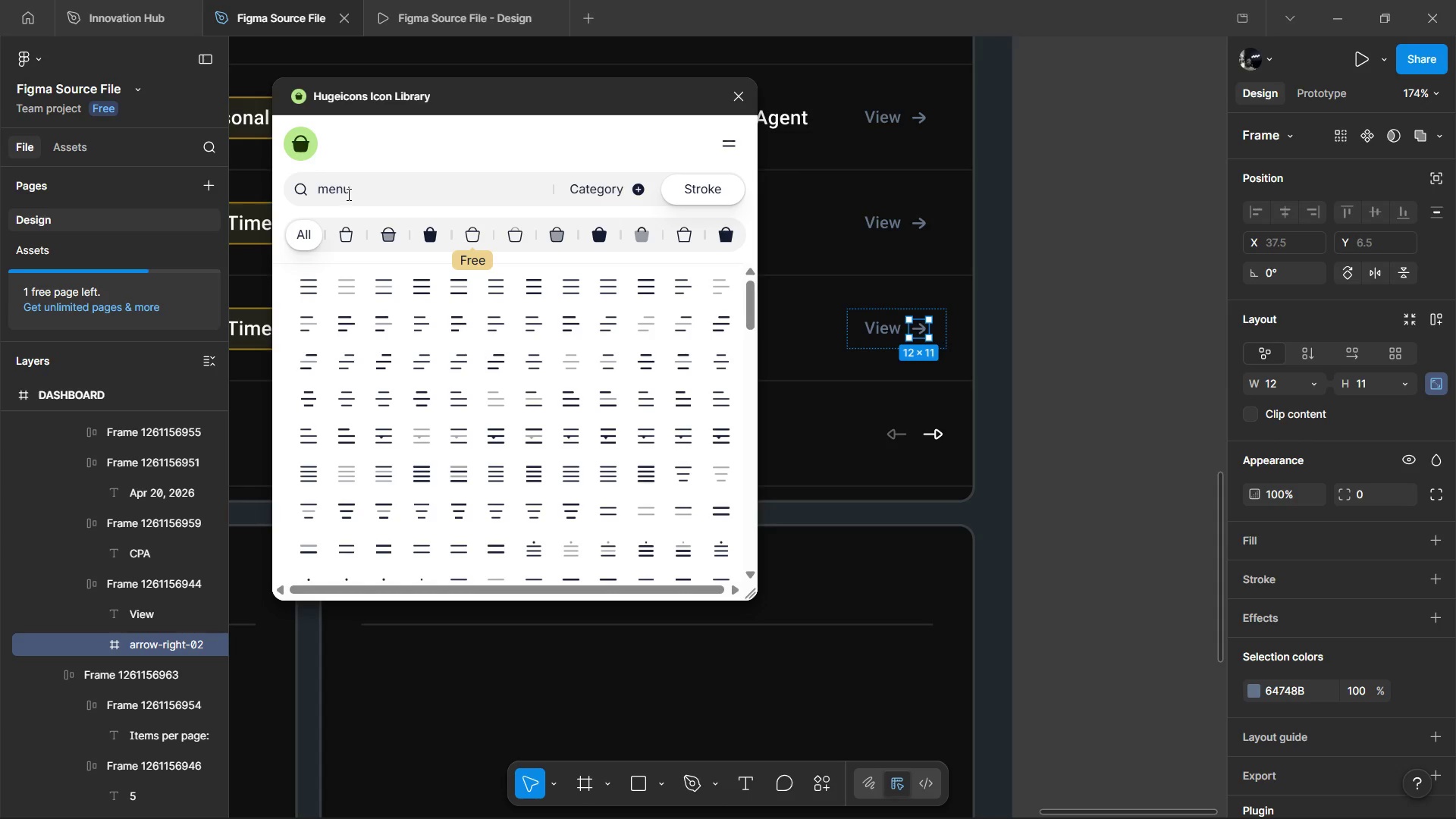 
double_click([347, 194])
 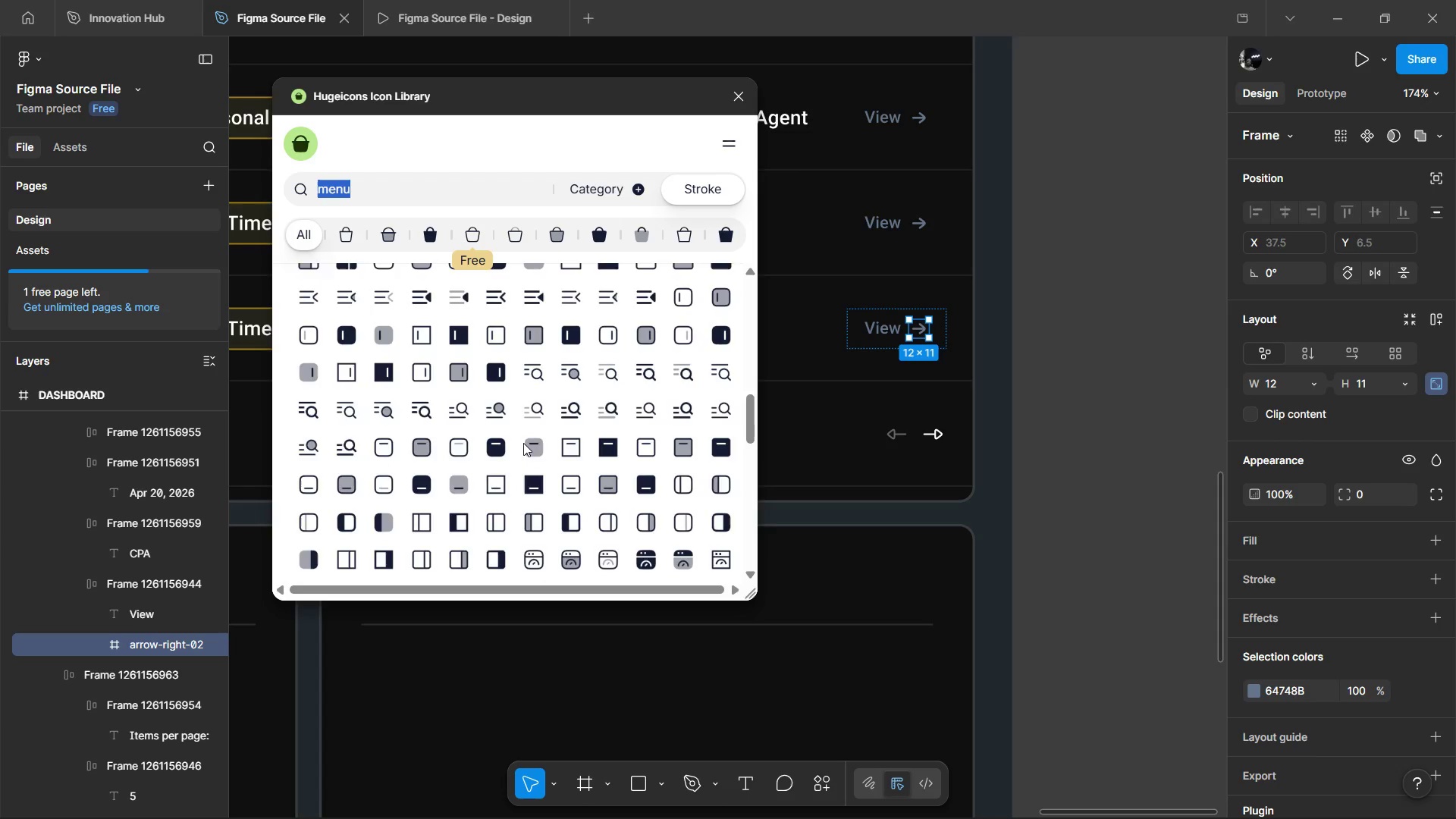 
left_click([487, 228])
 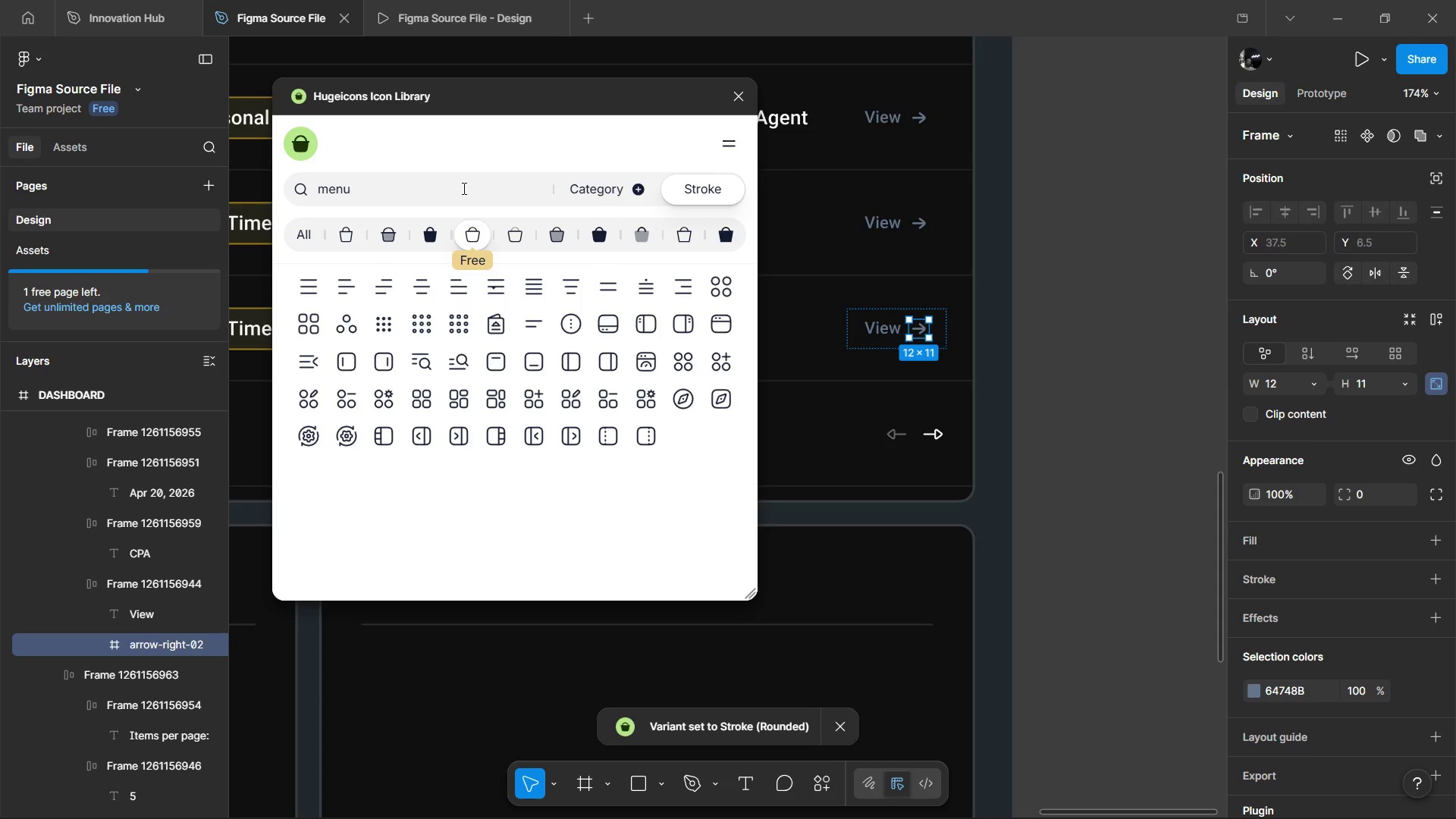 
left_click([463, 186])
 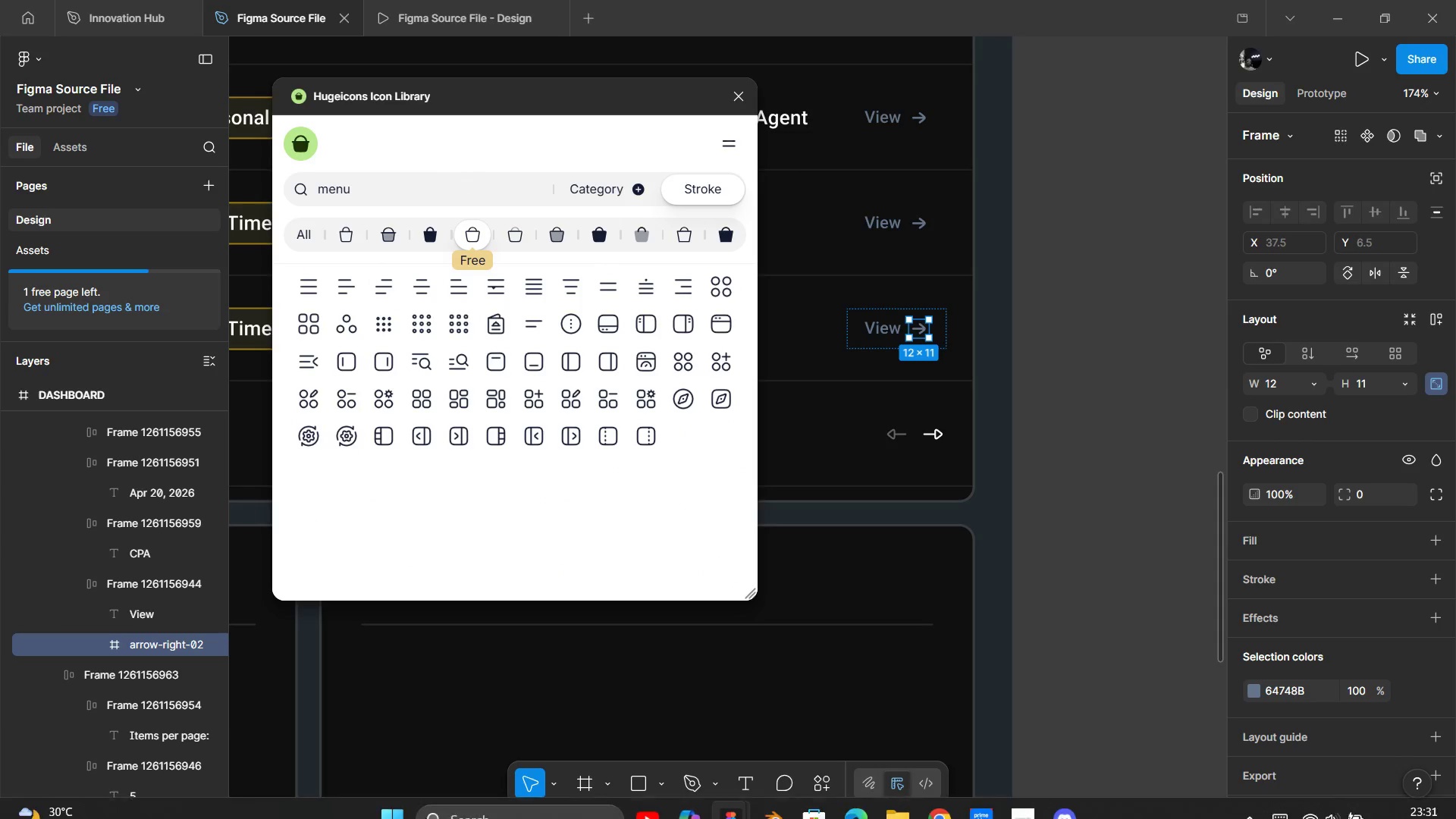 
key(Control+Backspace)
 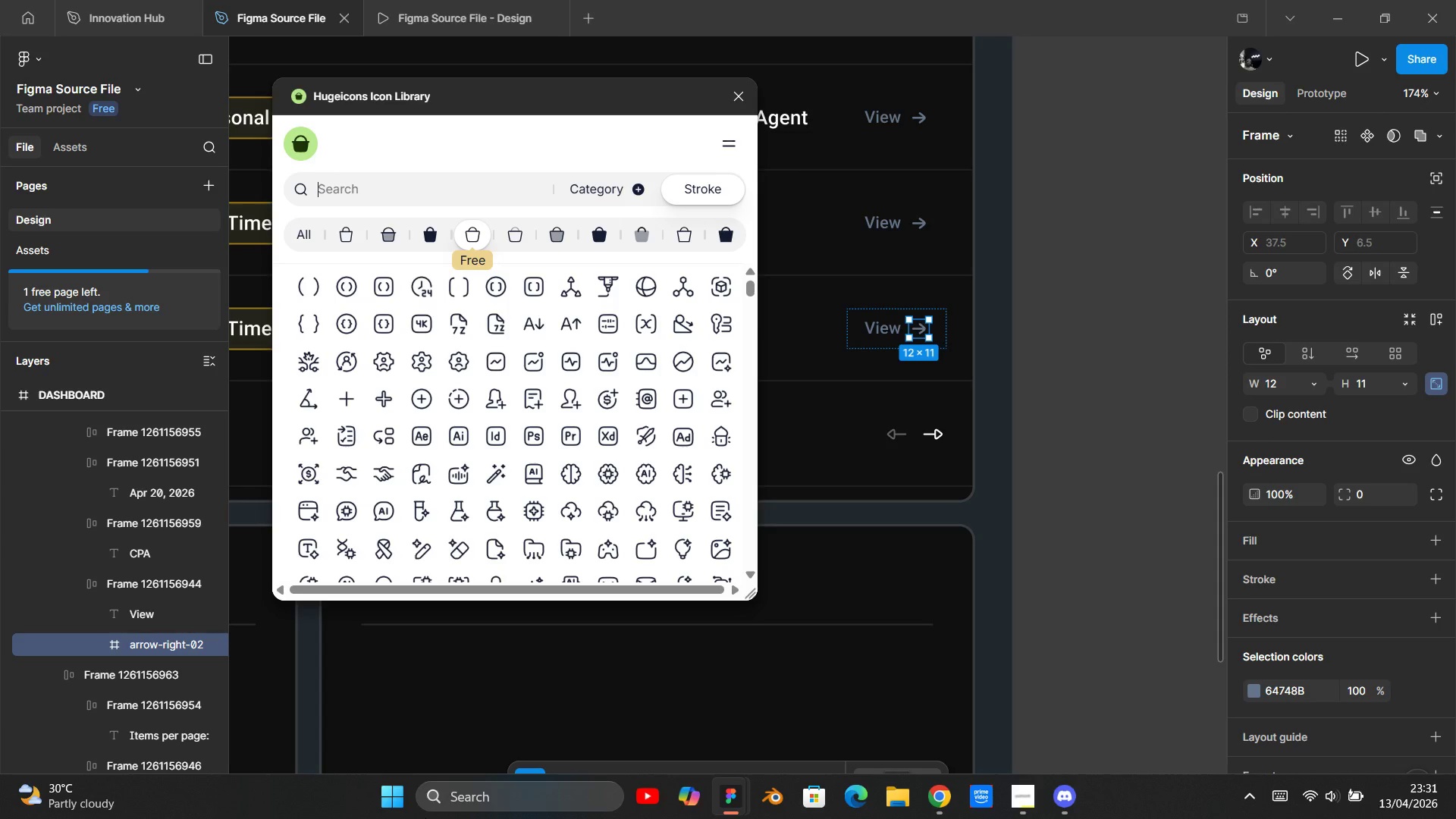 
type(3 dot)
 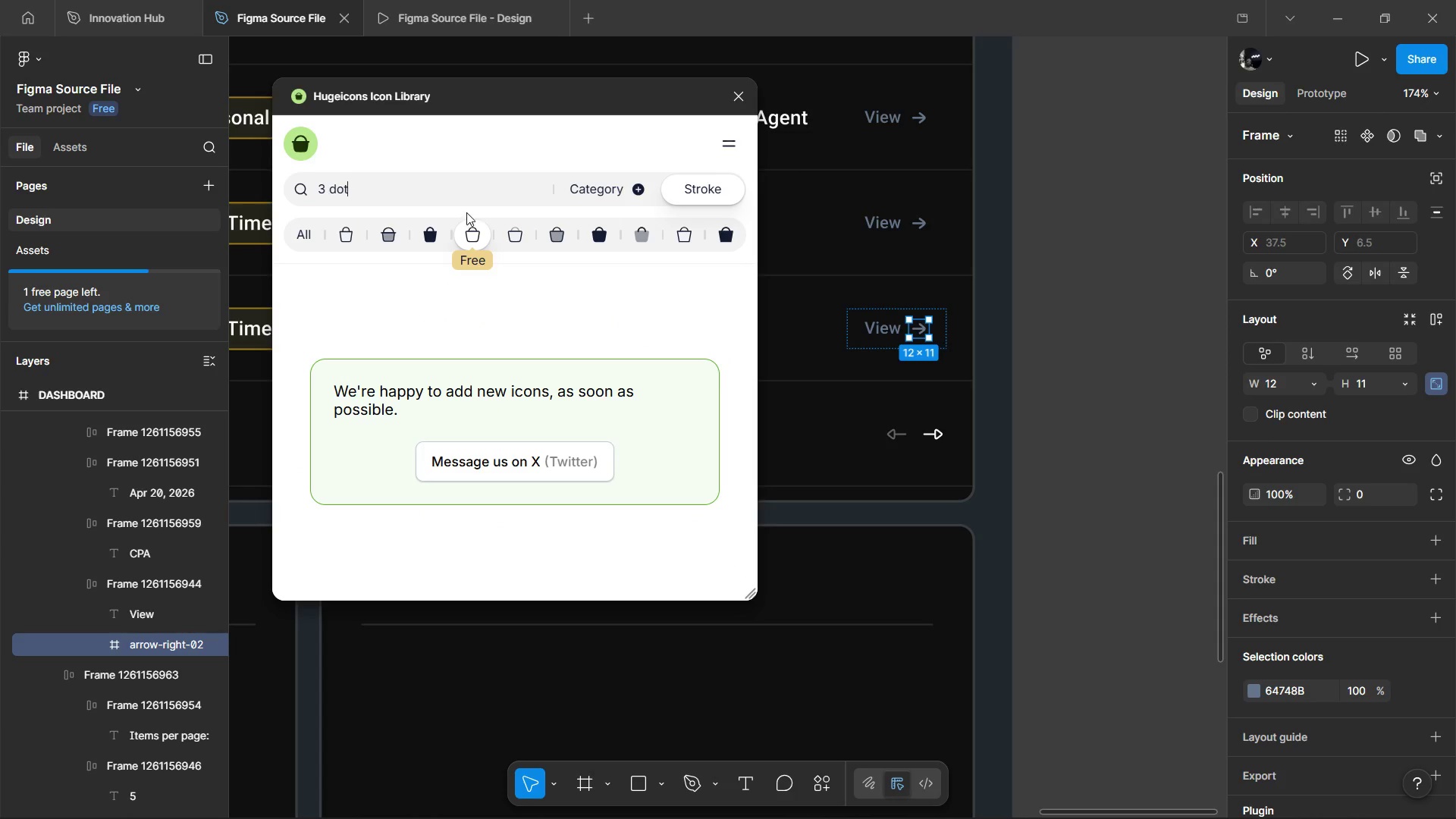 
key(Control+ArrowLeft)
 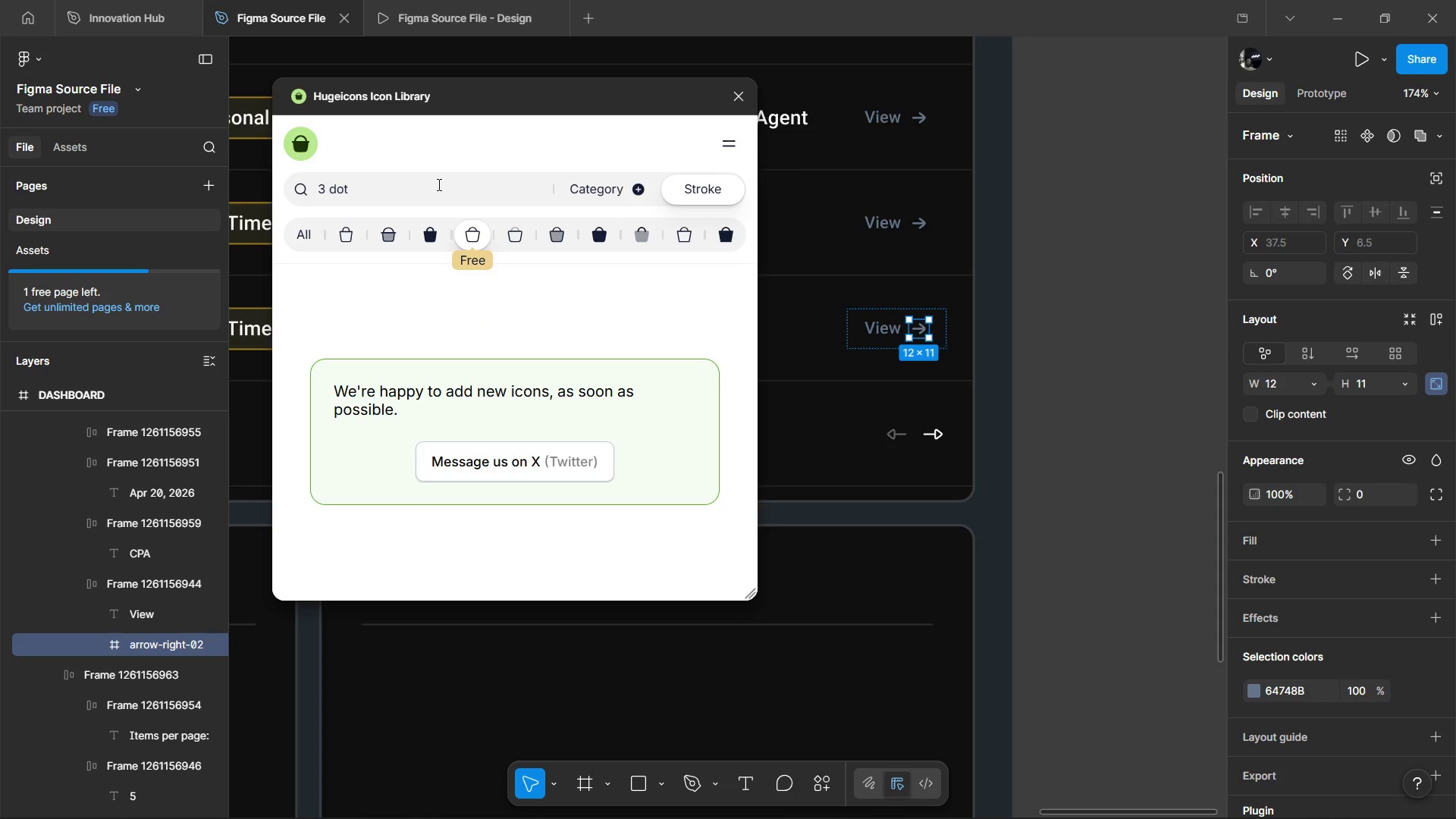 
key(Backspace)
 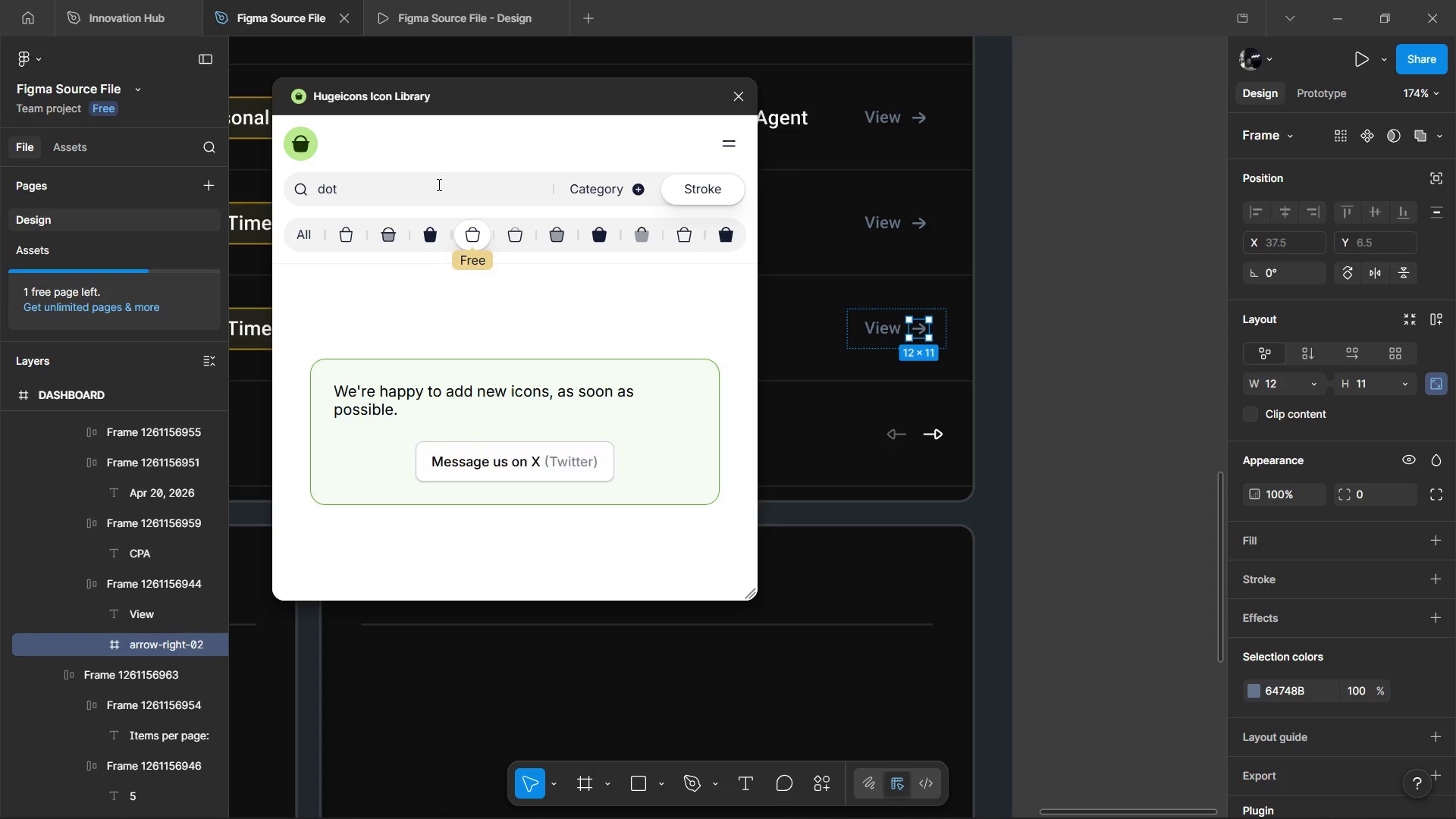 
key(Backspace)
 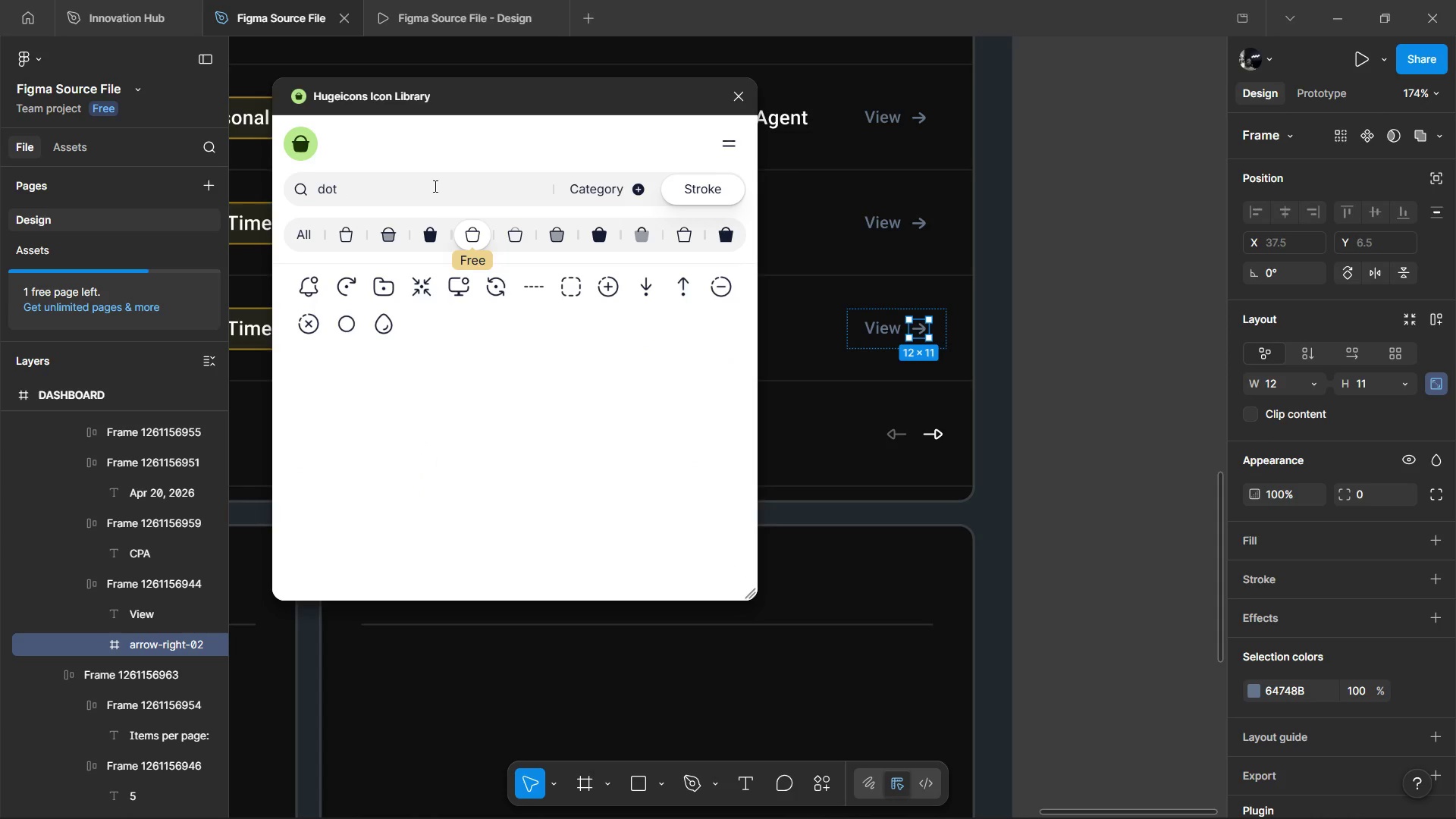 
hold_key(key=ControlLeft, duration=1.51)
scroll: coordinate [587, 275], scroll_direction: up, amount: 4.0
 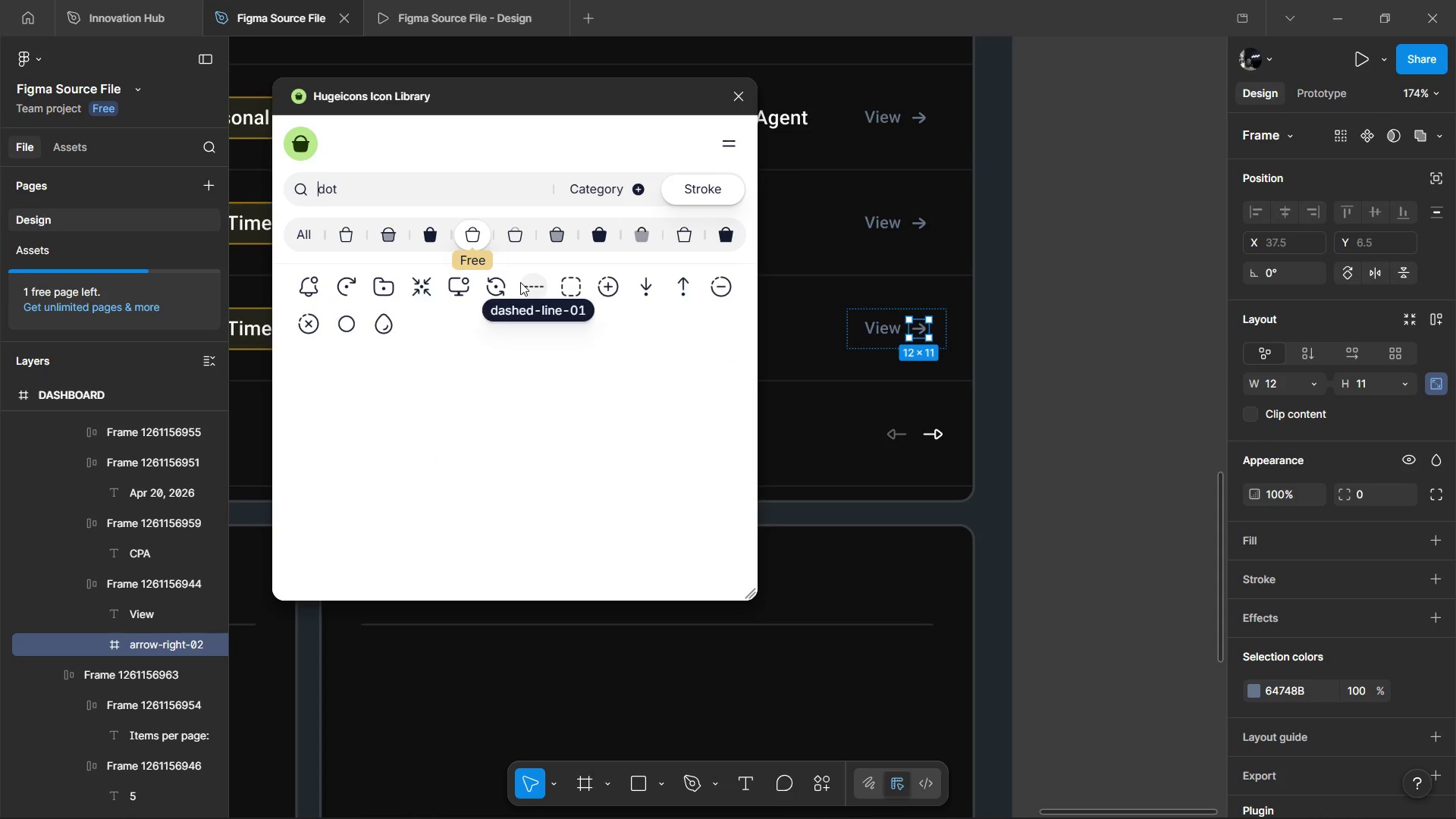 
key(Control+ControlLeft)
 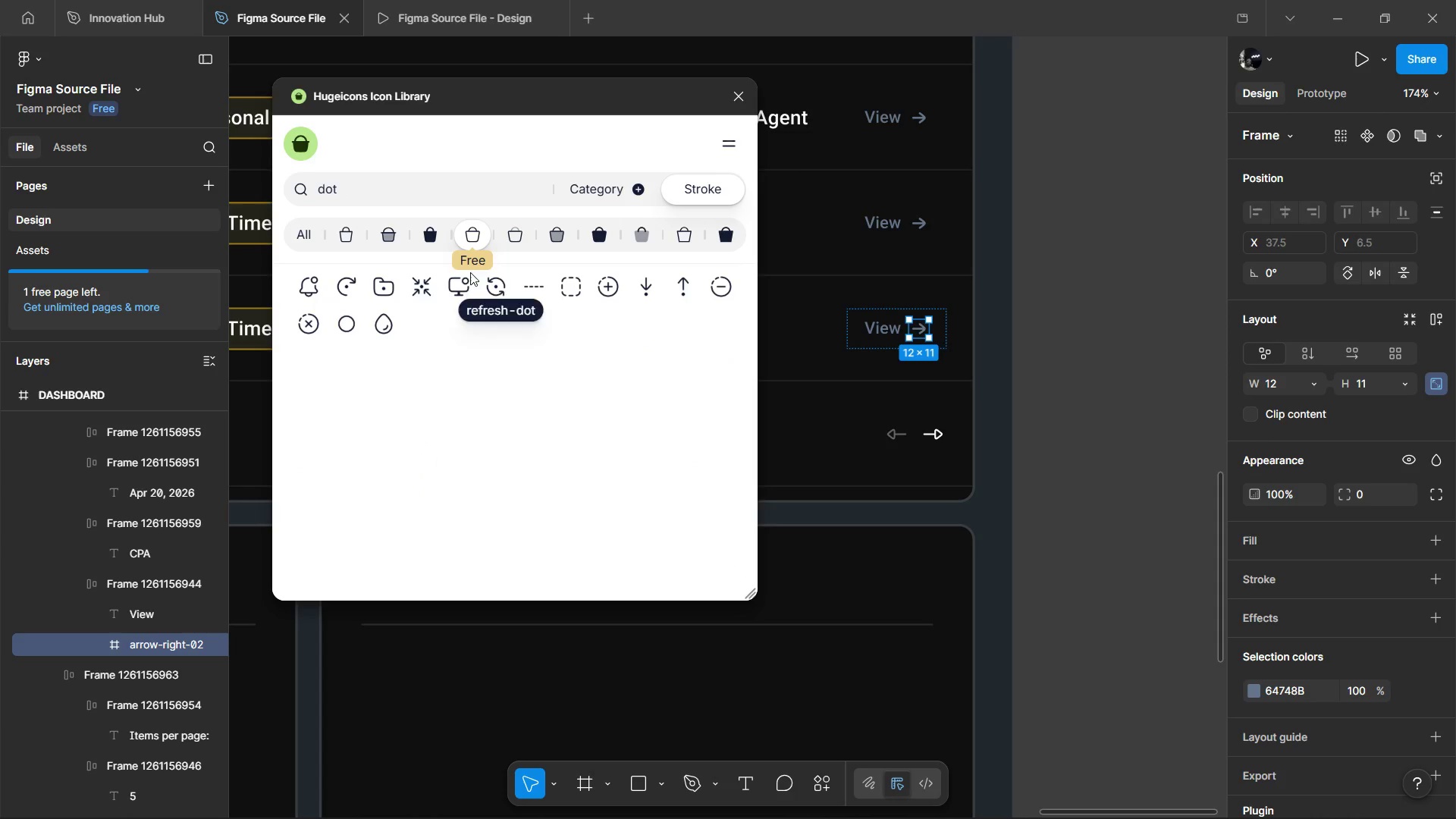 
key(Control+ControlLeft)
 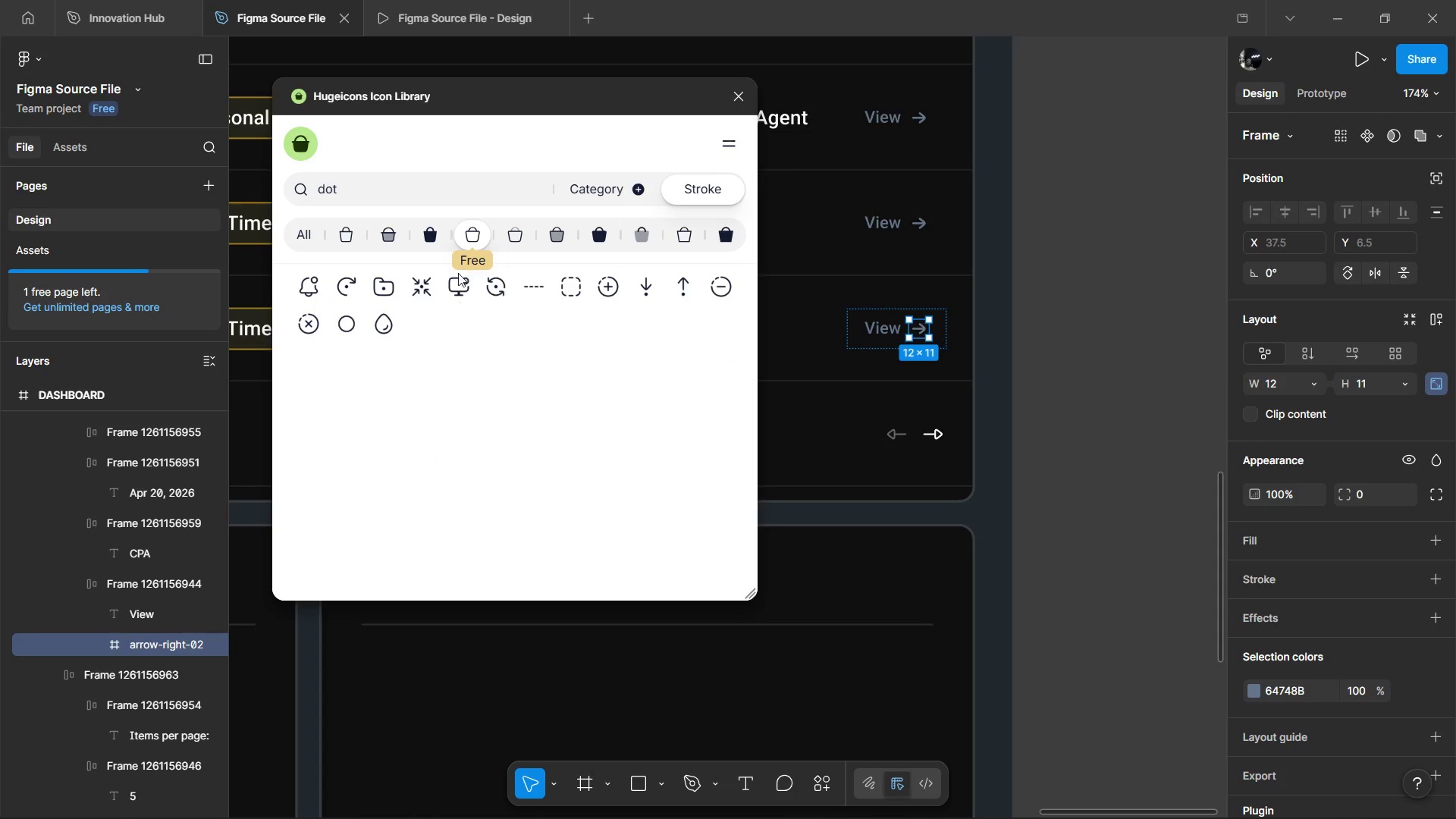 
key(Control+ControlLeft)
 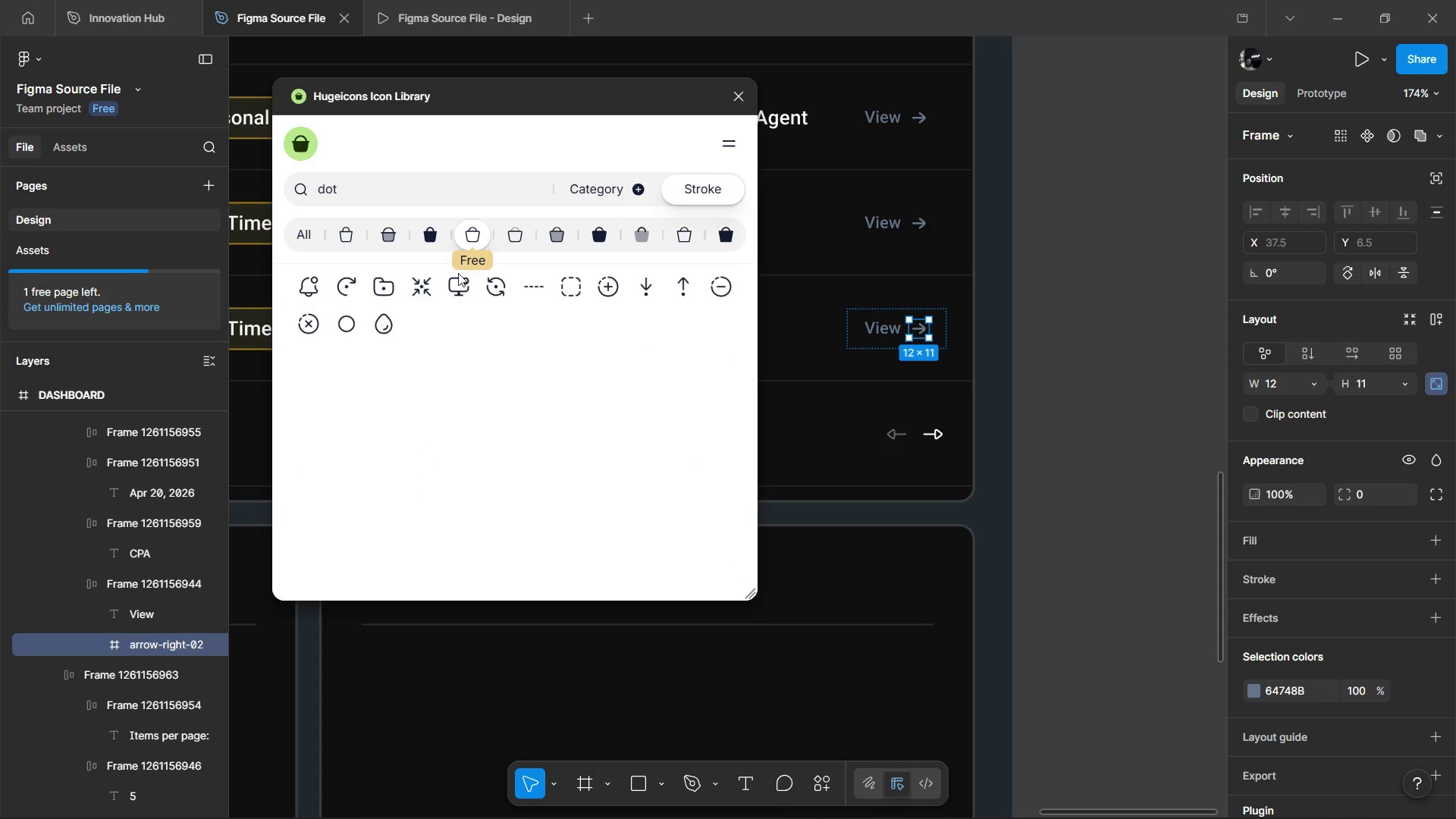 
scroll: coordinate [520, 282], scroll_direction: up, amount: 2.0
 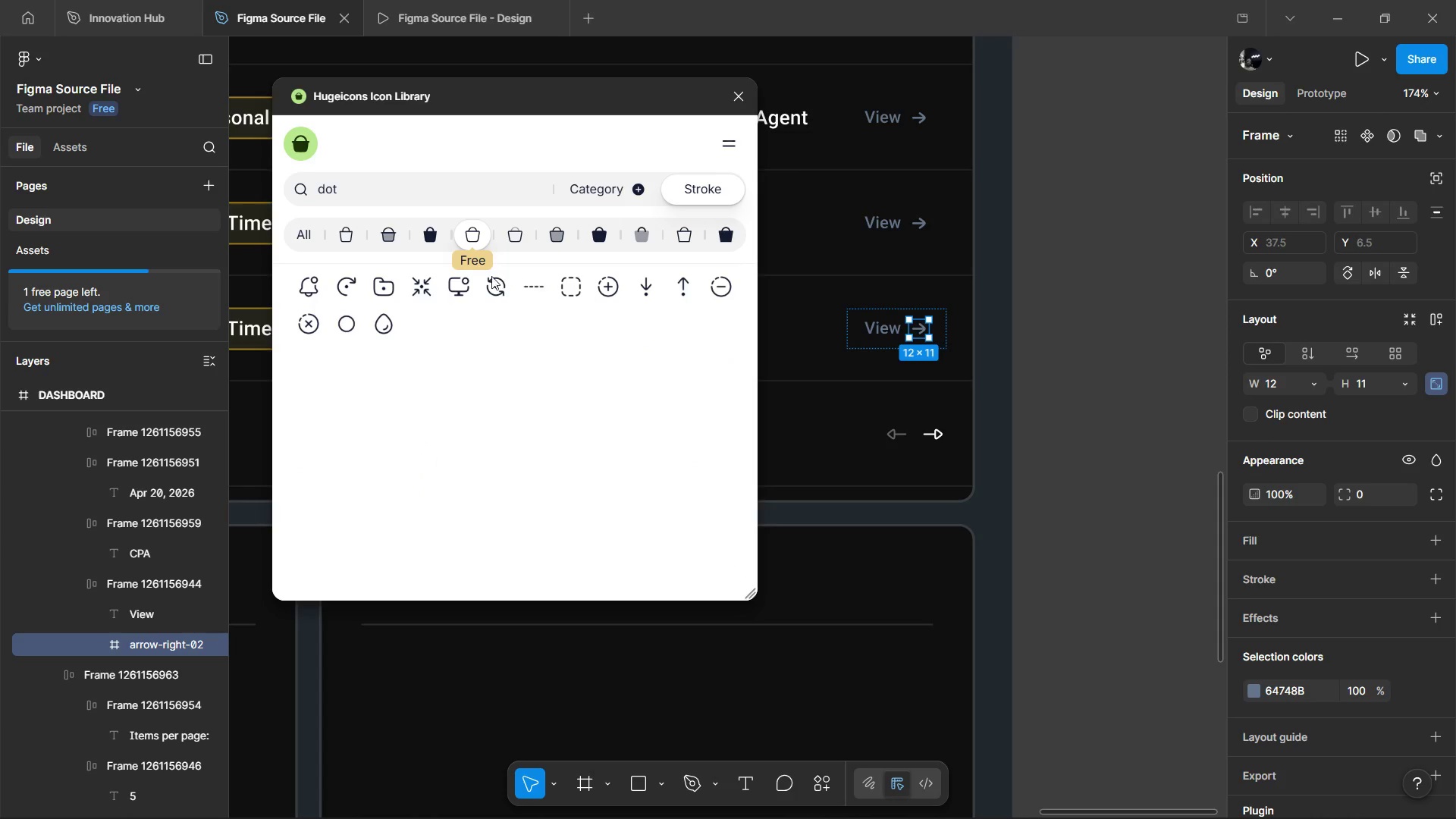 
key(Control+ControlLeft)
 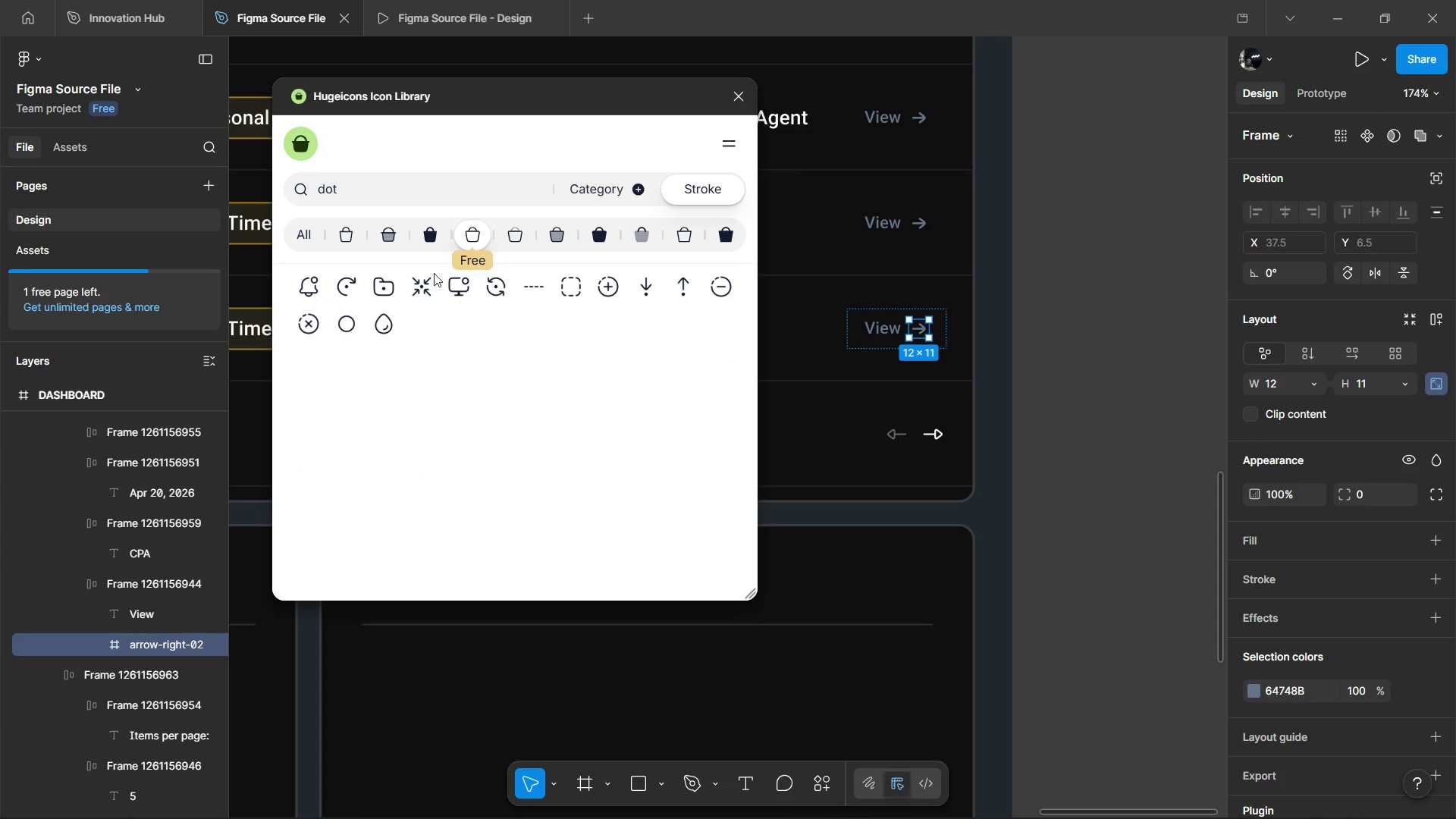 
key(Control+ControlLeft)
 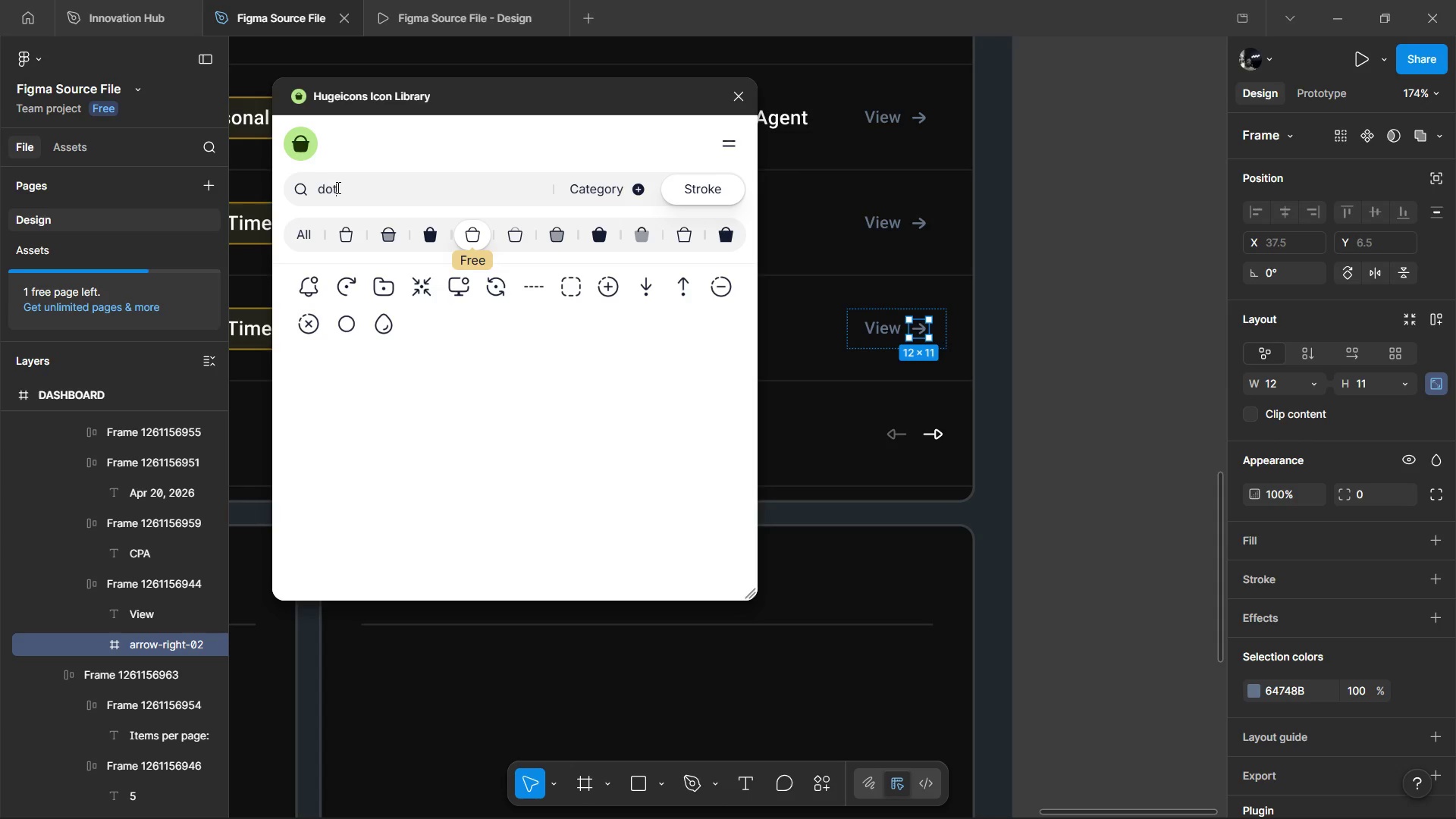 
double_click([337, 187])
 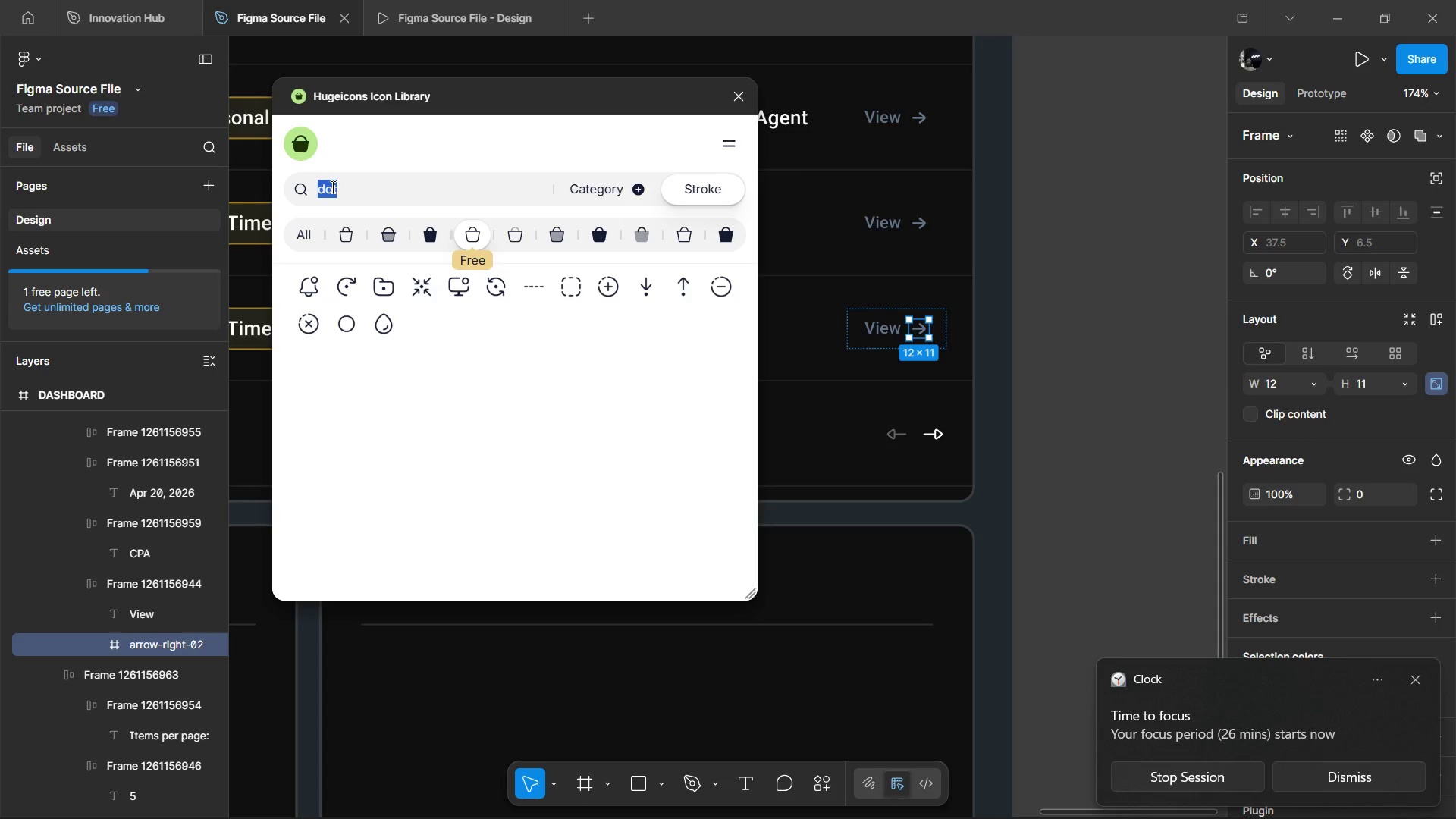 
type(view)
 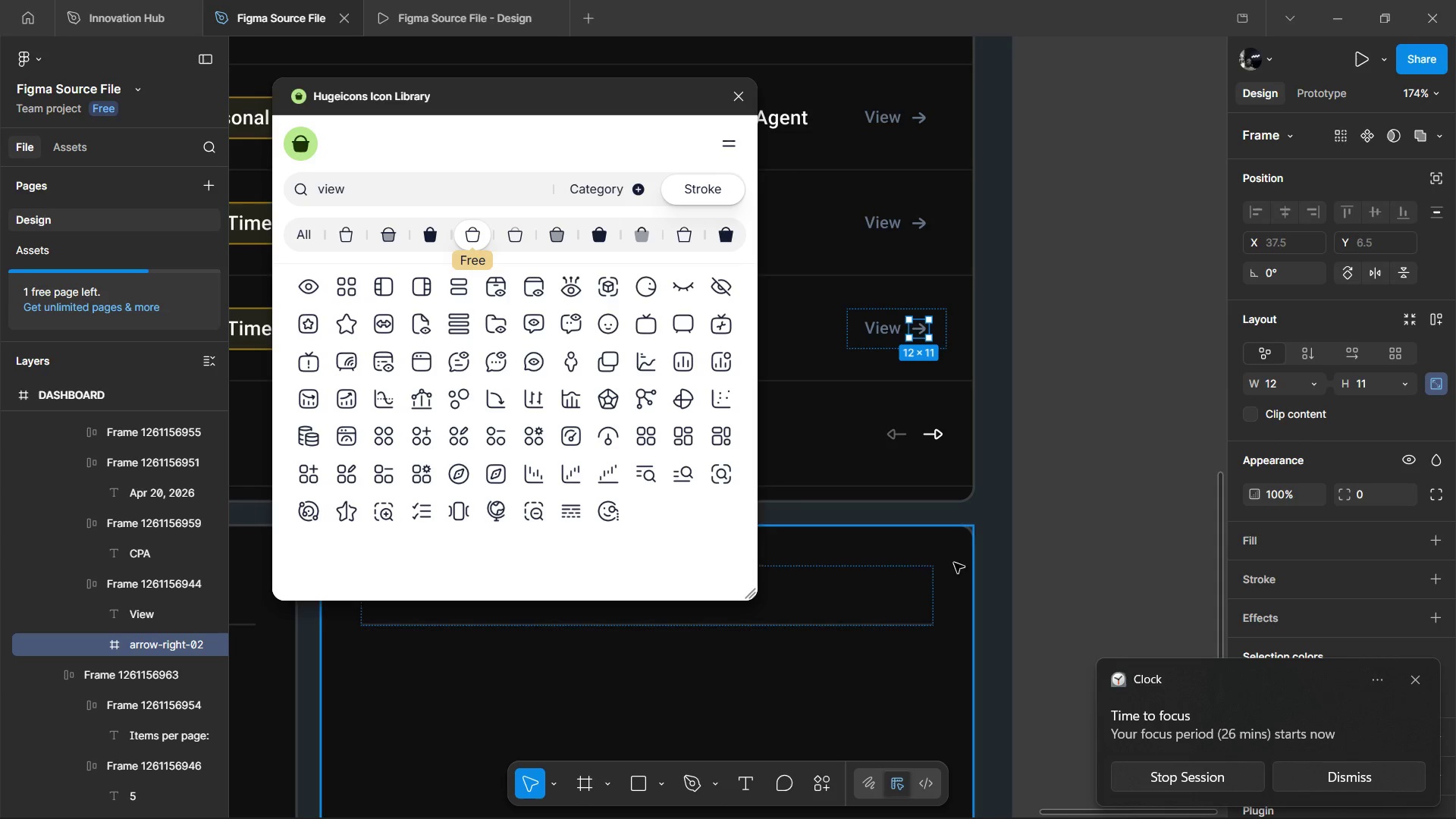 
left_click([1414, 678])
 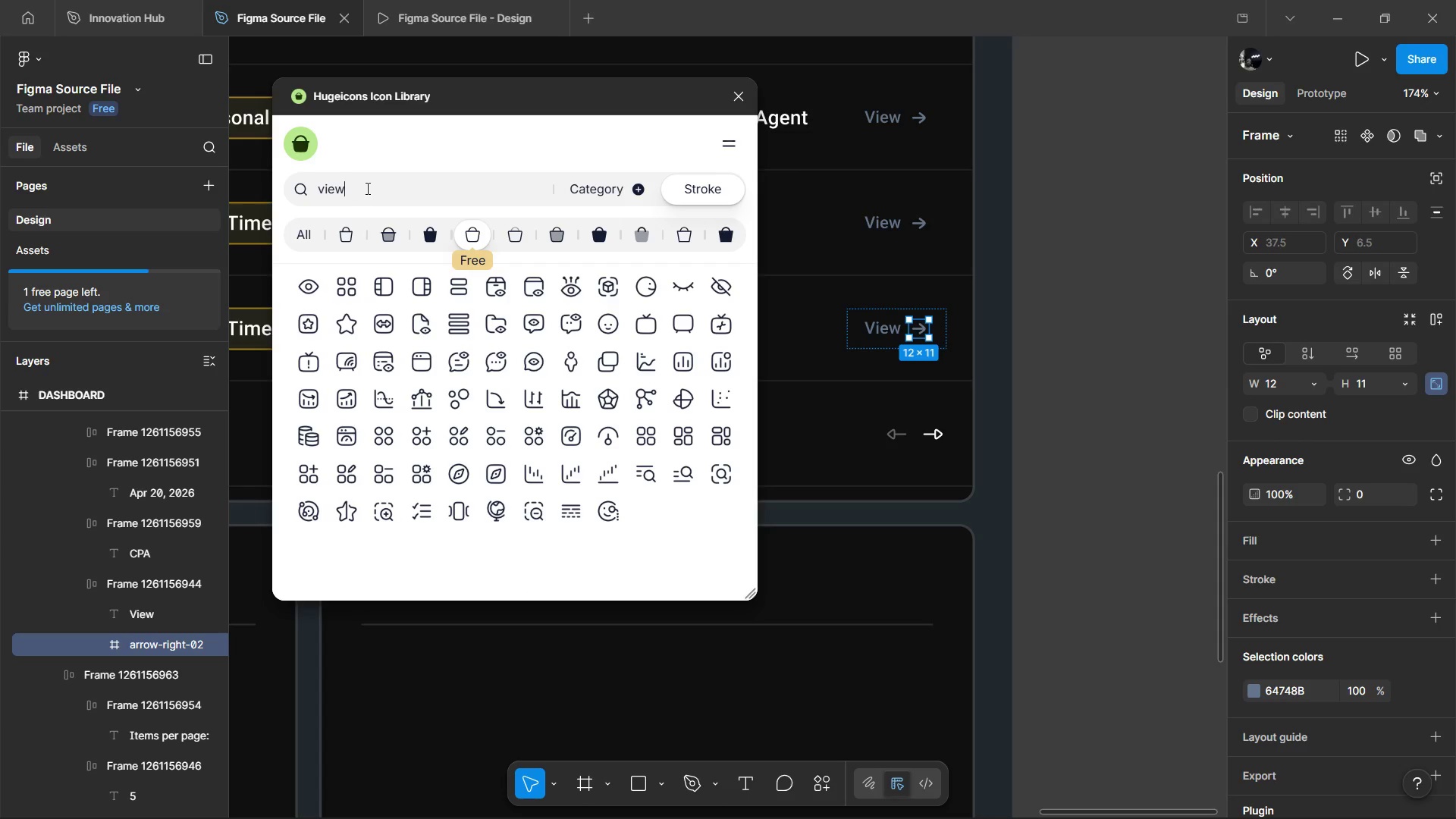 
double_click([366, 188])
 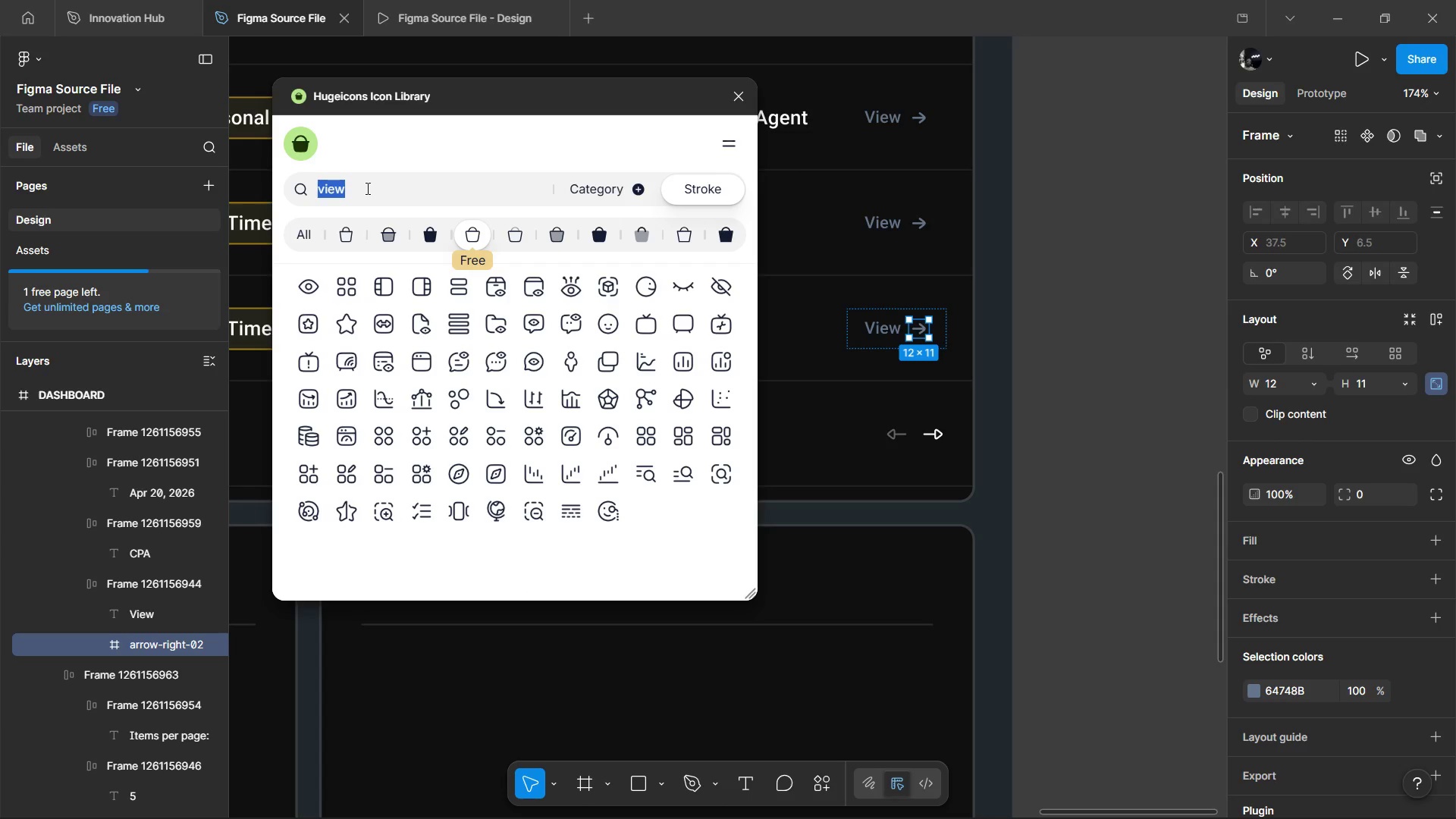 
type(other)
key(Backspace)
key(Backspace)
key(Backspace)
key(Backspace)
key(Backspace)
type(icons)
 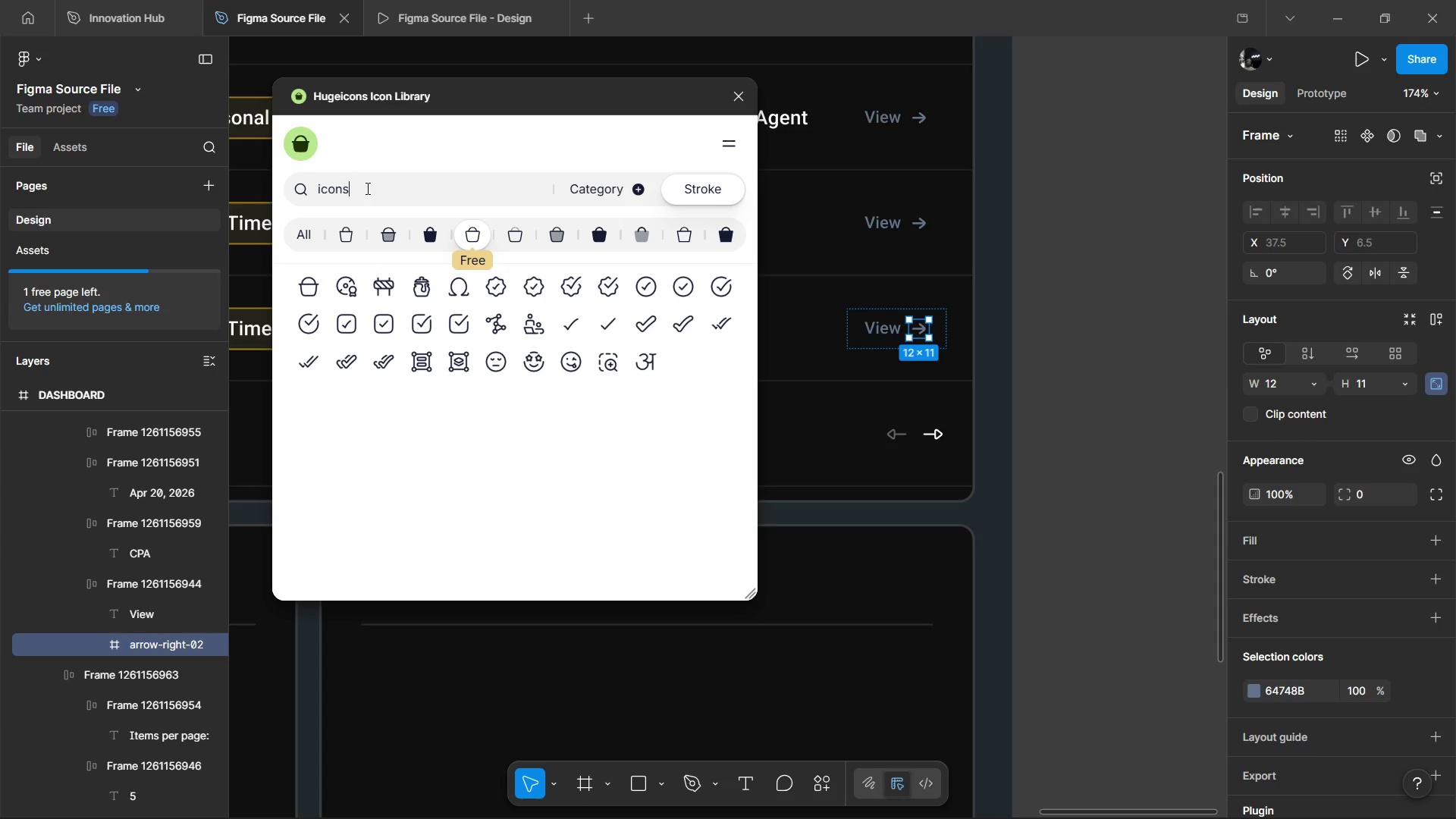 
key(Control+Backspace)
 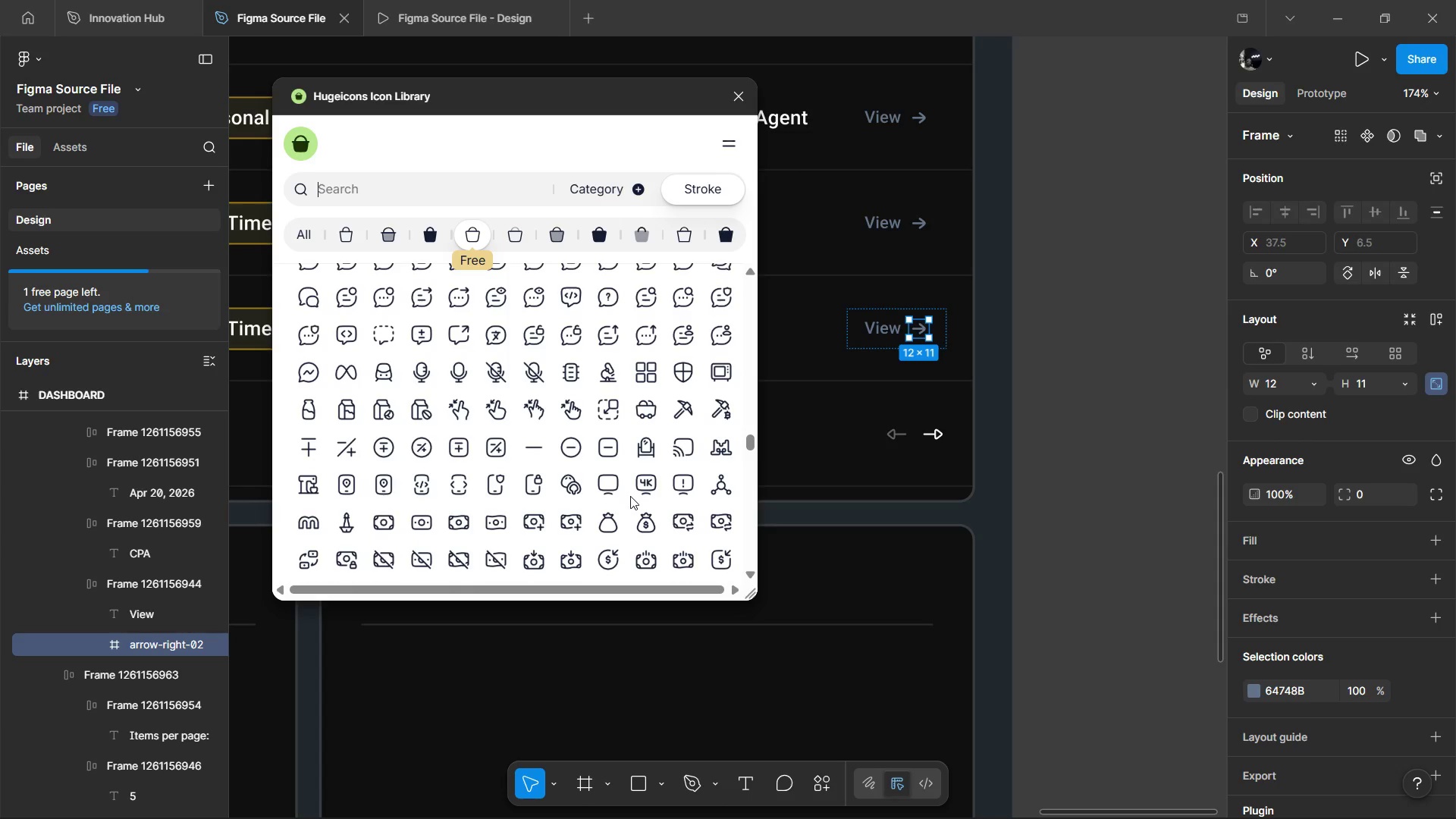 
wait(96.66)
 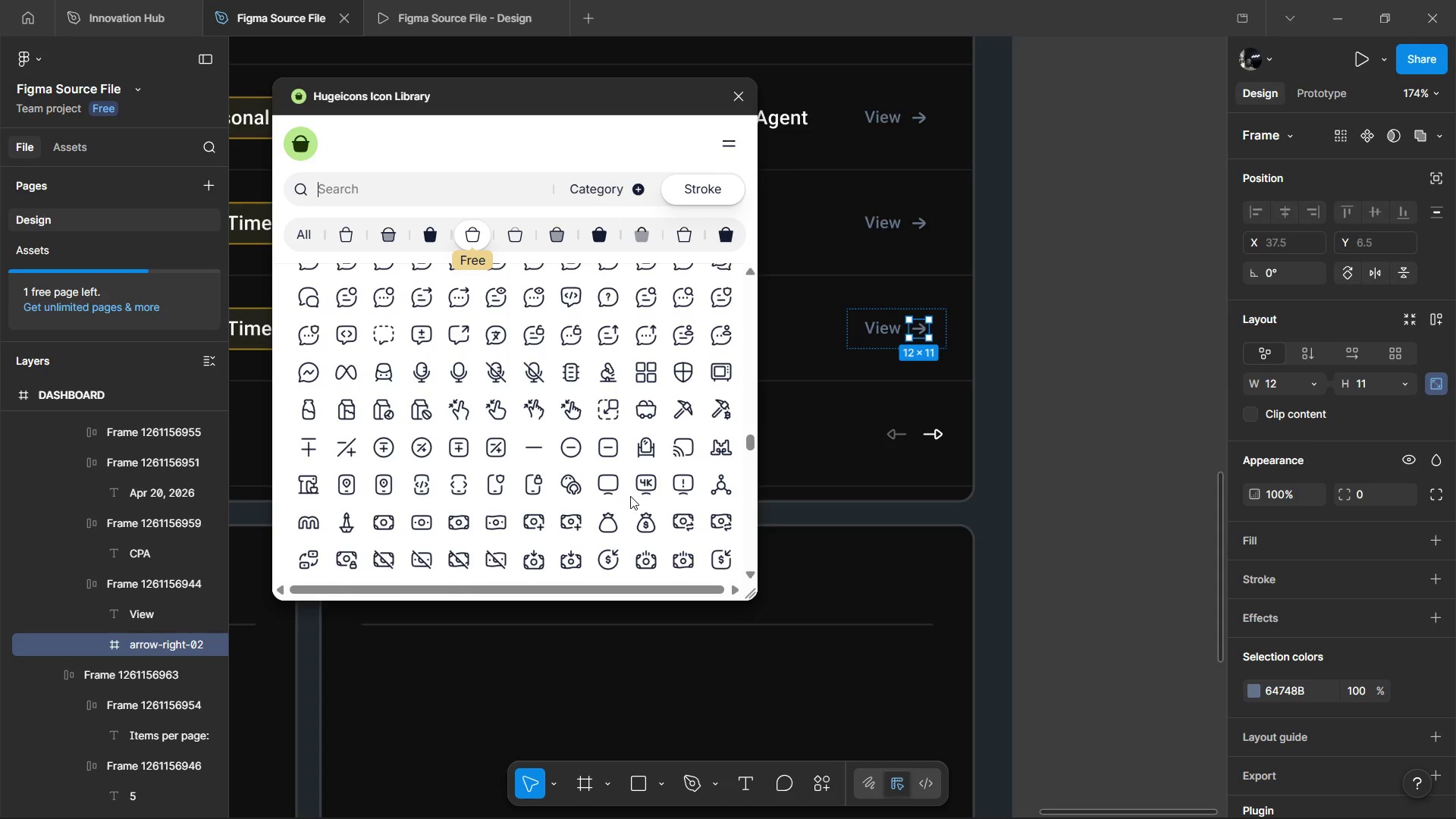 
left_click([568, 435])
 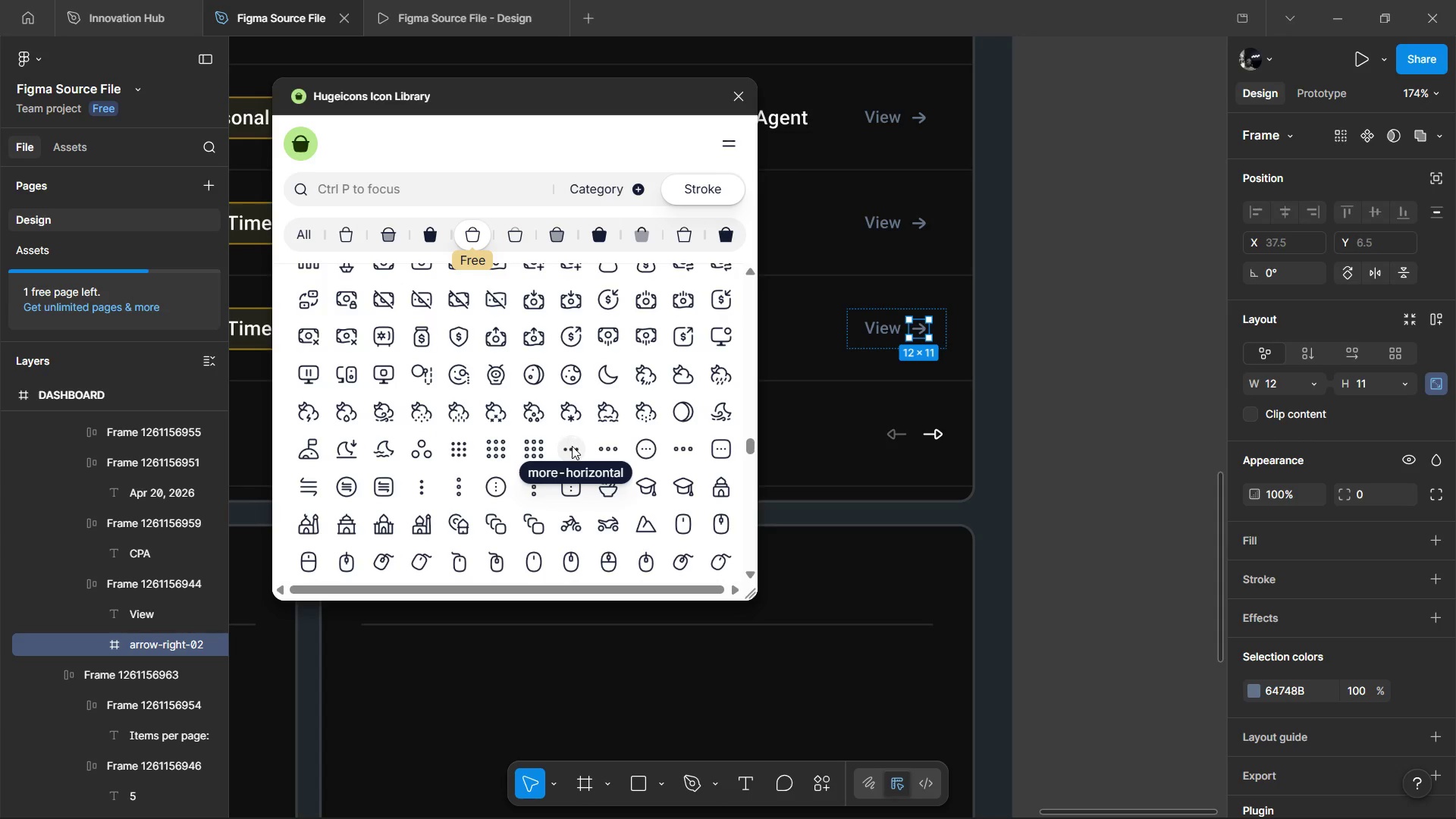 
left_click([573, 447])
 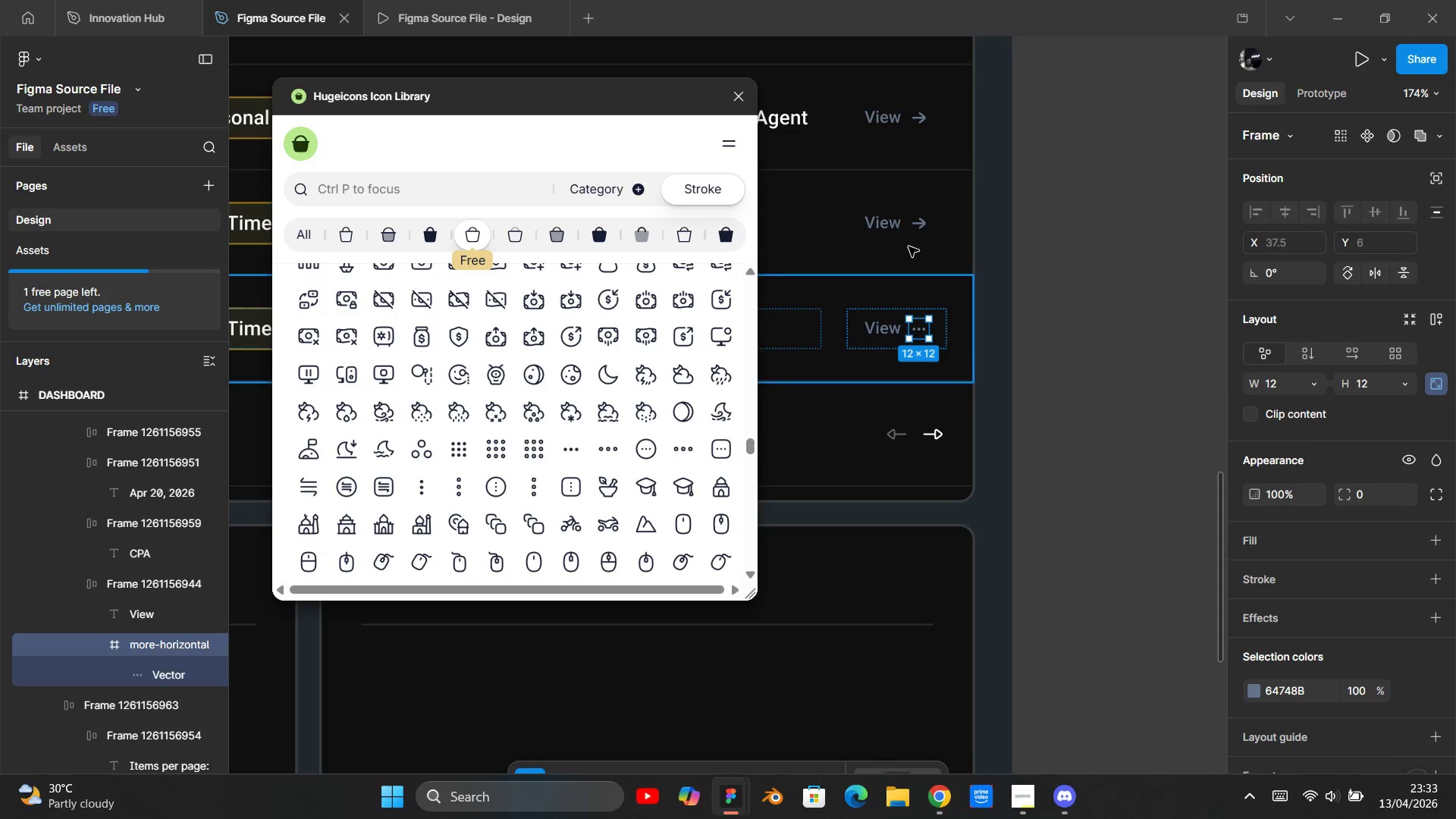 
wait(7.48)
 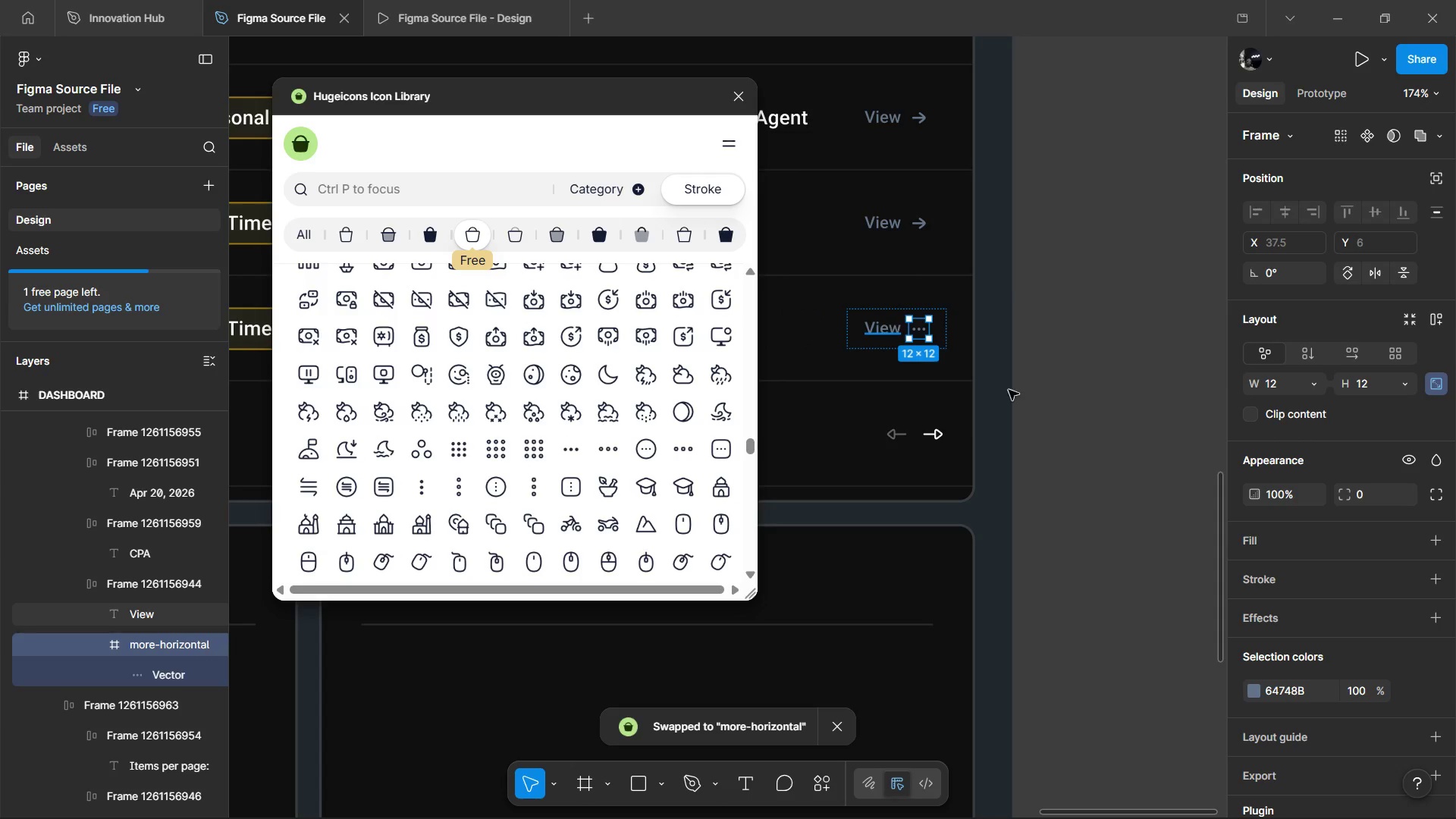 
left_click([871, 320])
 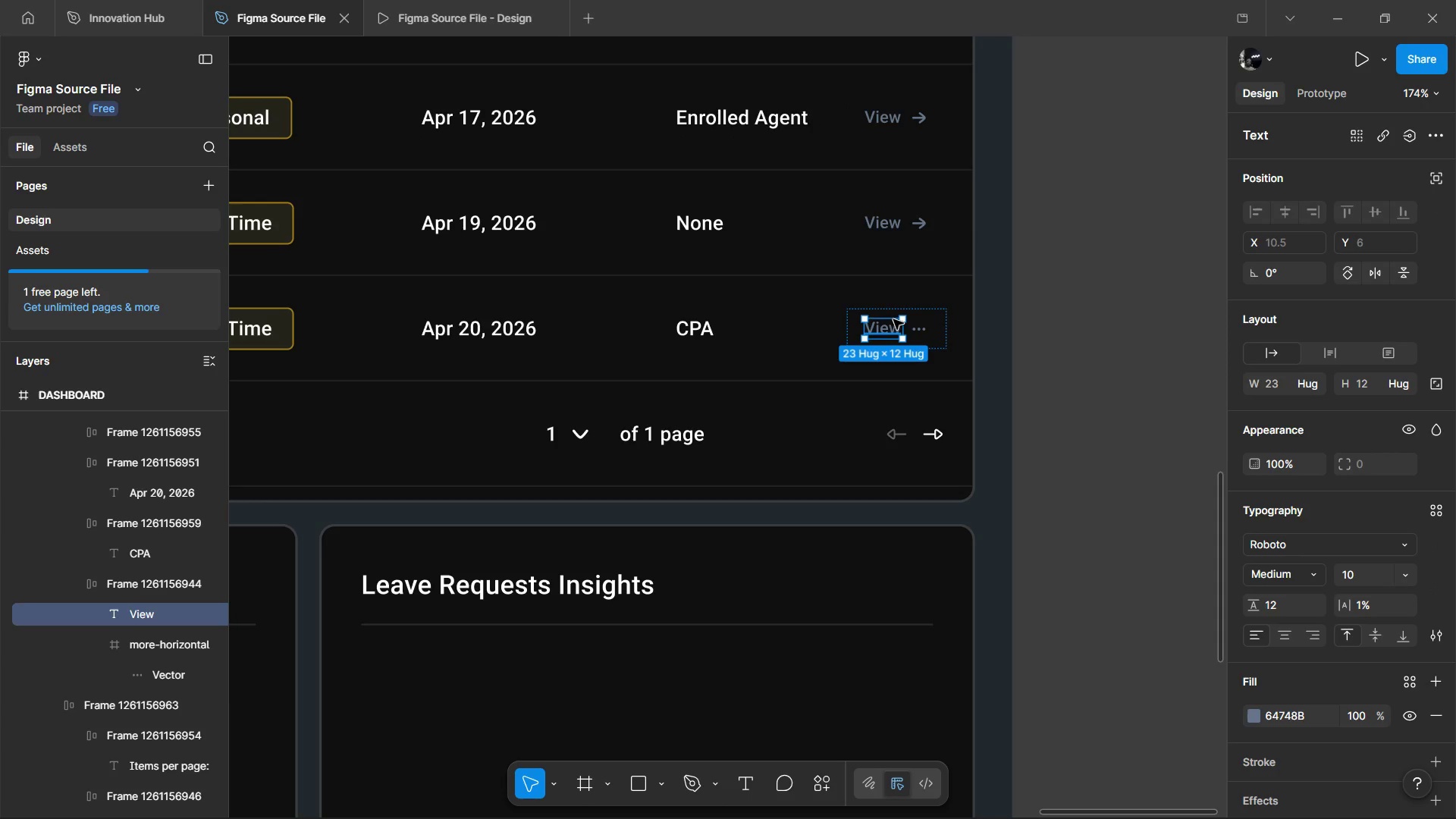 
key(Backspace)
 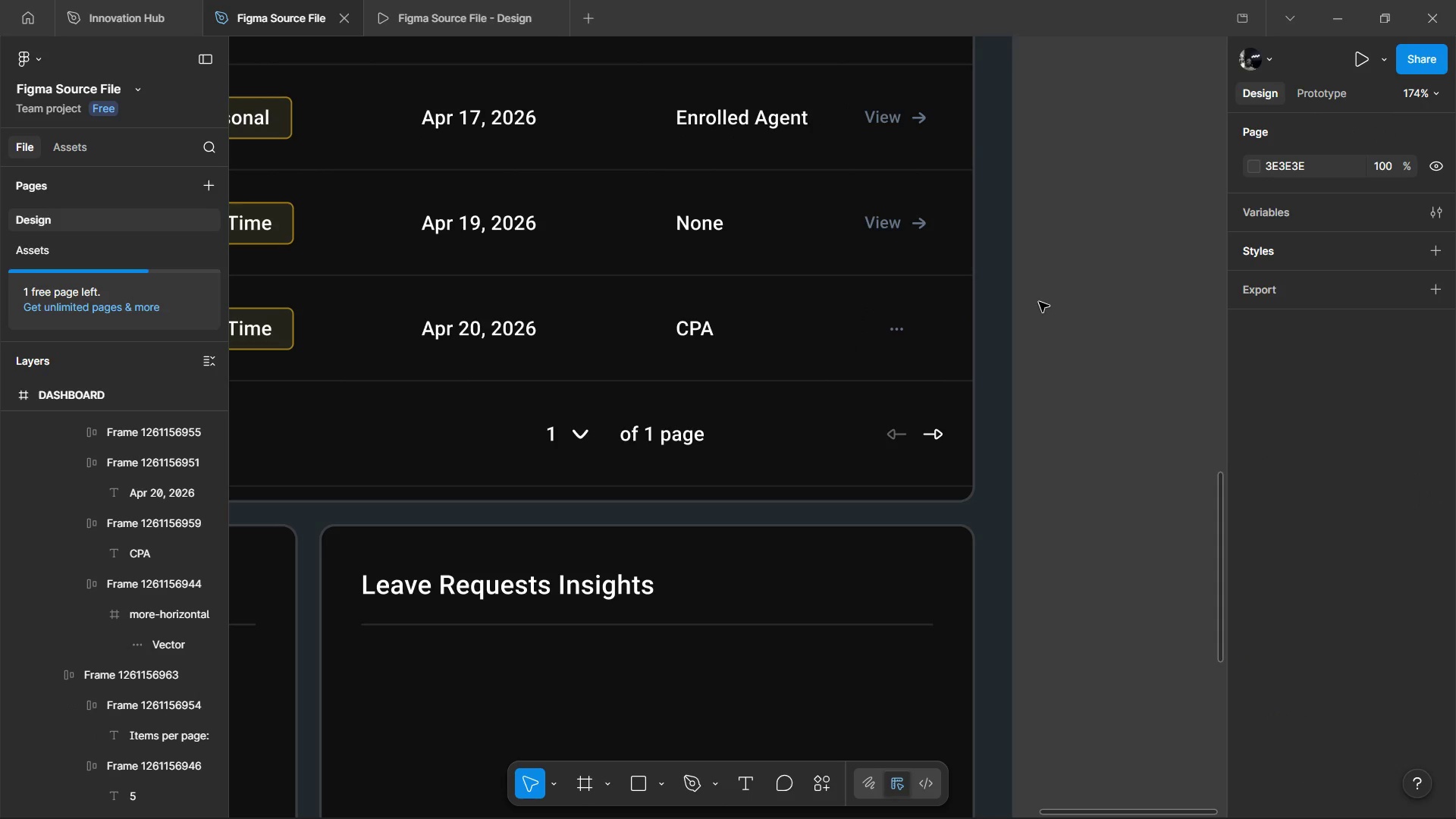 
hold_key(key=ControlLeft, duration=0.64)
 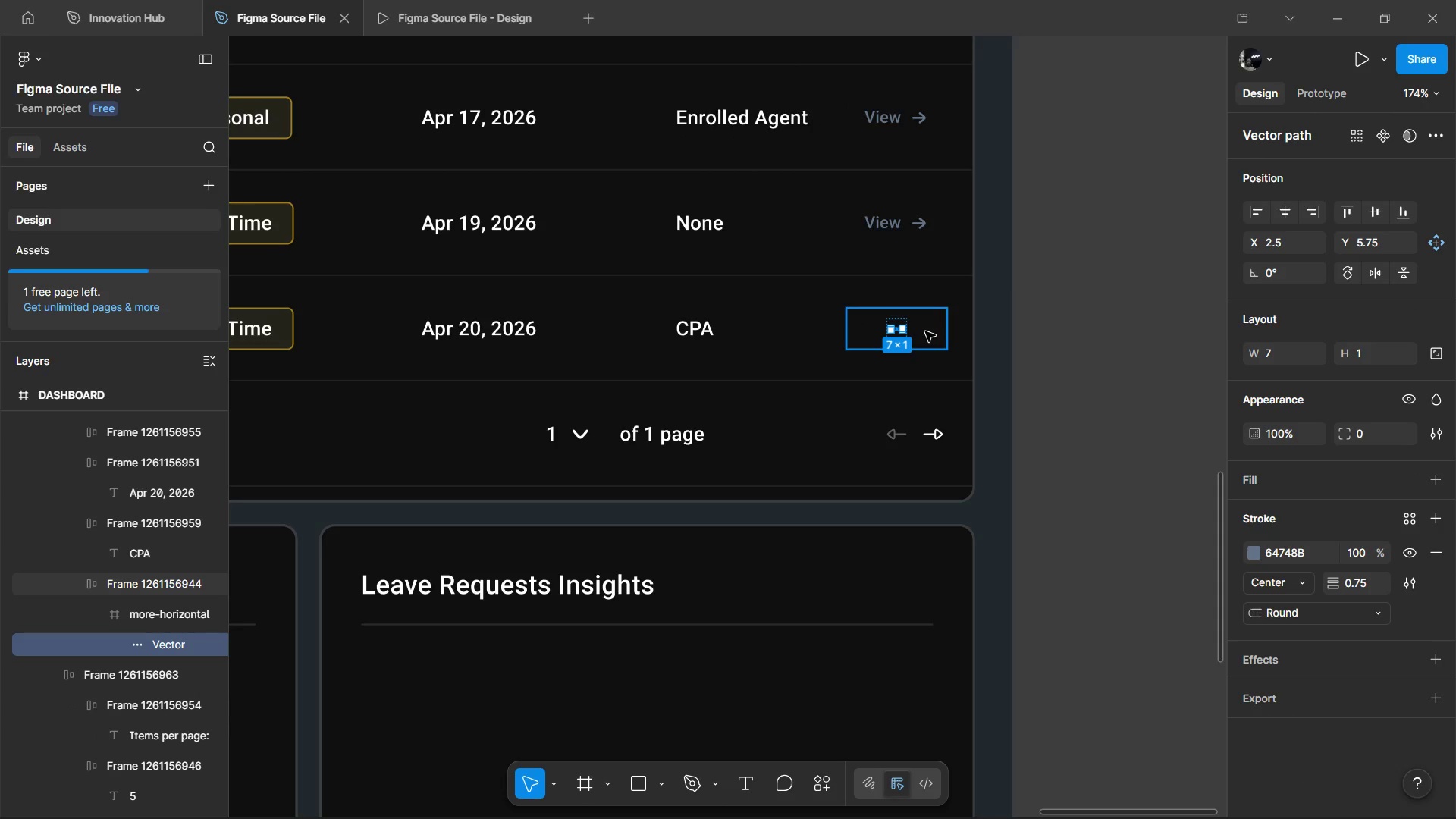 
left_click([925, 331])
 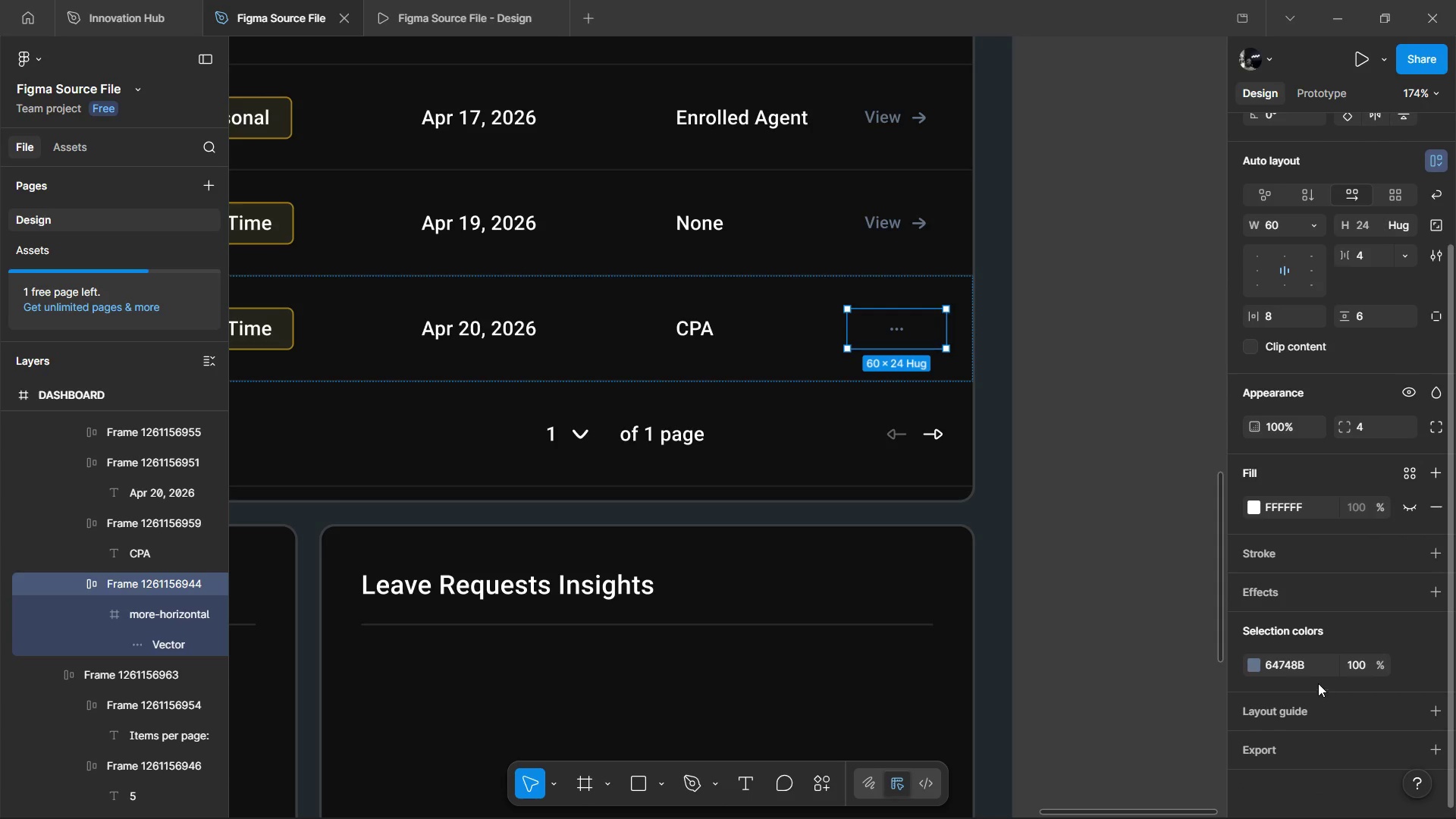 
left_click([1251, 664])
 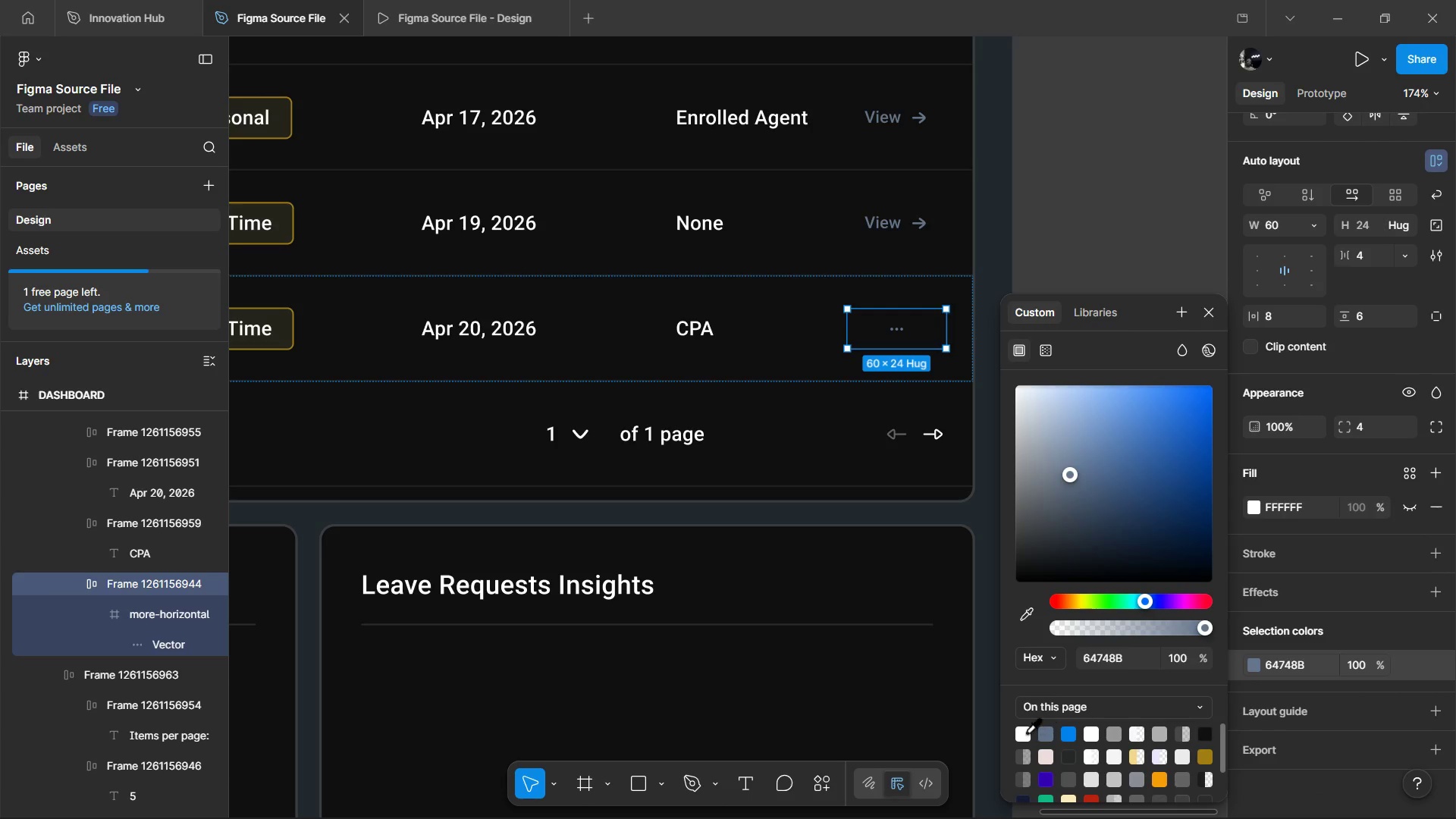 
left_click([1024, 733])
 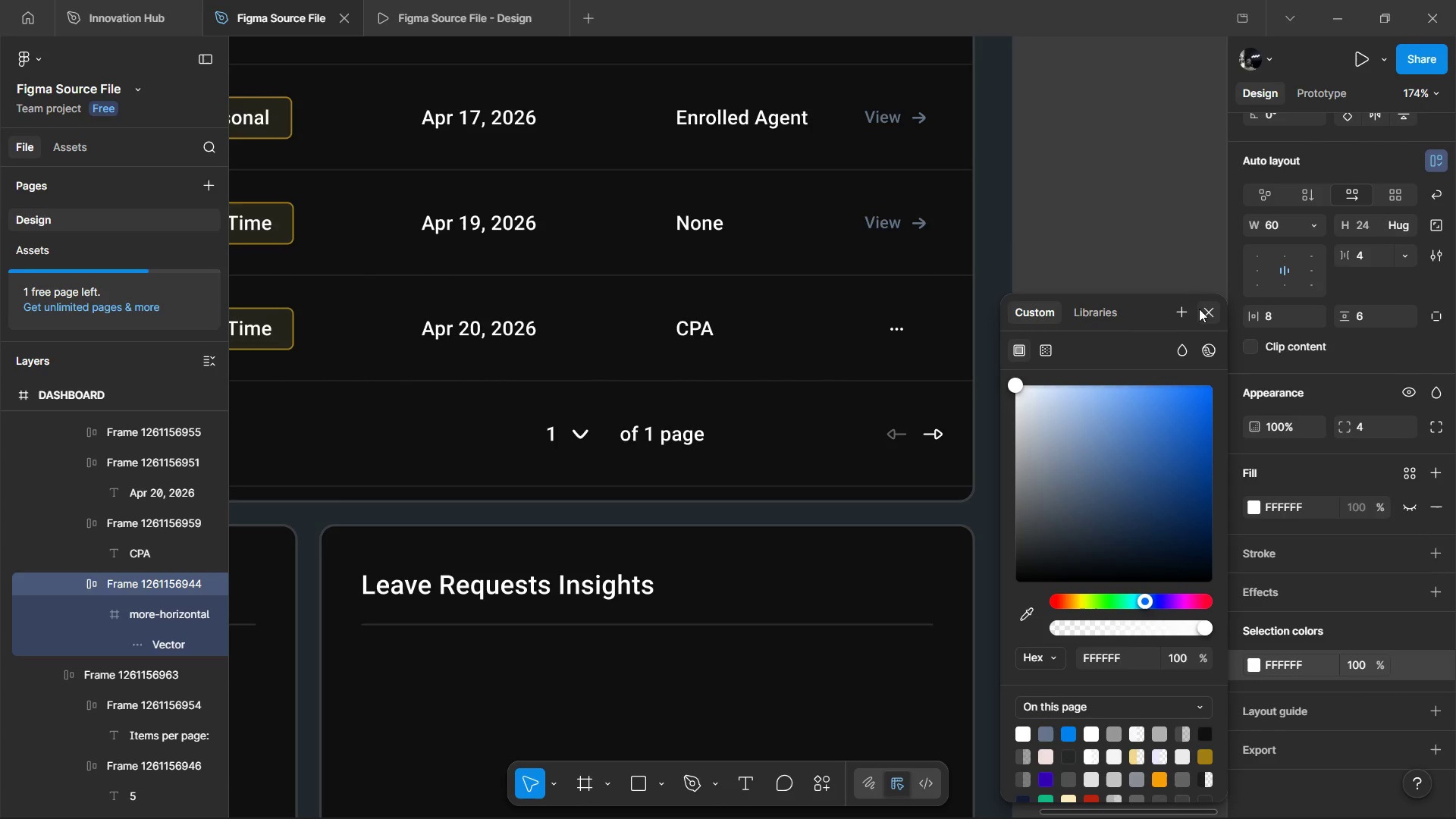 
left_click([1199, 309])
 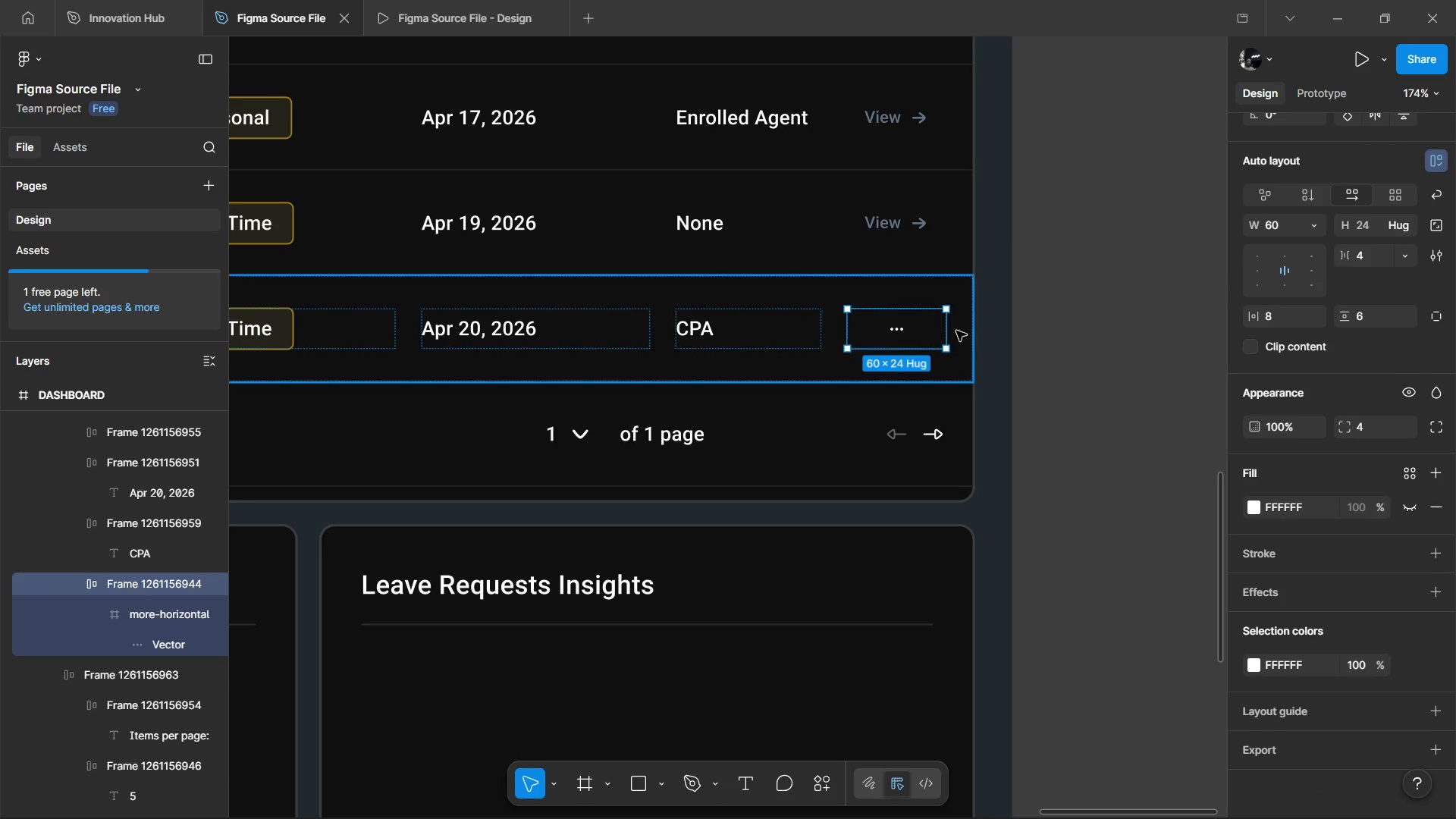 
key(Control+ControlLeft)
 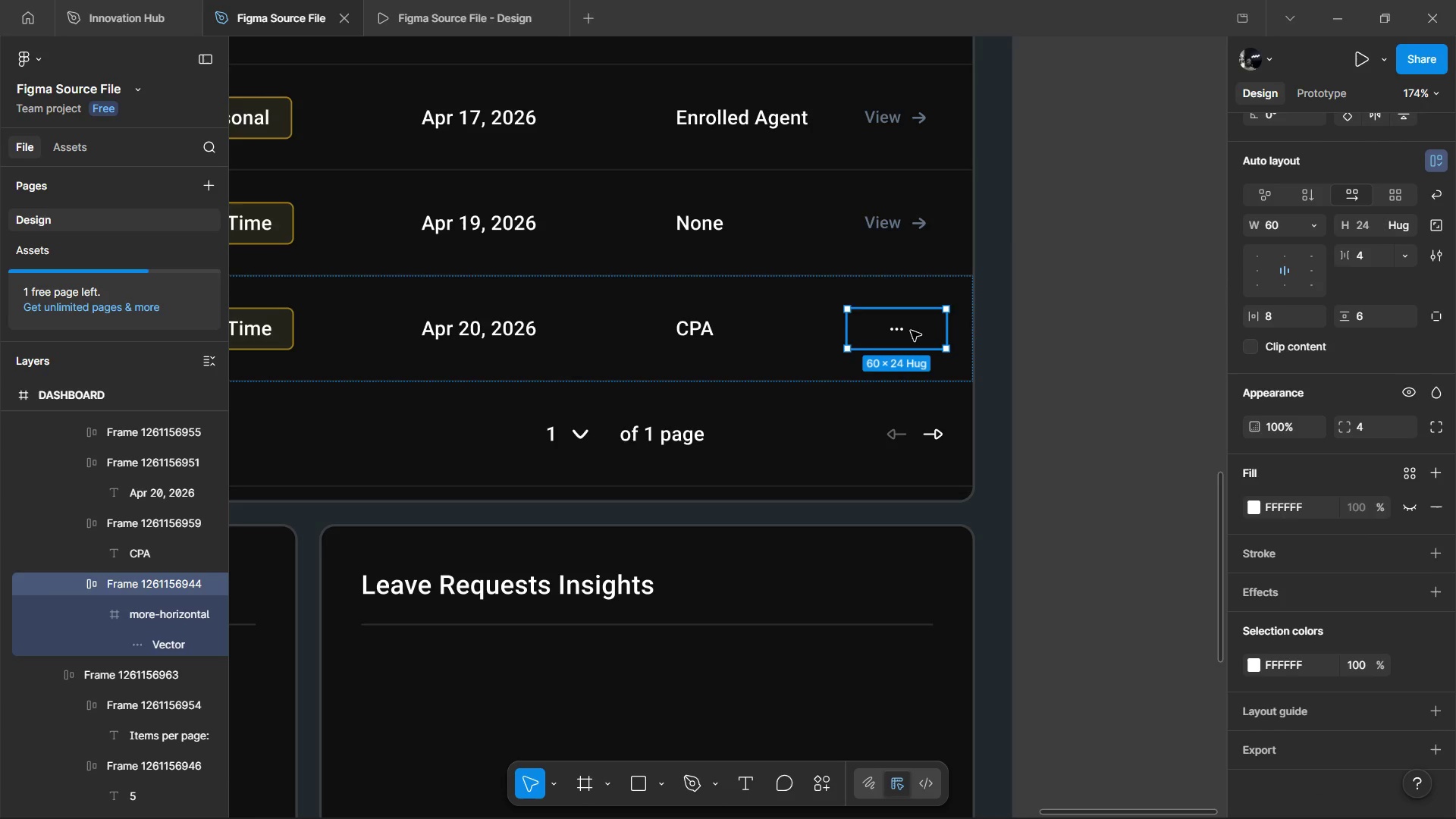 
double_click([911, 331])
 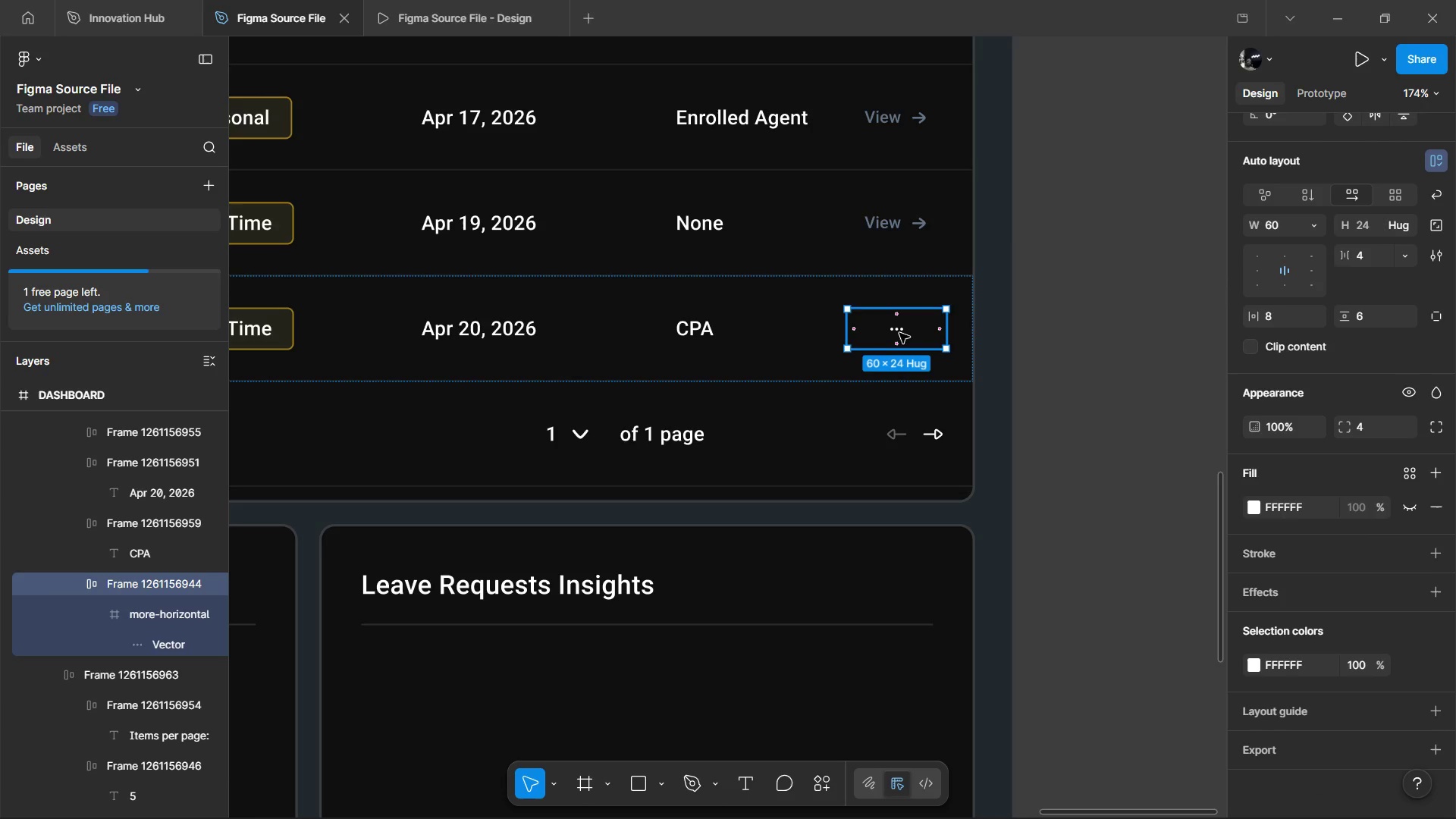 
double_click([899, 333])
 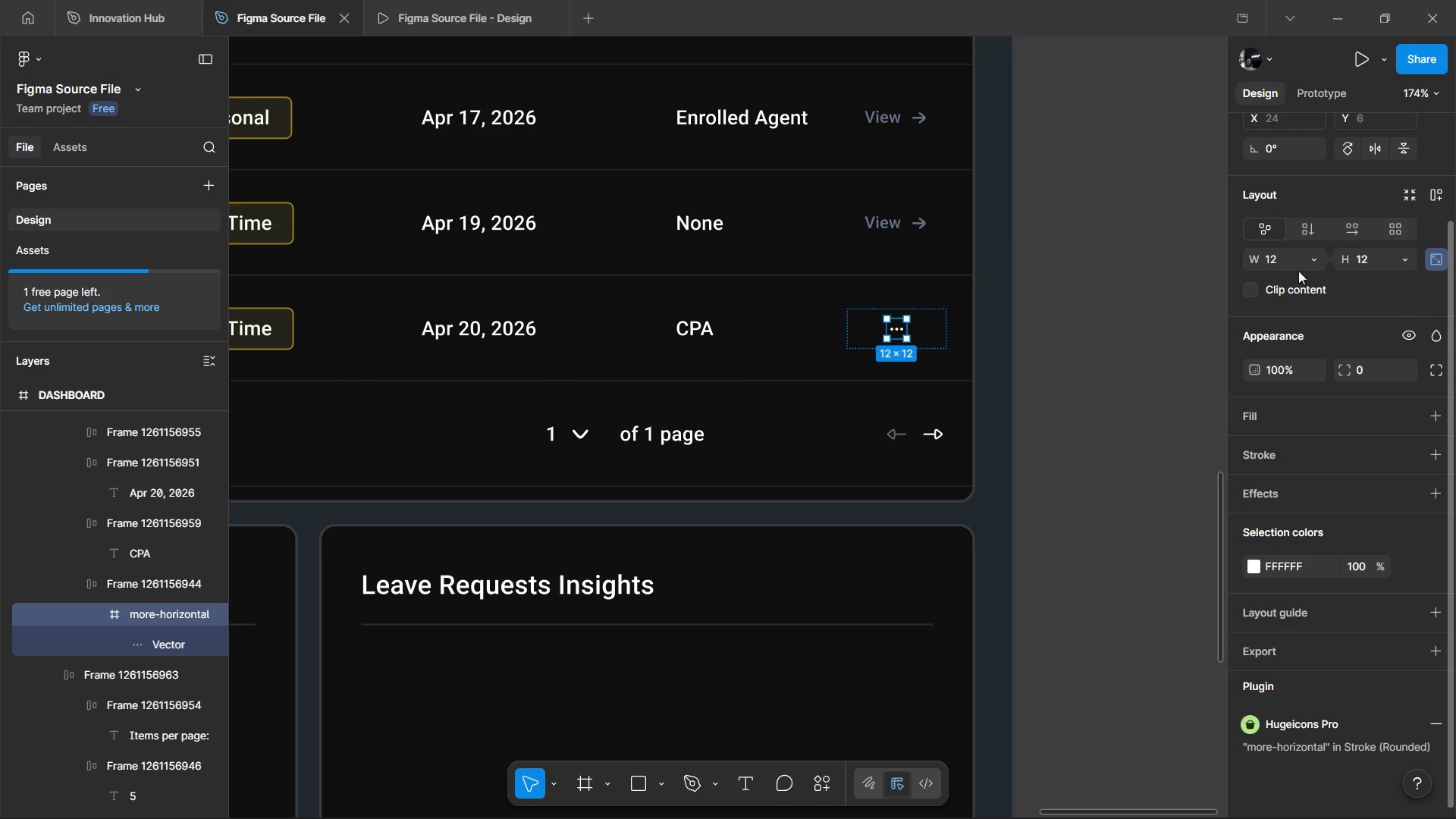 
left_click([1279, 262])
 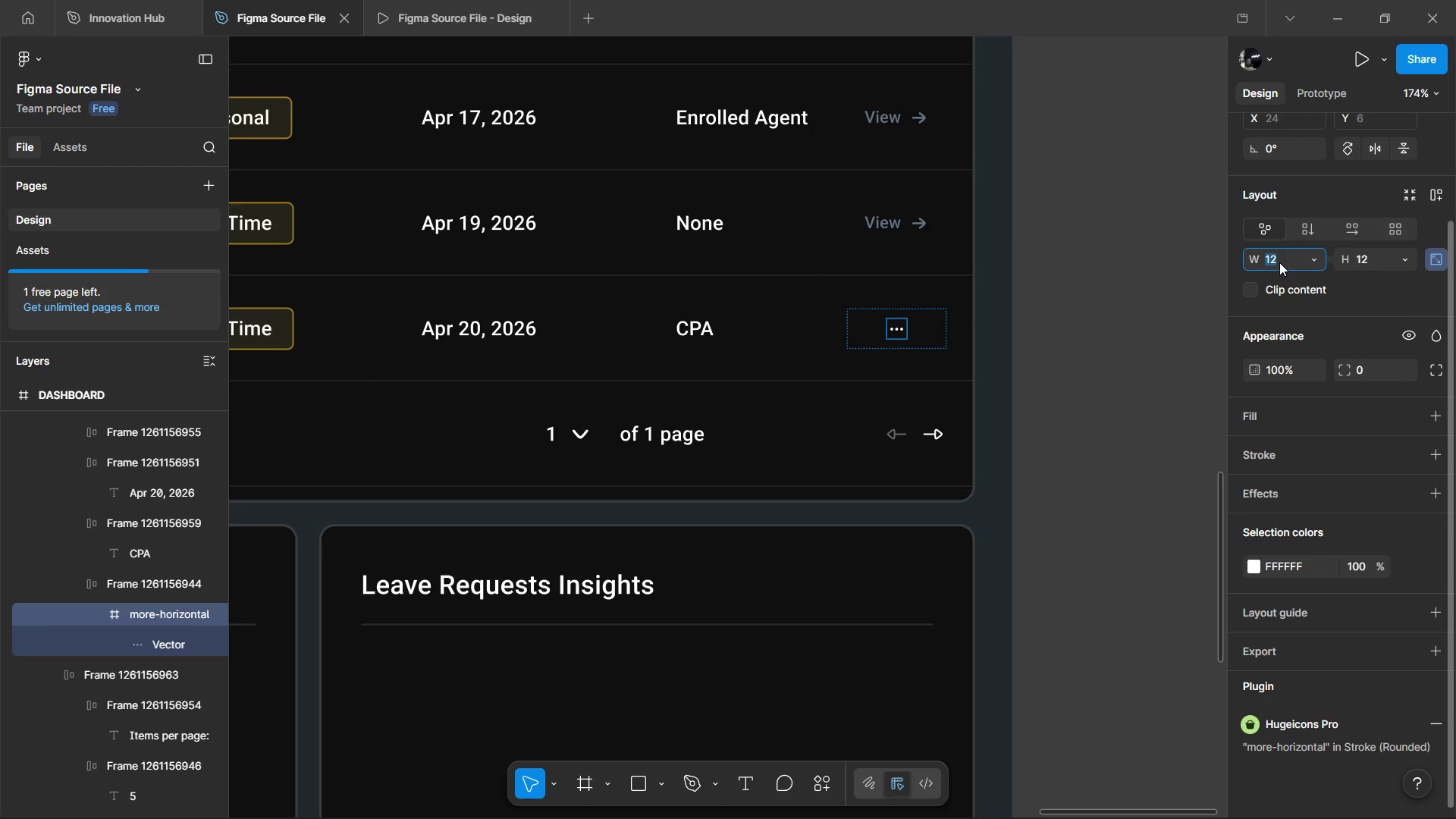 
type(24)
 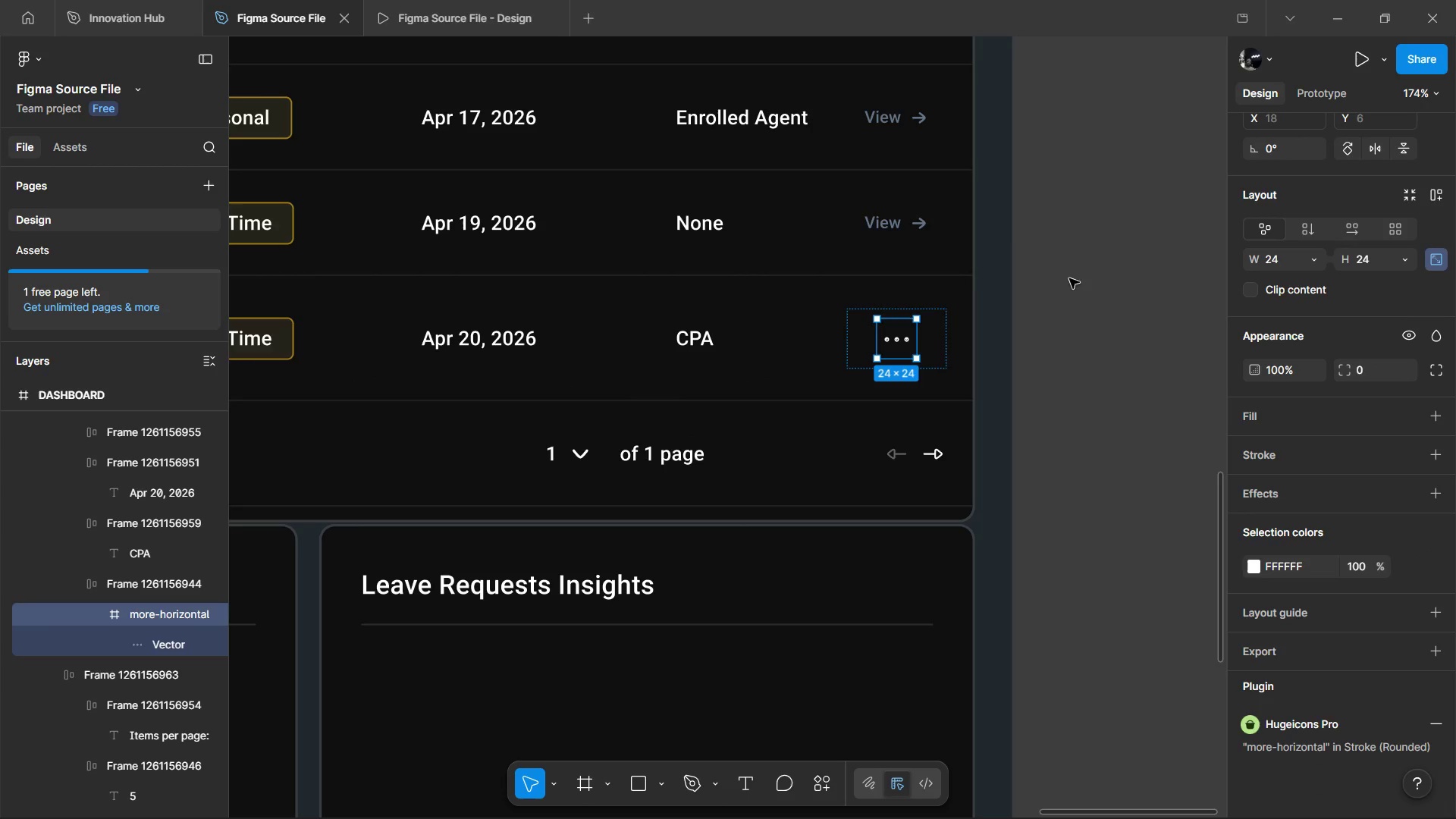 
hold_key(key=ControlLeft, duration=1.52)
 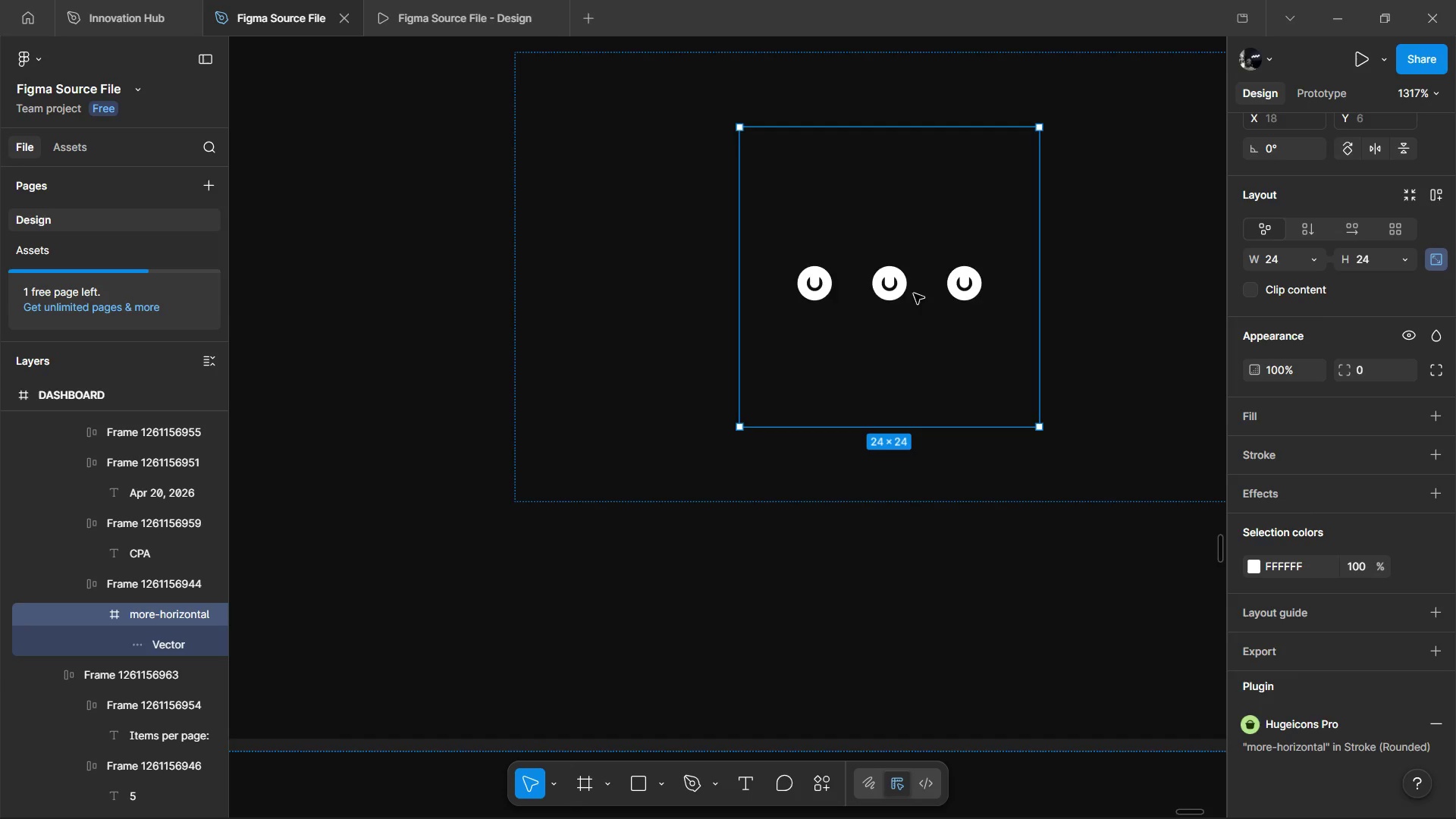 
key(Control+ControlLeft)
 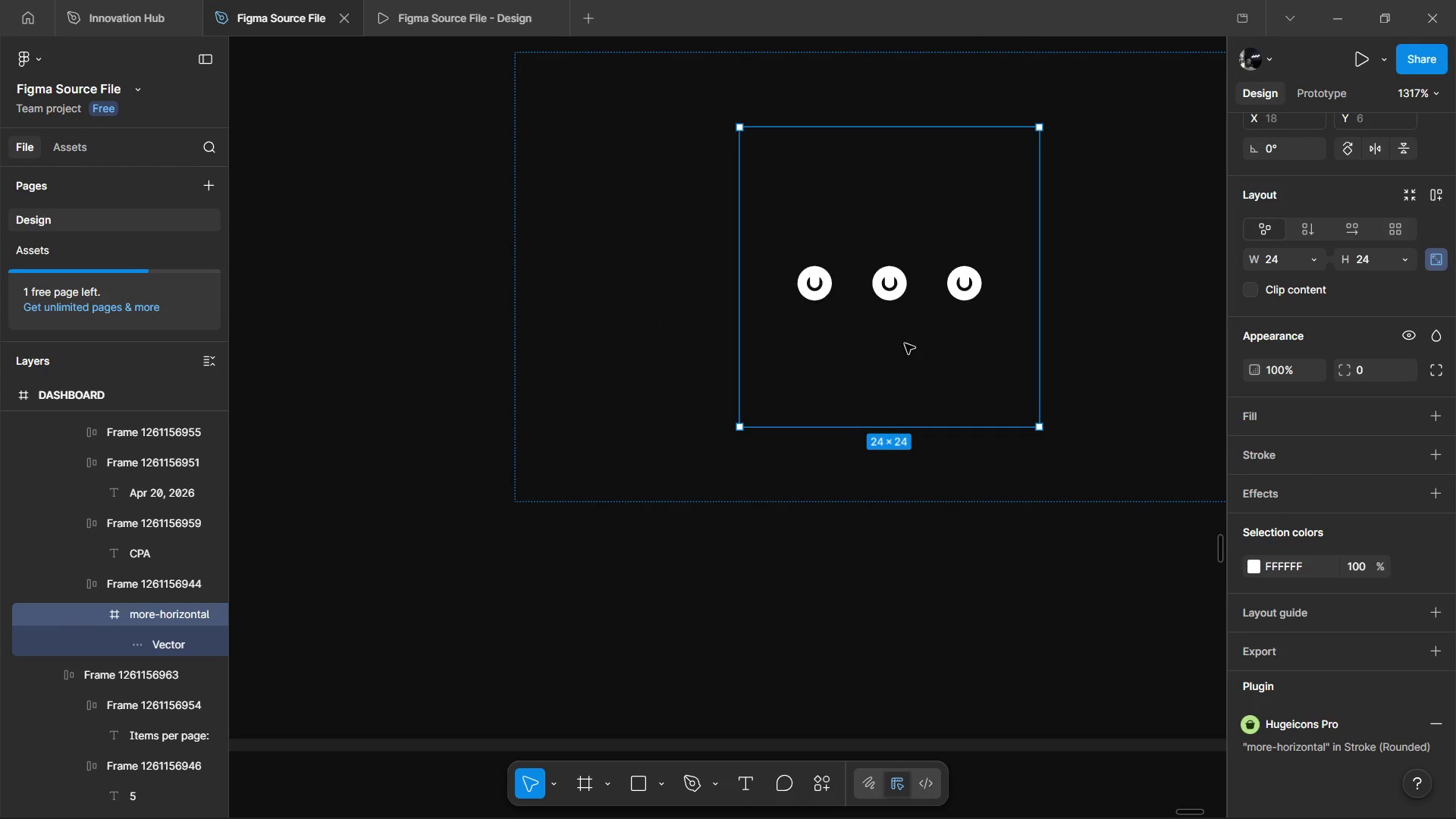 
key(Control+ControlLeft)
 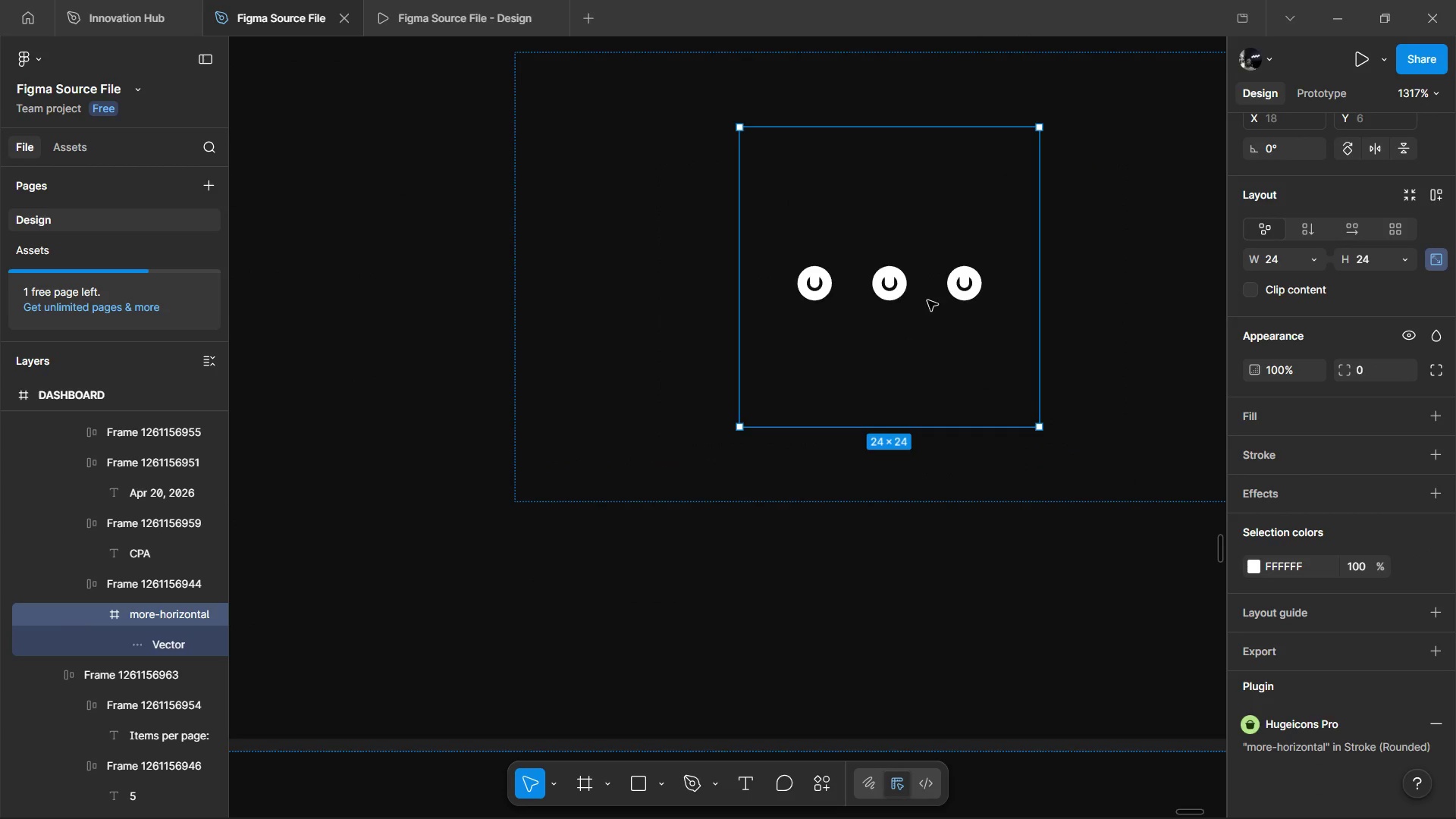 
key(Control+ControlLeft)
 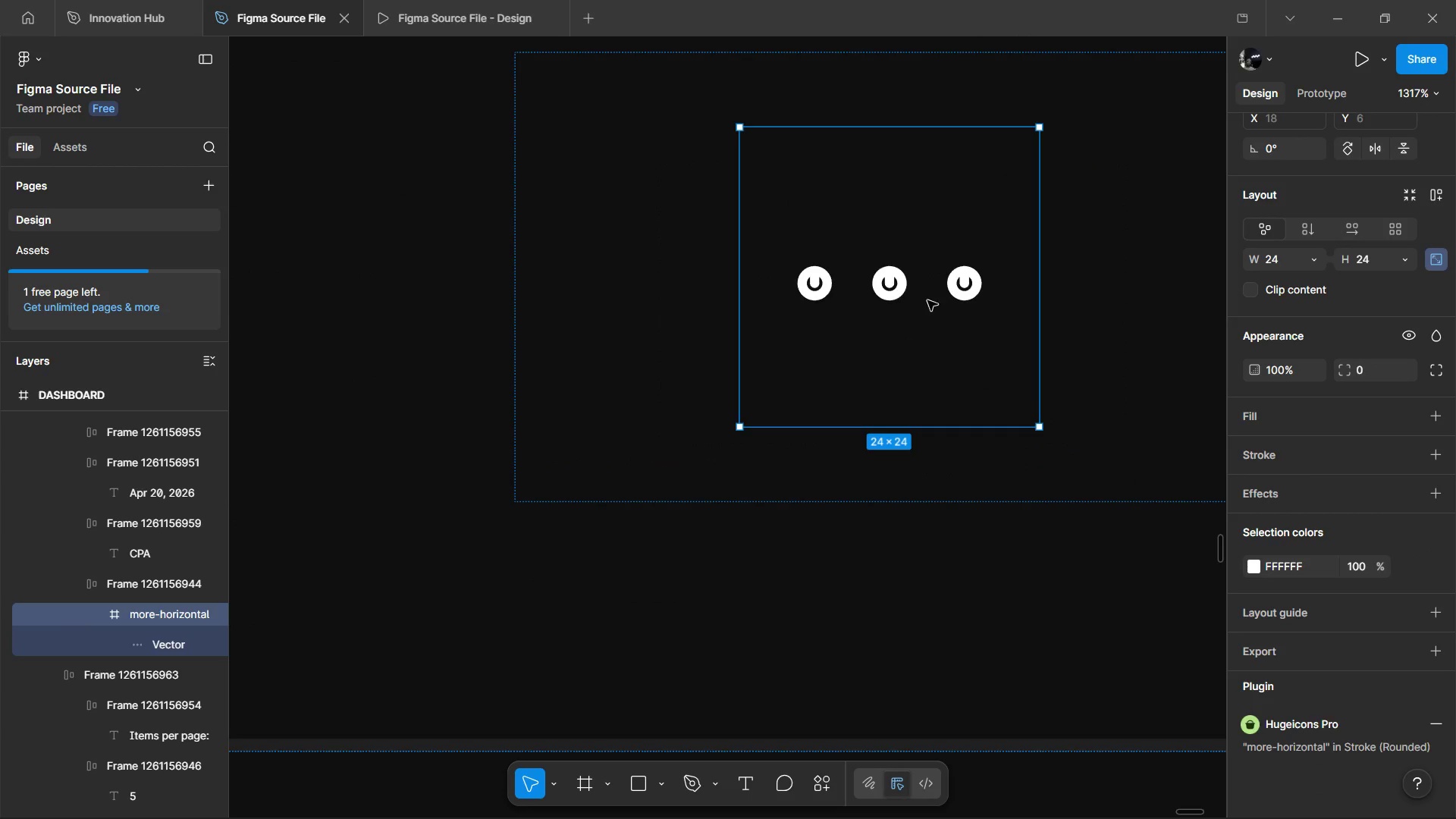 
scroll: coordinate [896, 350], scroll_direction: up, amount: 13.0
 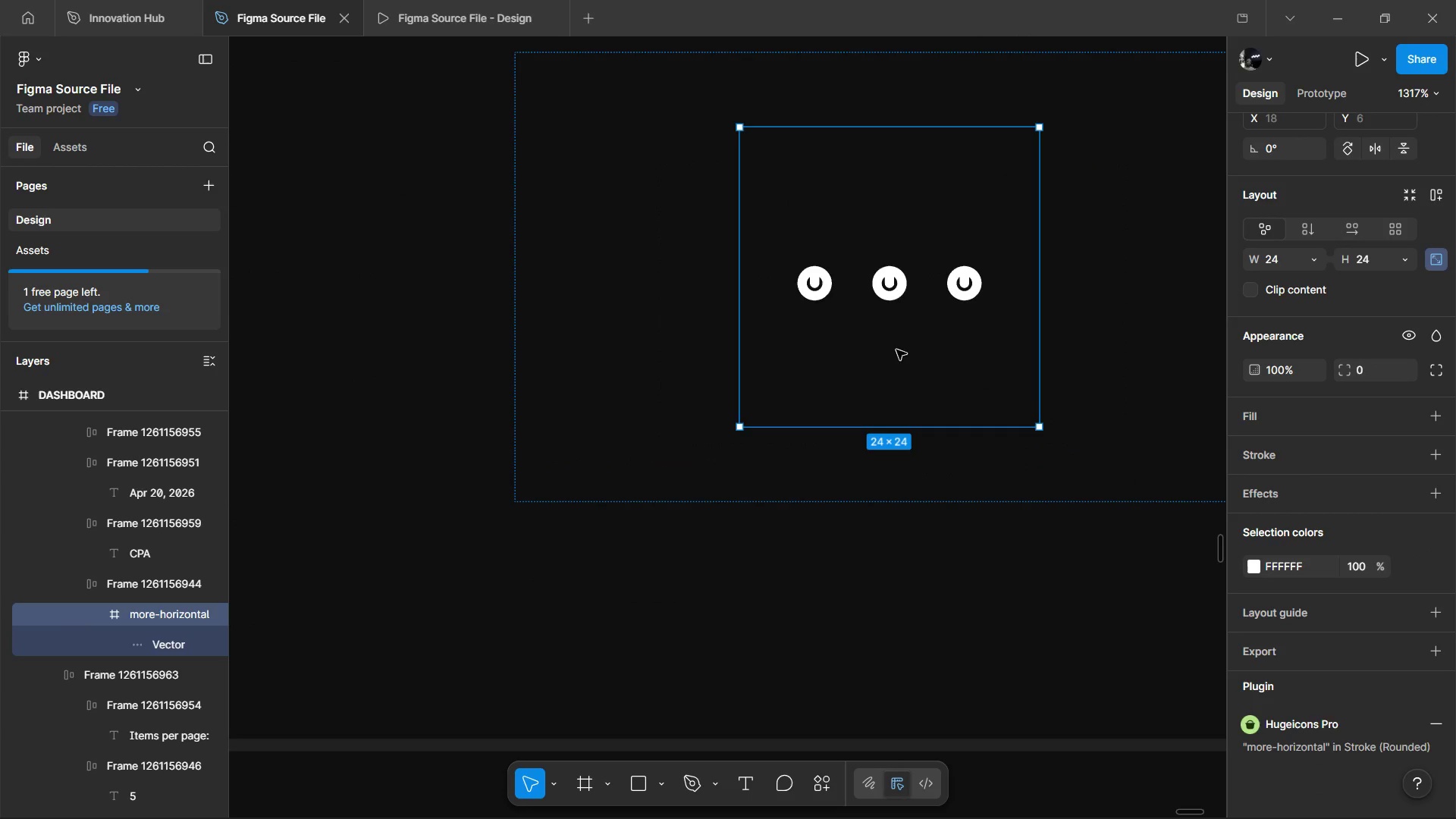 
key(Control+ControlLeft)
 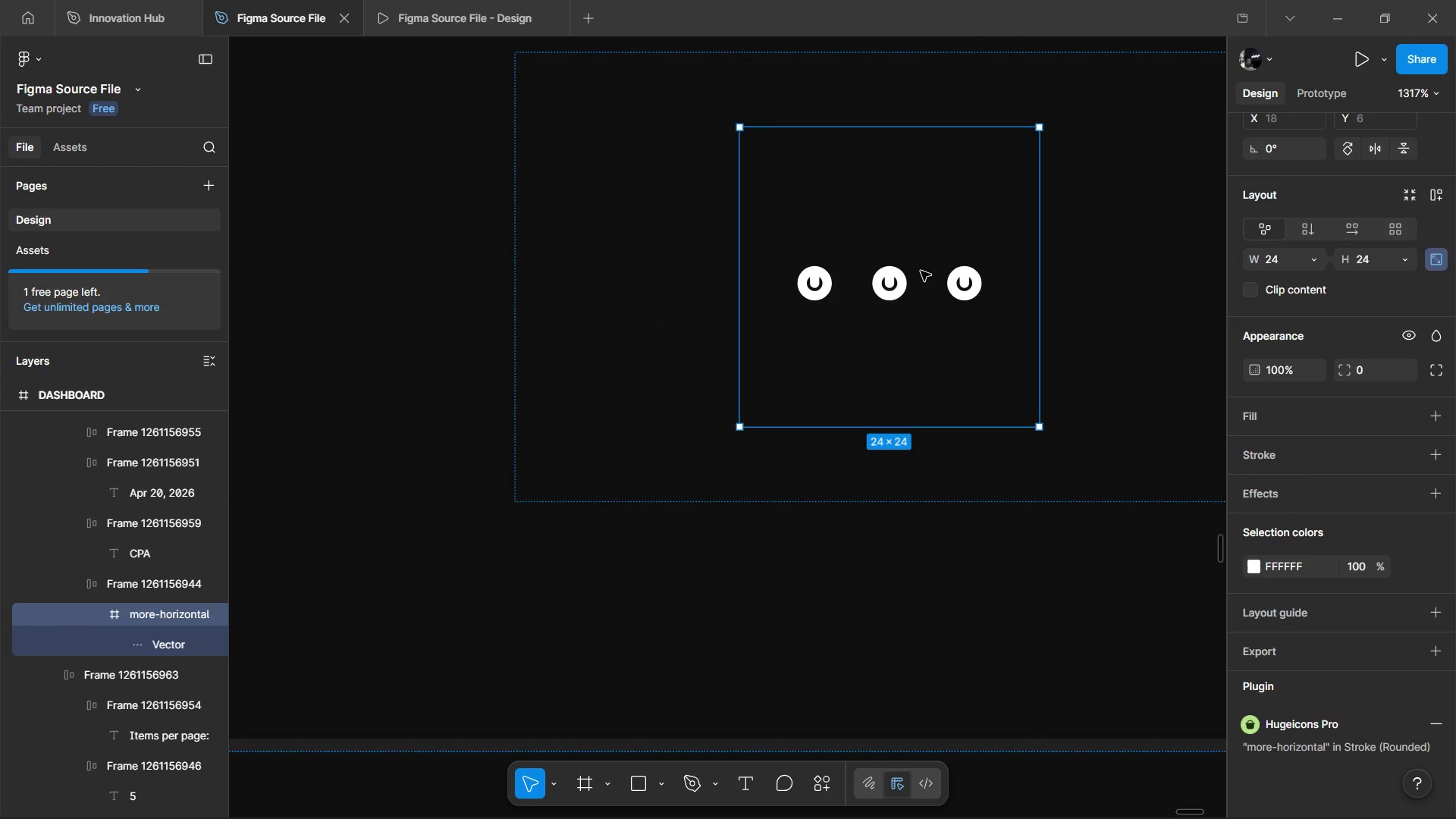 
key(Control+ControlLeft)
 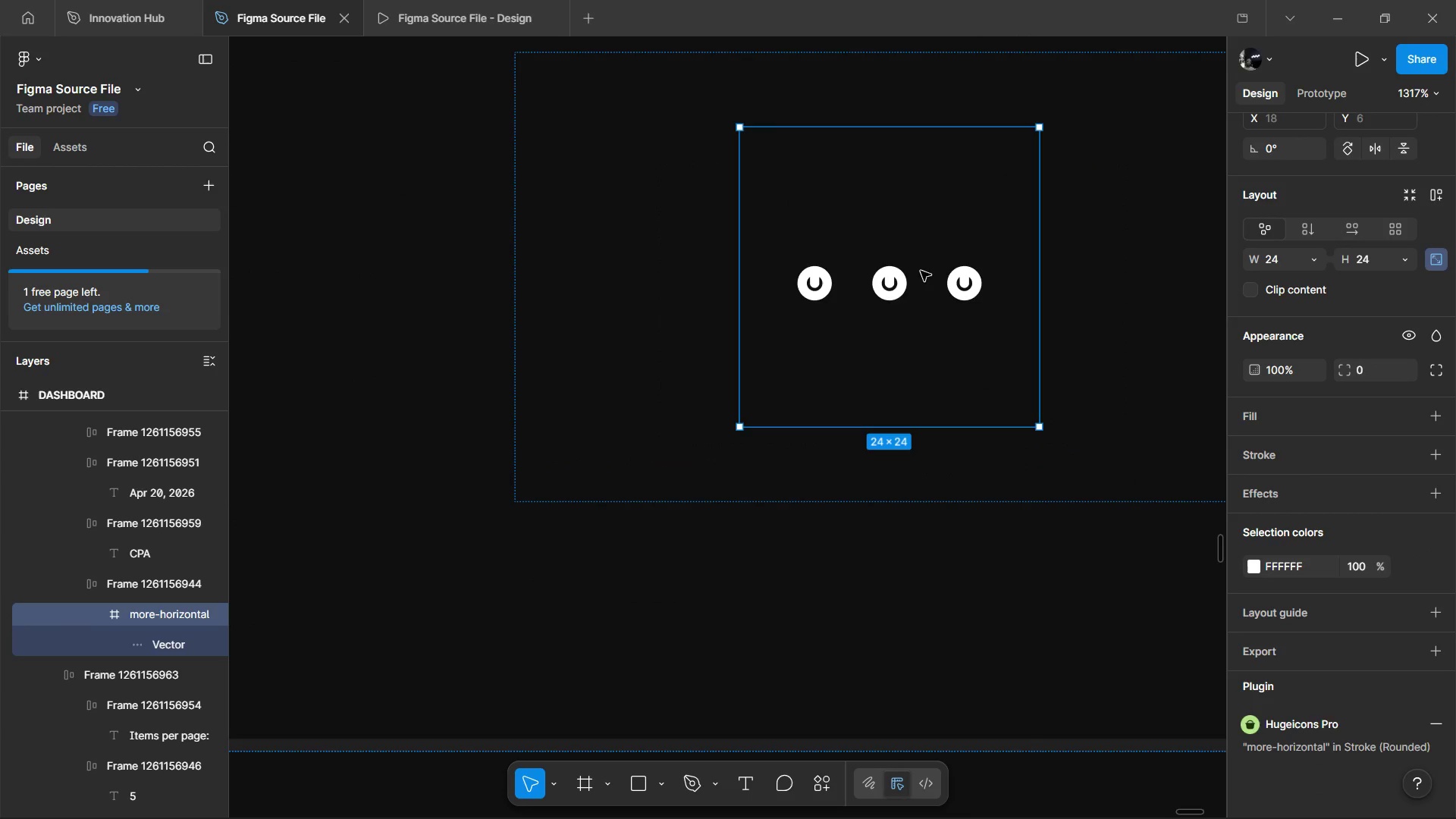 
key(Control+ControlLeft)
 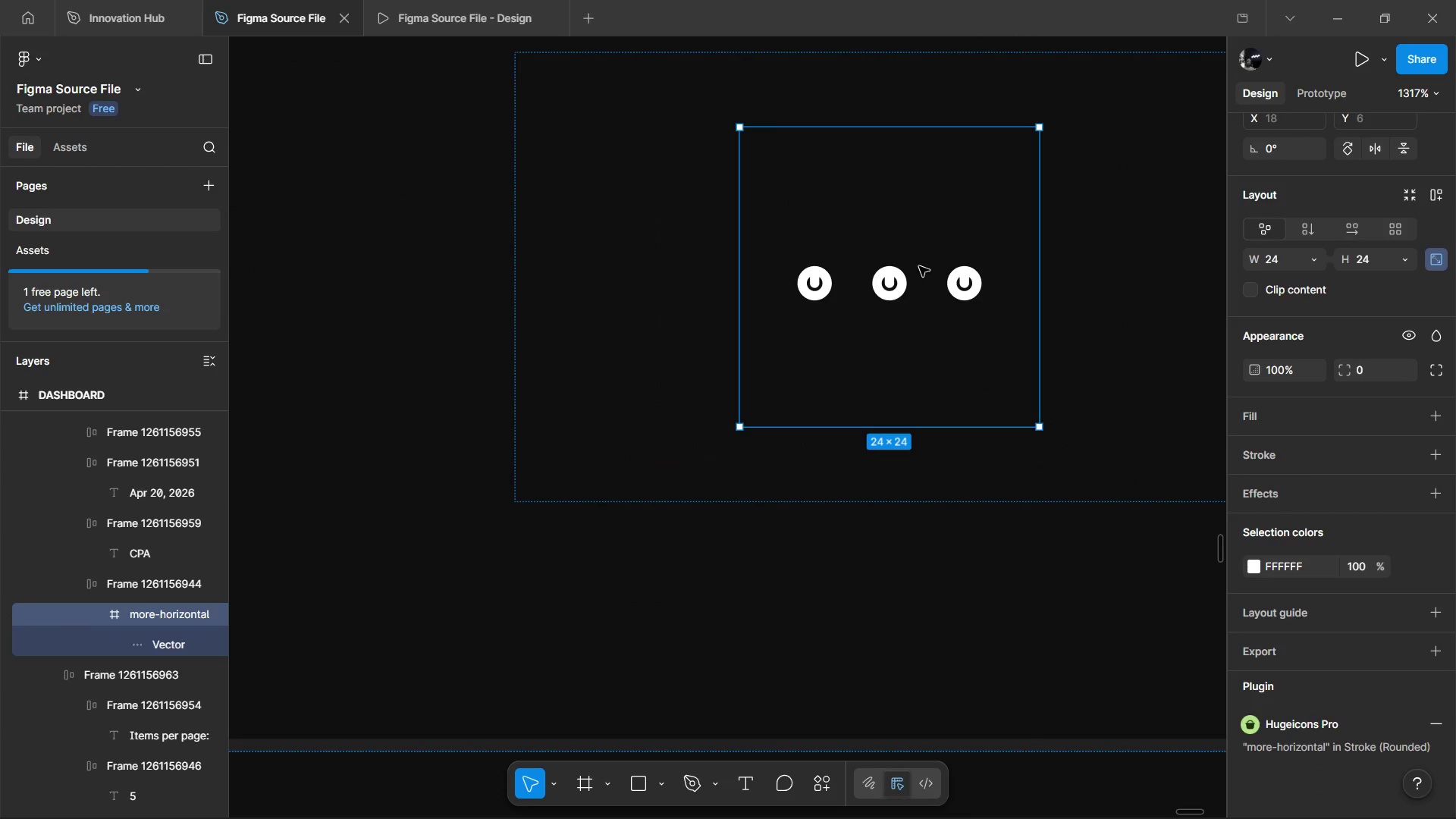 
key(Control+ControlLeft)
 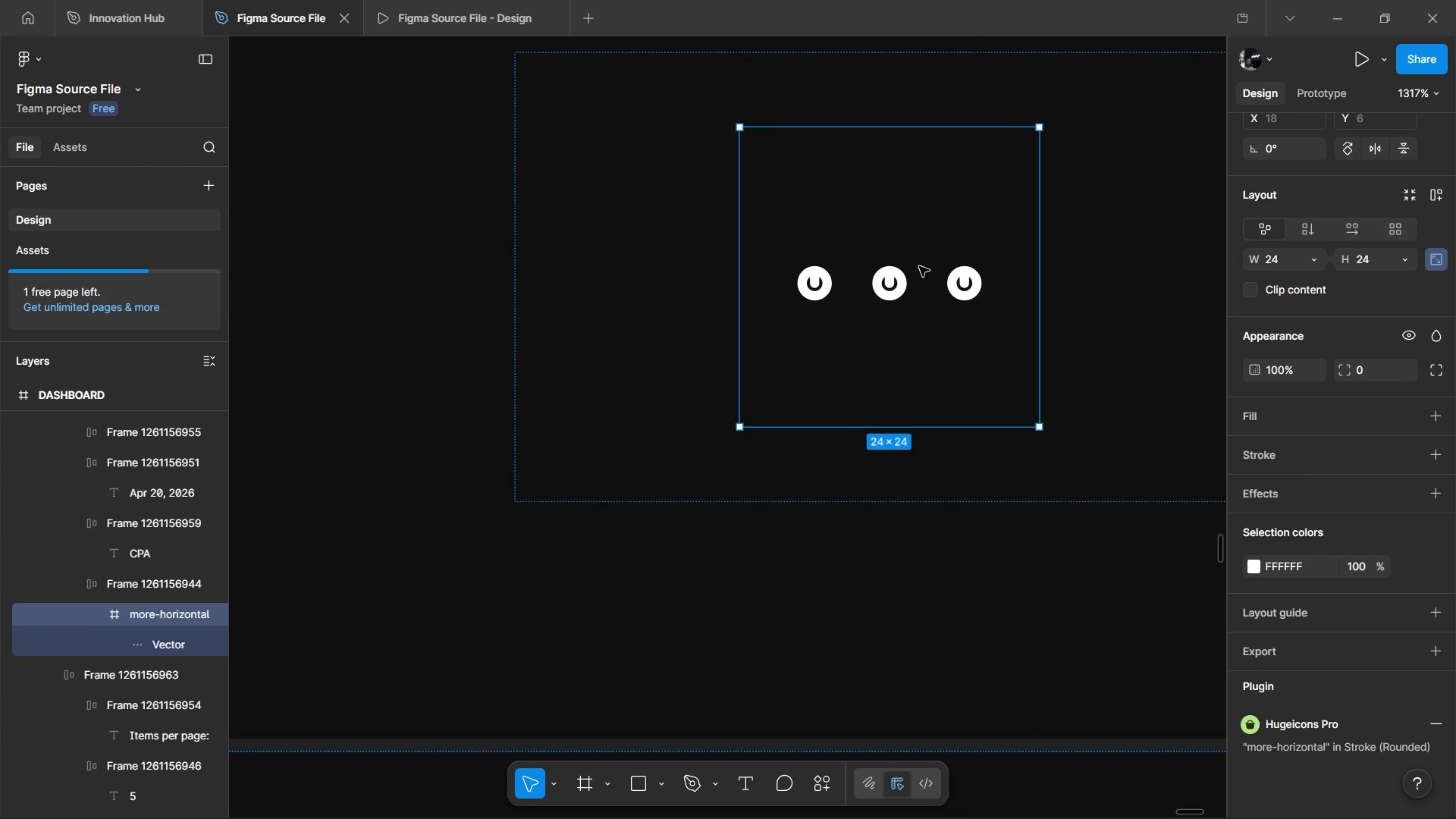 
key(Control+ControlLeft)
 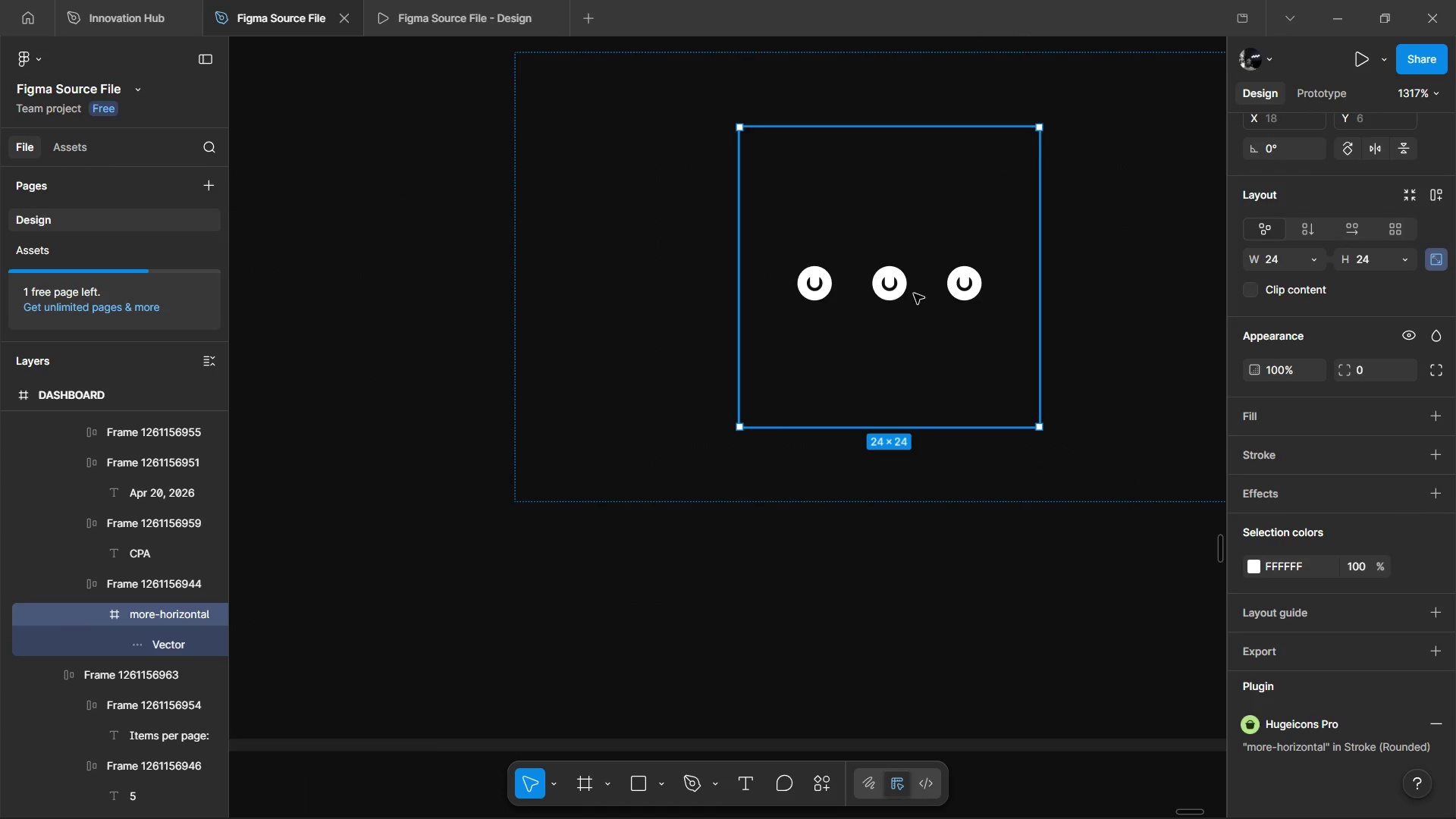 
hold_key(key=ControlLeft, duration=1.5)
scroll: coordinate [914, 293], scroll_direction: up, amount: 8.0
 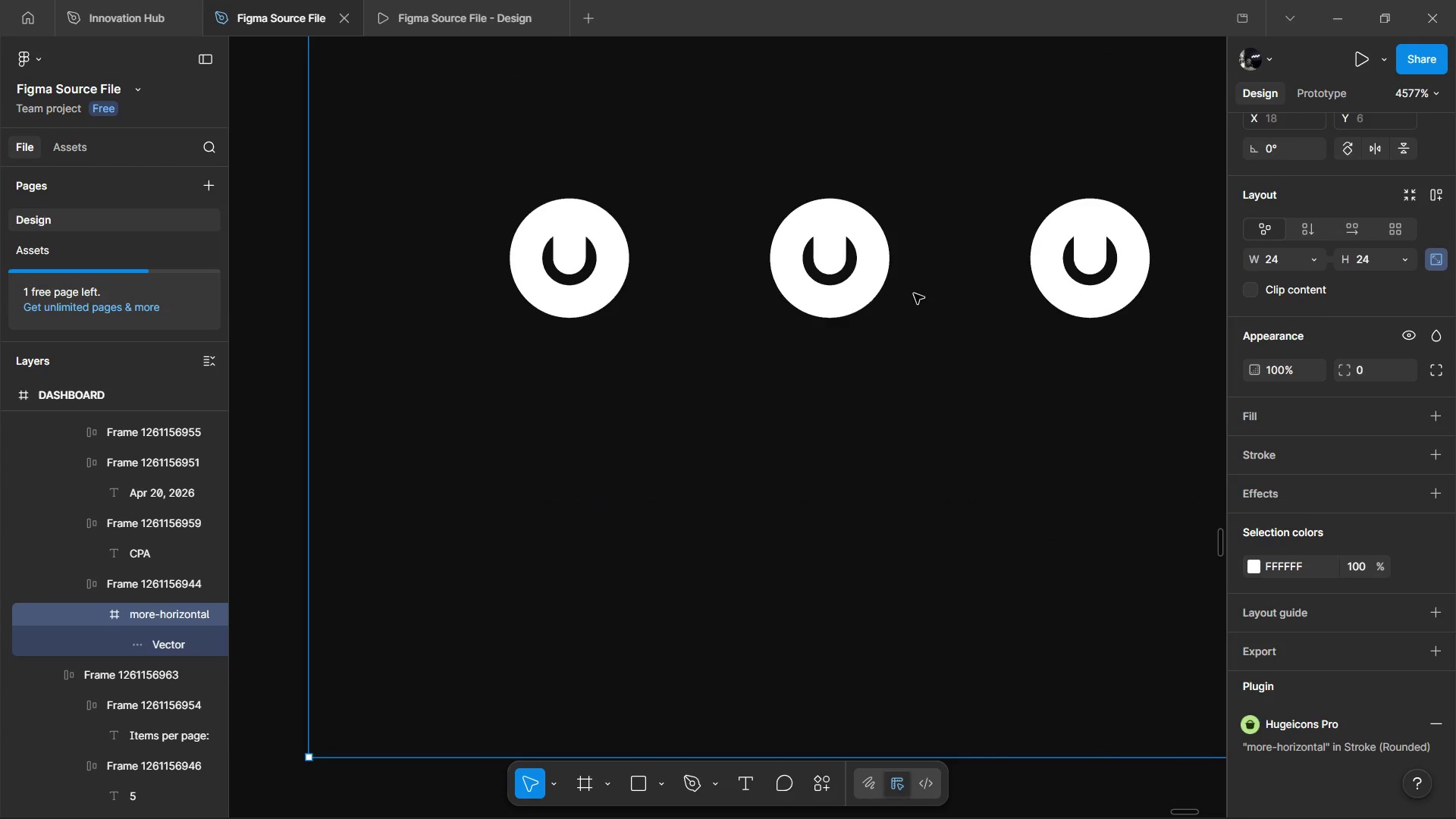 
hold_key(key=ControlLeft, duration=1.52)
 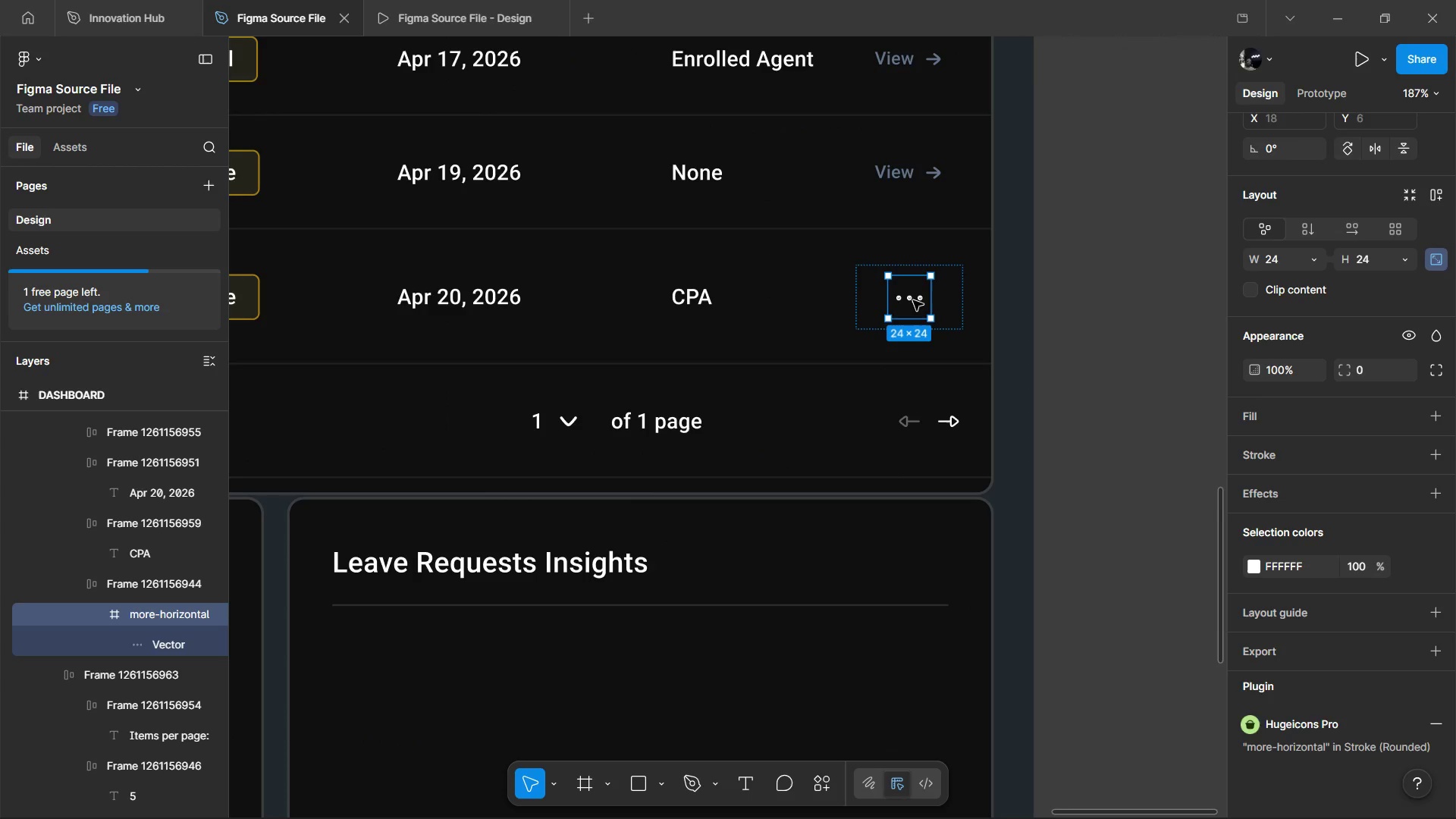 
hold_key(key=ControlLeft, duration=0.52)
 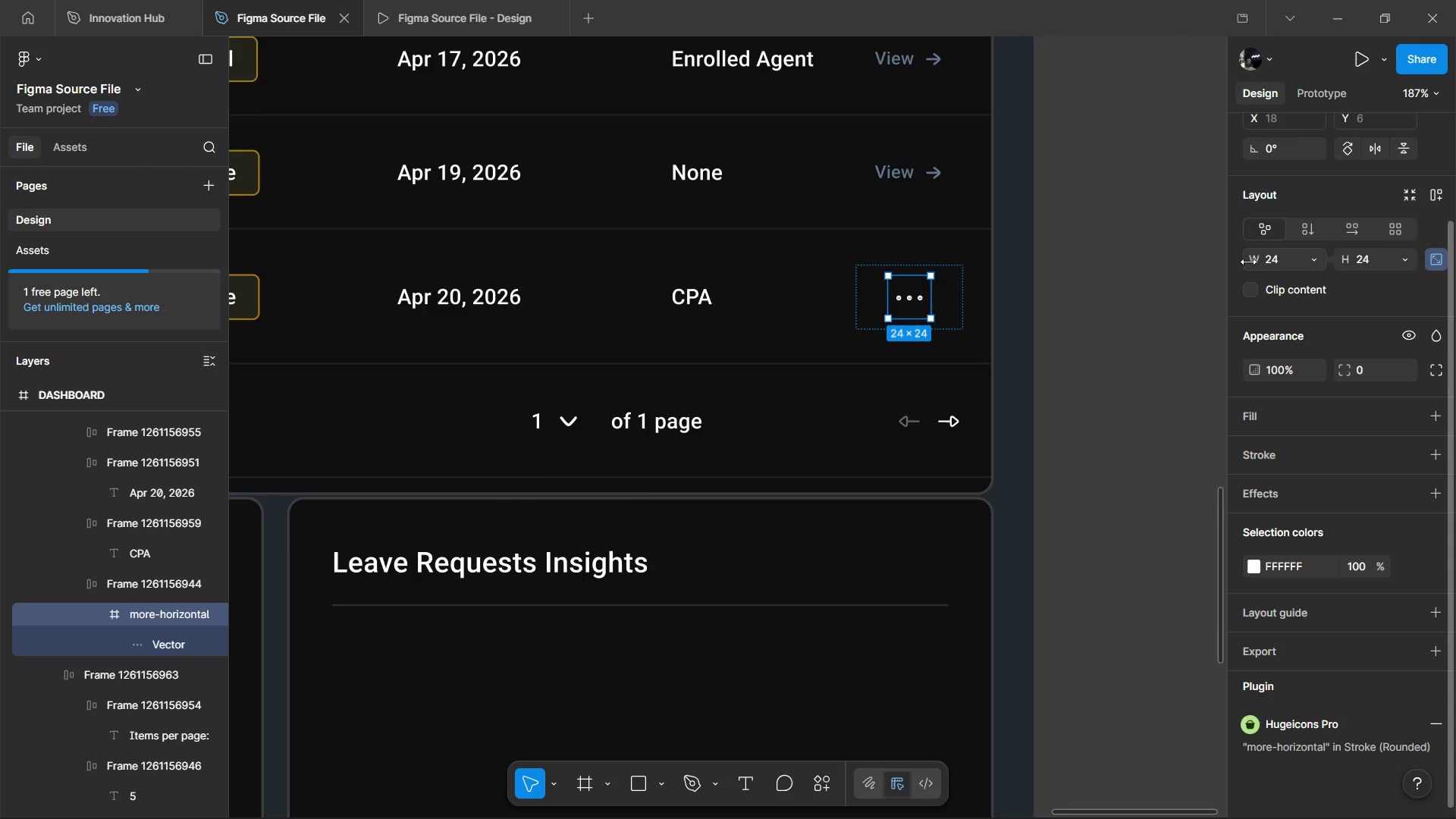 
scroll: coordinate [913, 300], scroll_direction: down, amount: 21.0
 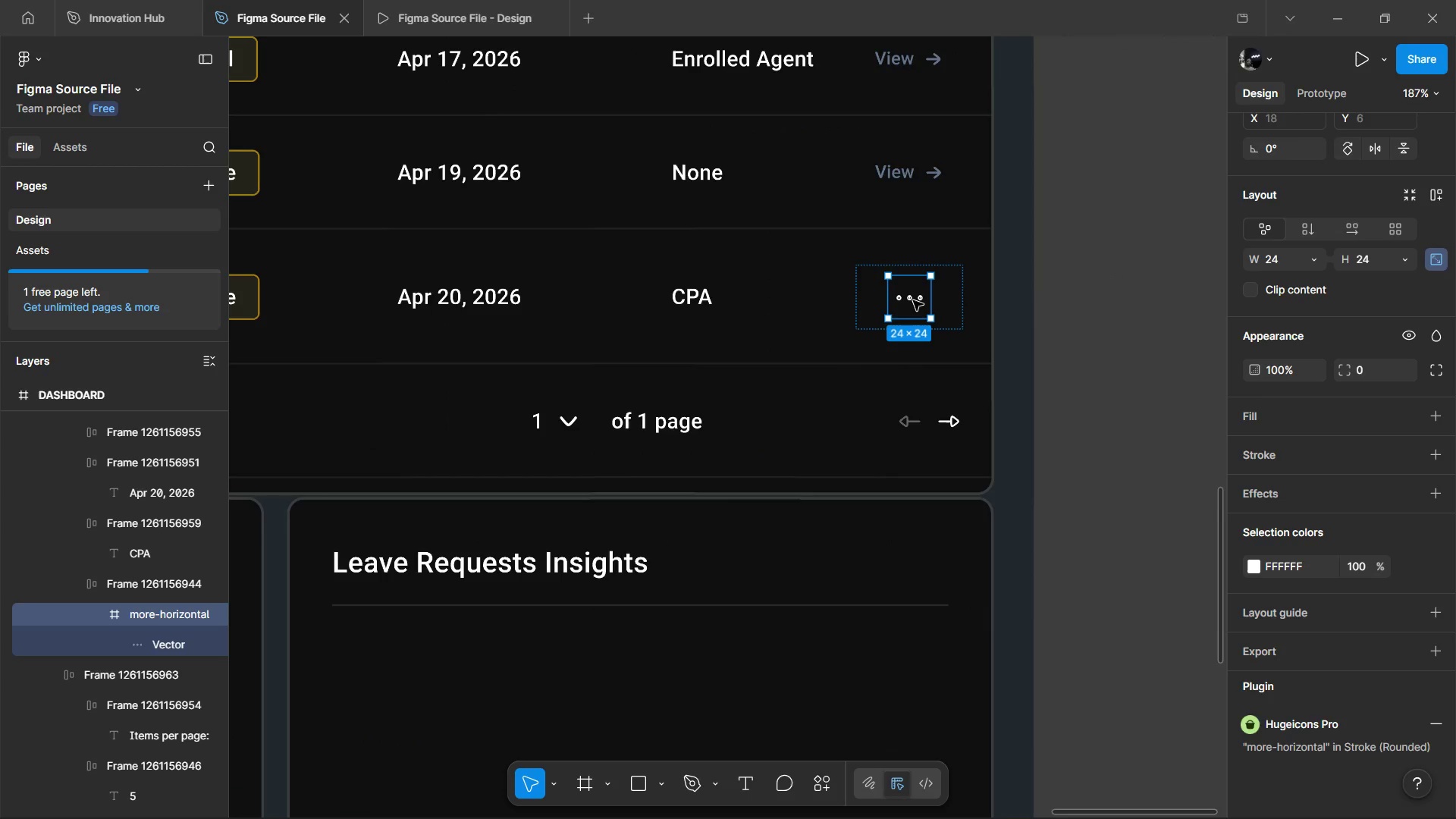 
wait(6.88)
 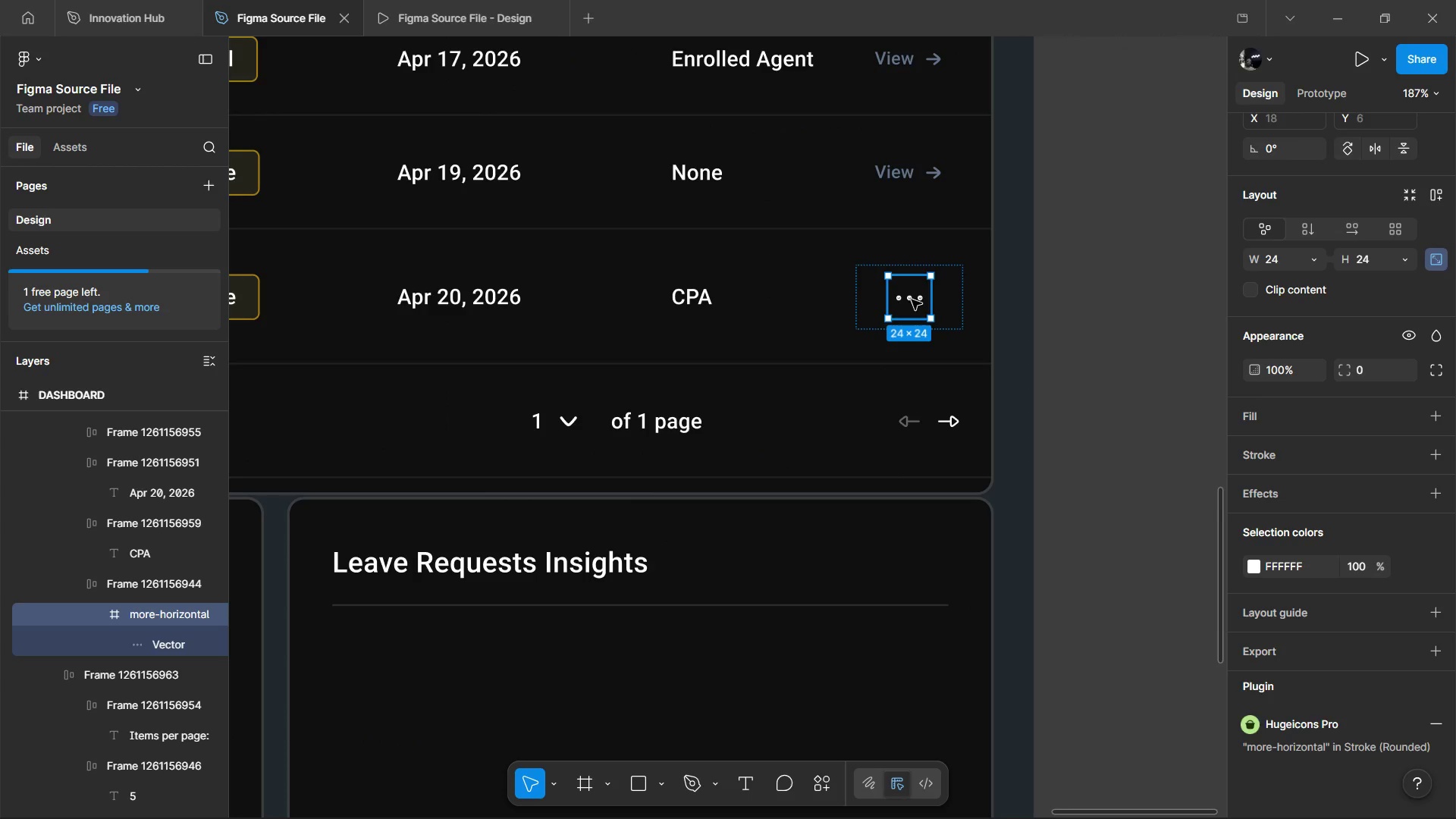 
left_click([1279, 259])
 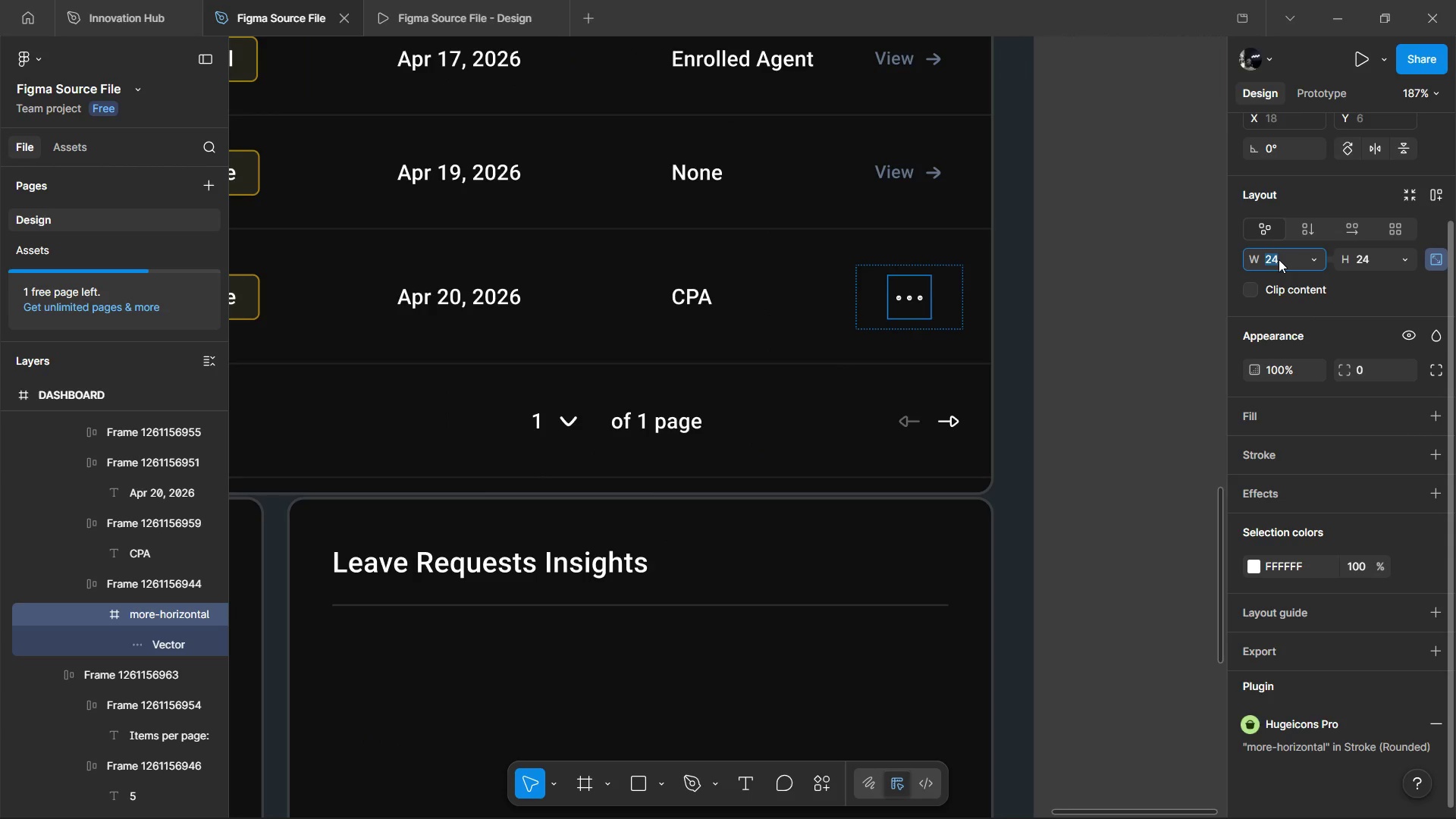 
type(22)
 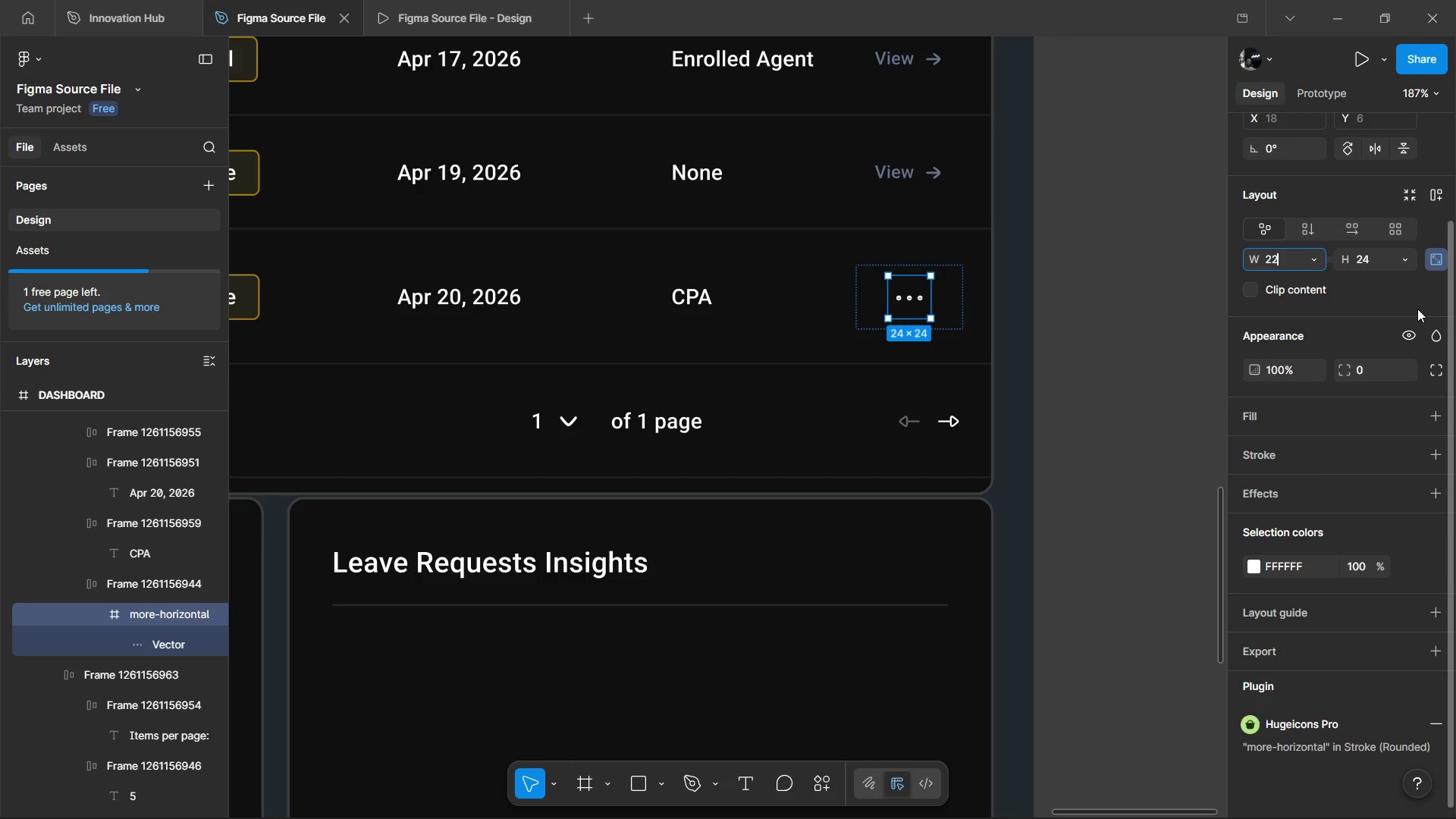 
left_click([1417, 309])
 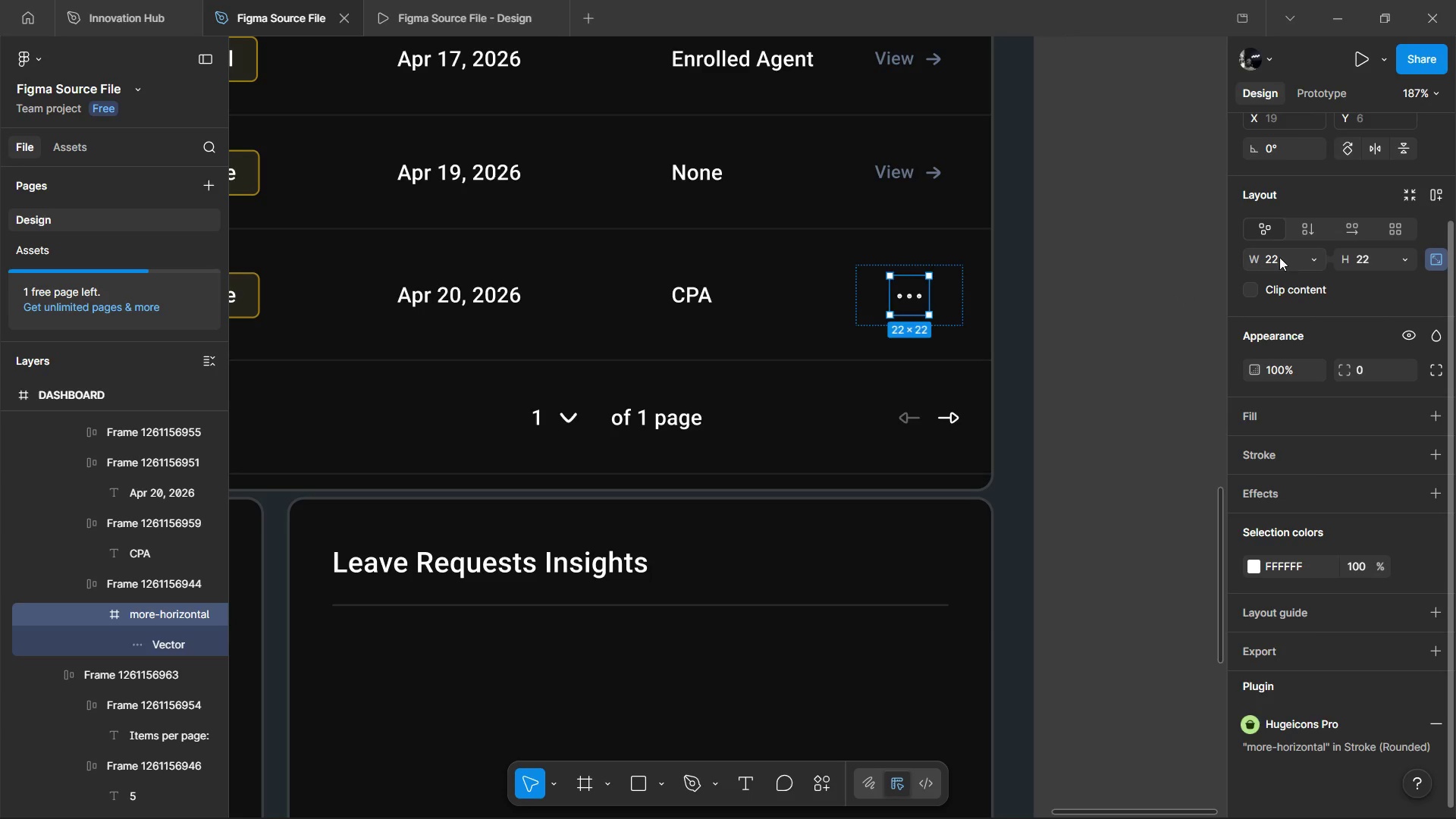 
left_click([1288, 261])
 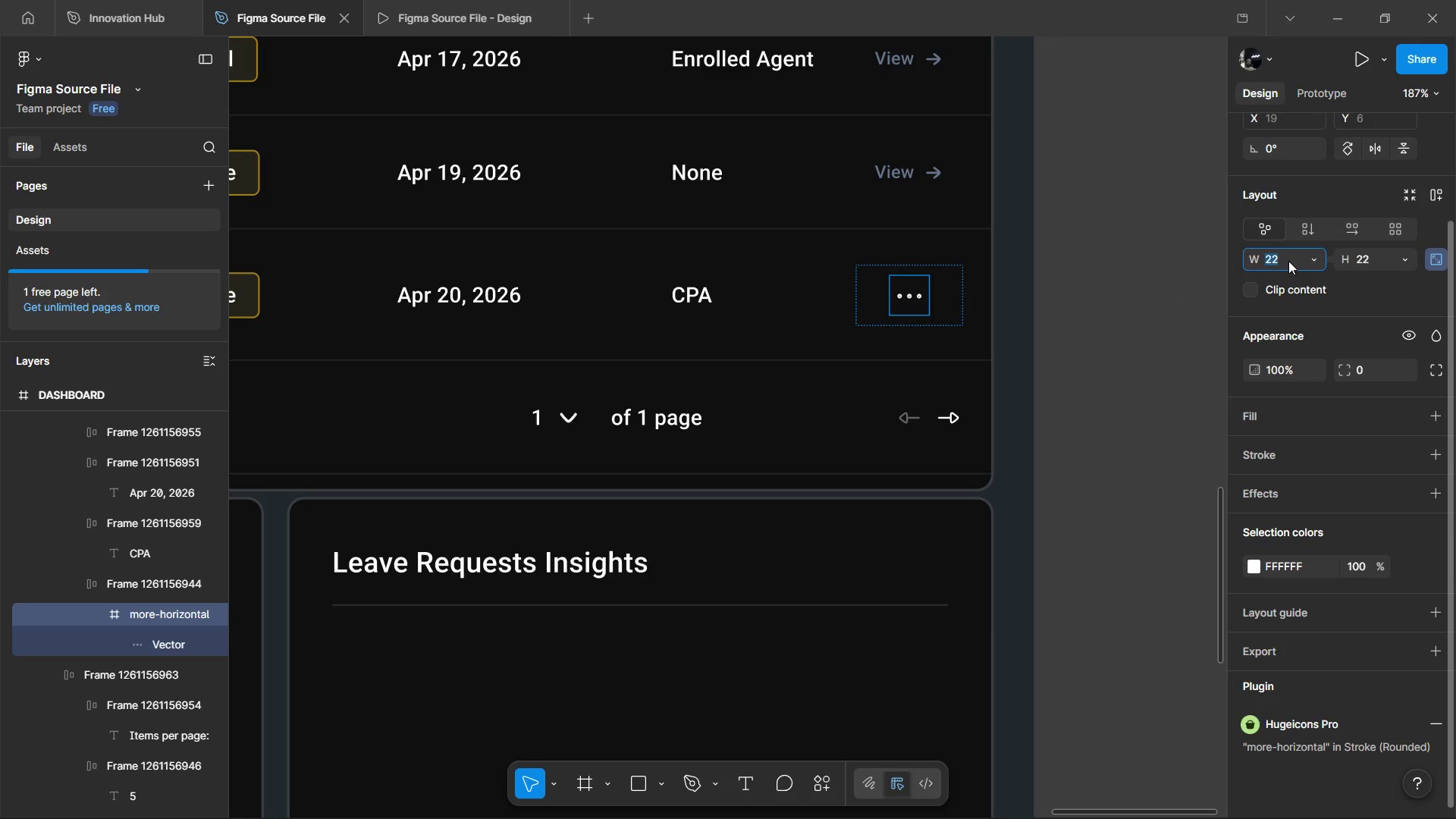 
type(20)
 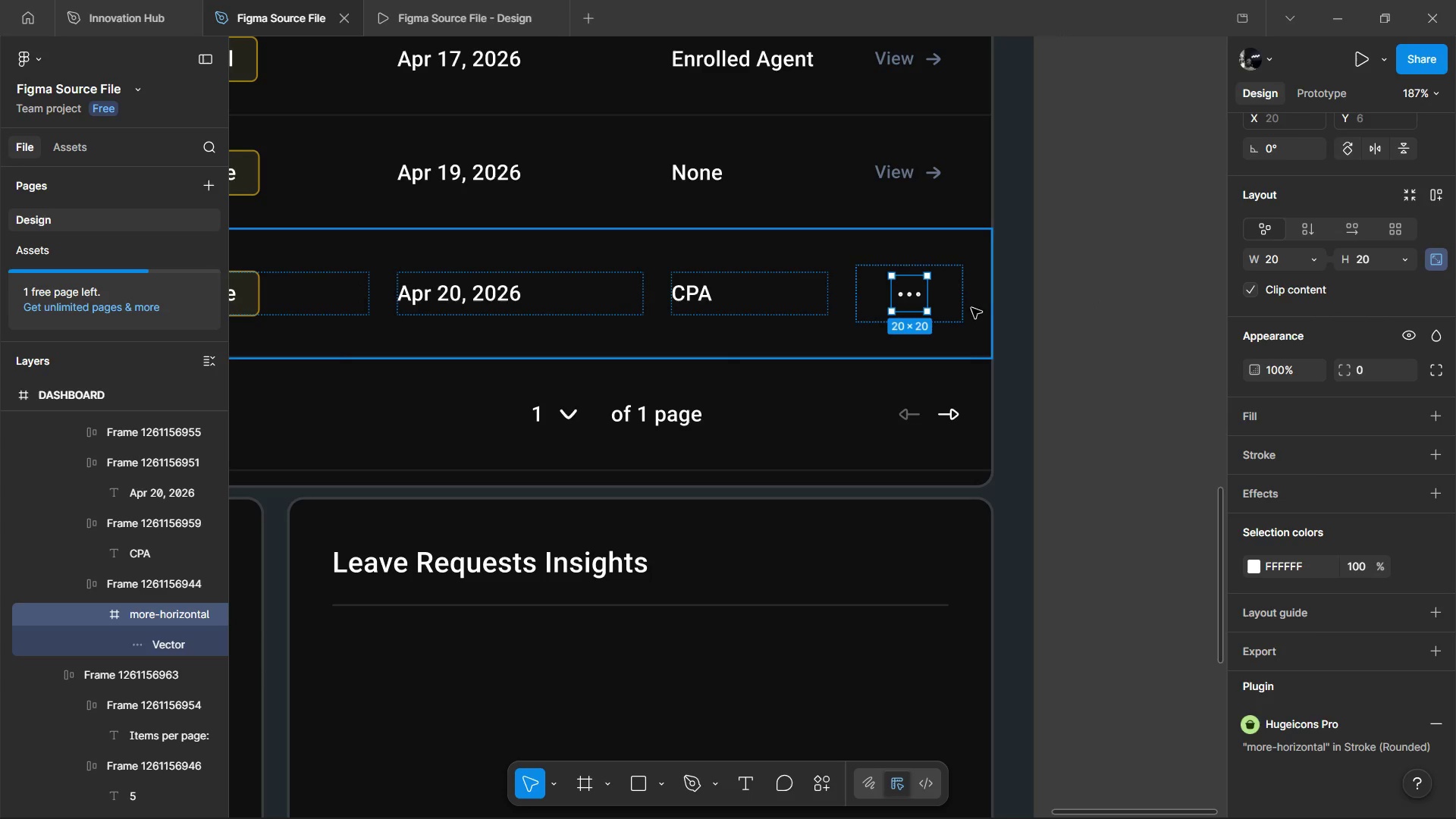 
left_click([756, 297])
 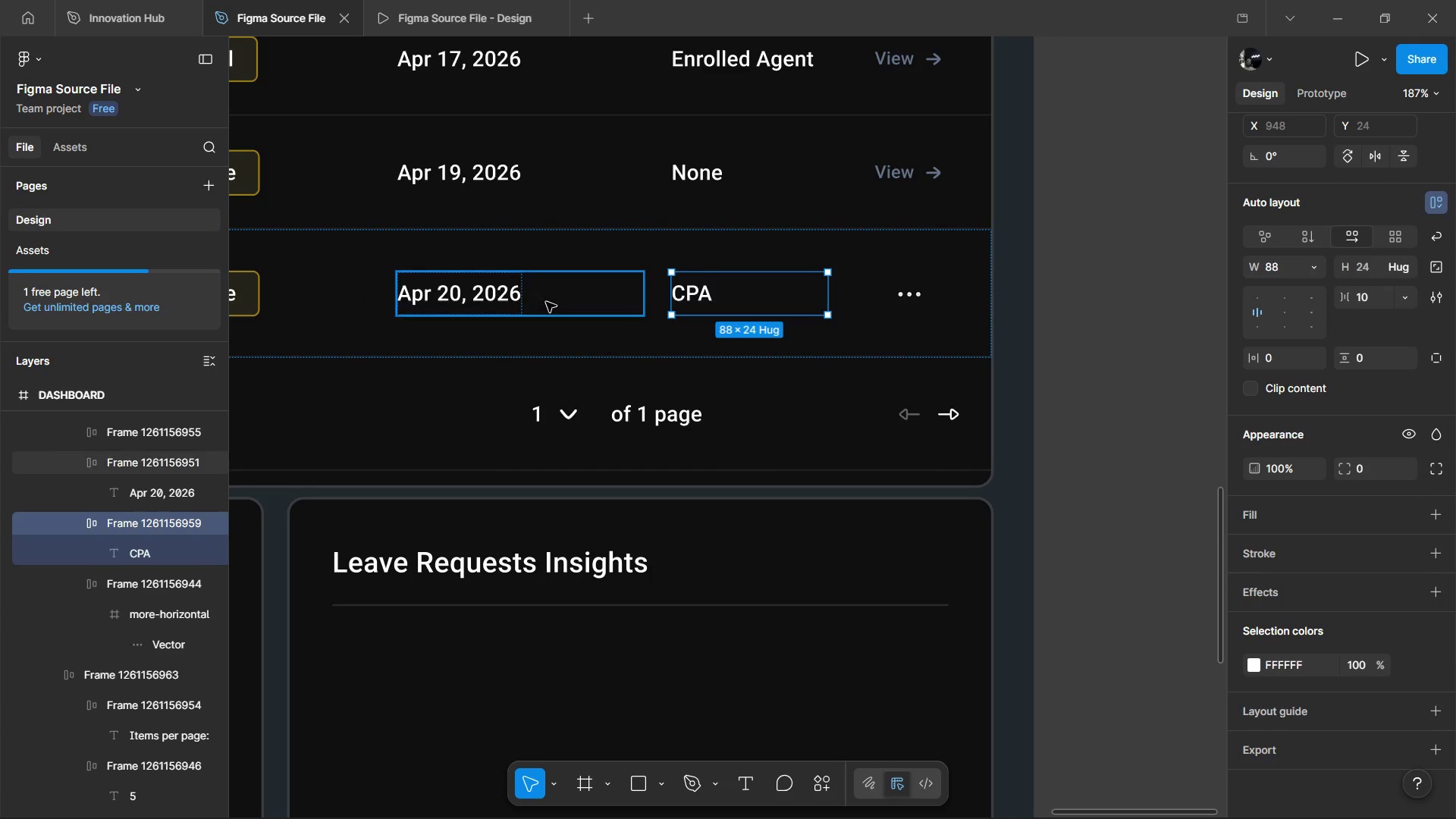 
left_click([546, 302])
 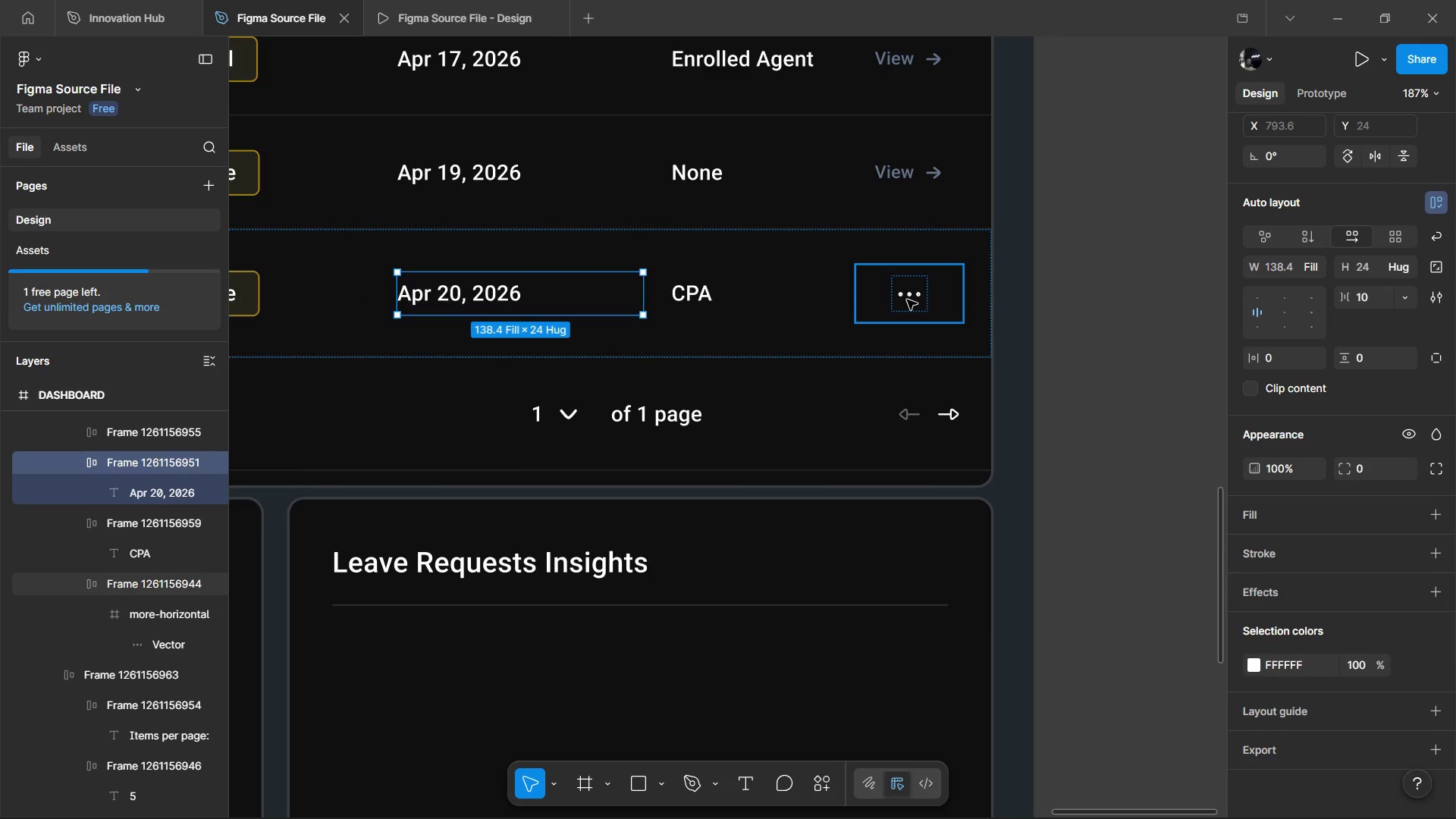 
left_click([907, 300])
 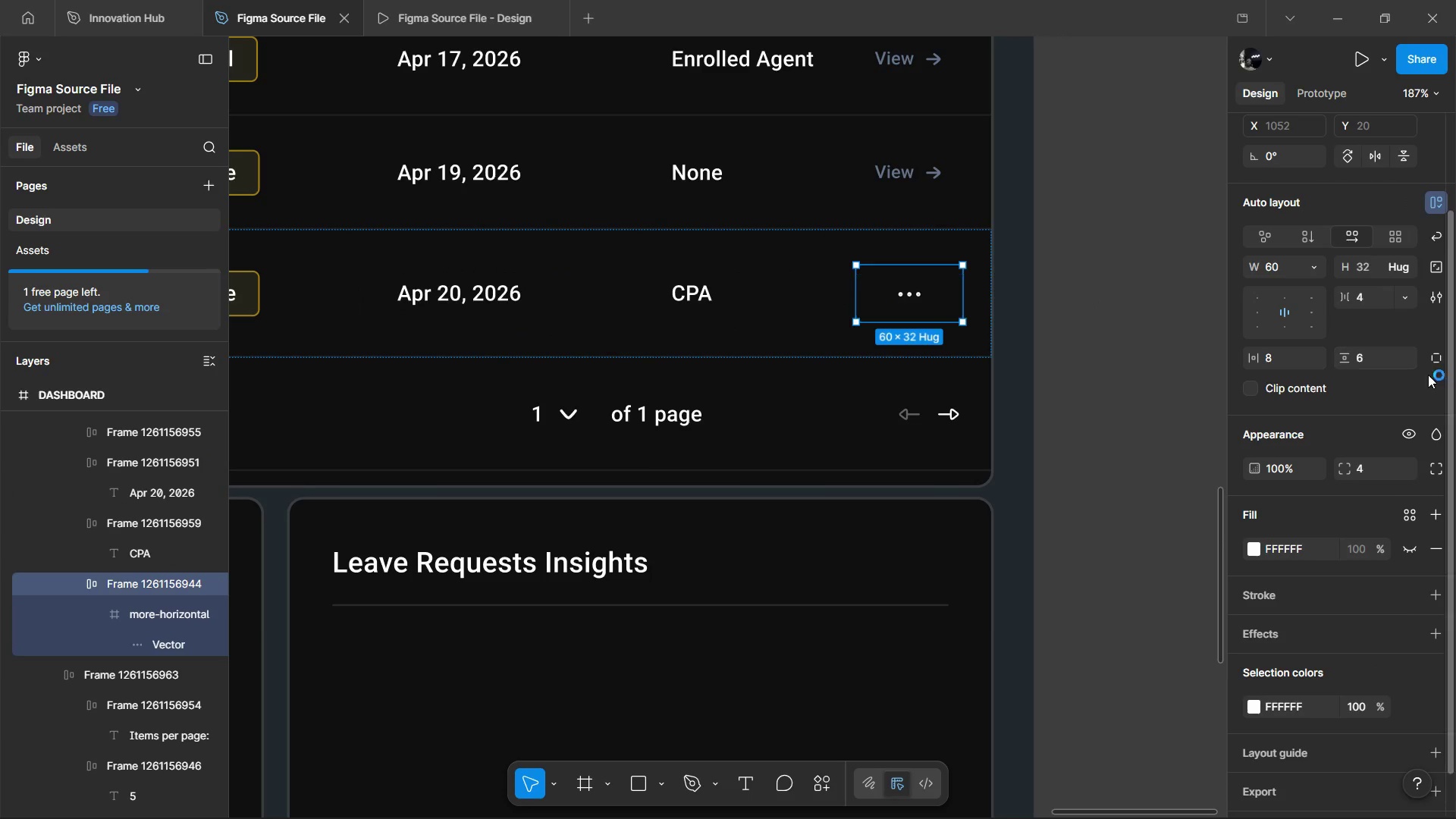 
left_click([1376, 354])
 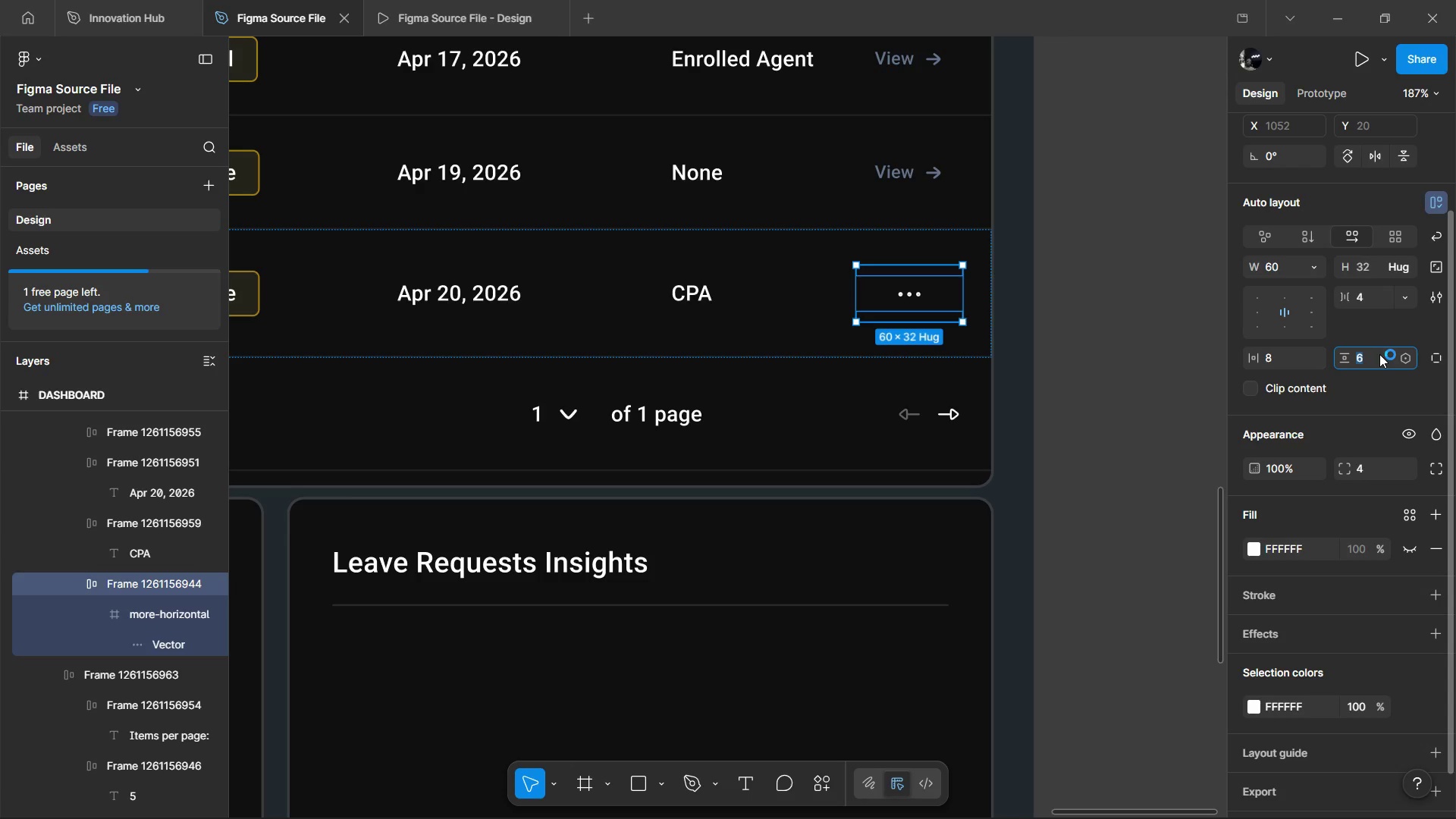 
key(0)
 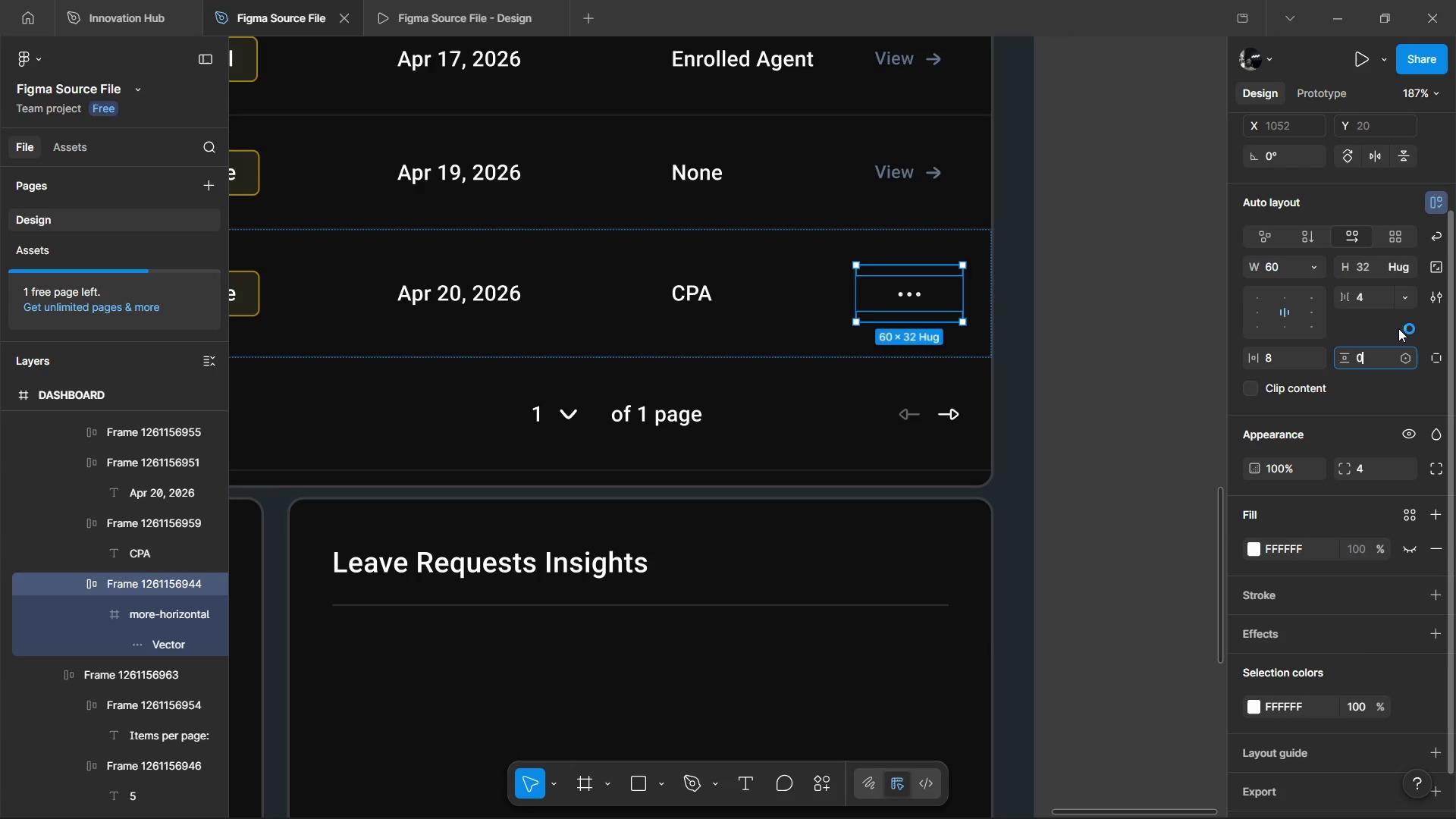 
left_click([1398, 328])
 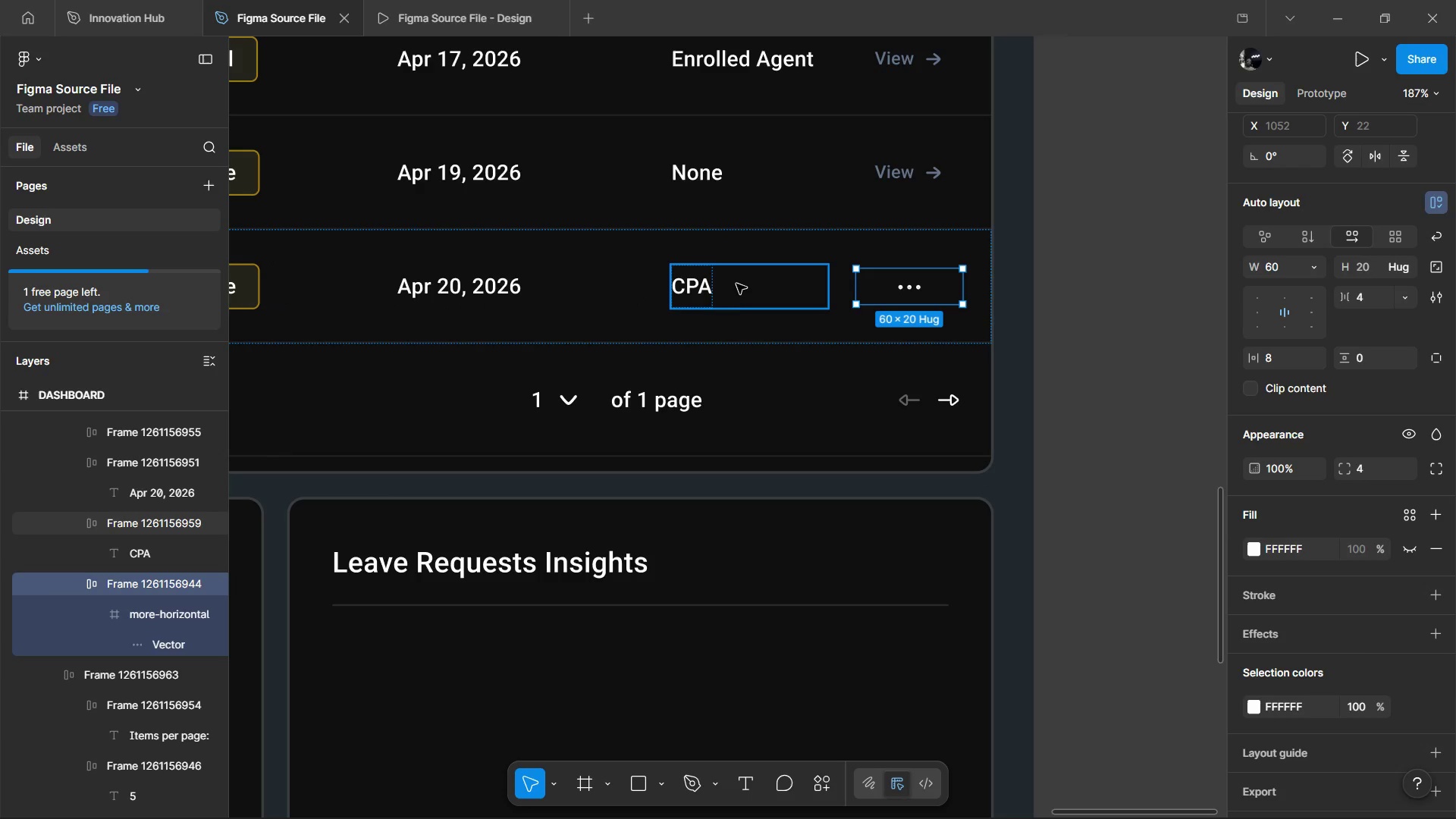 
left_click([730, 284])
 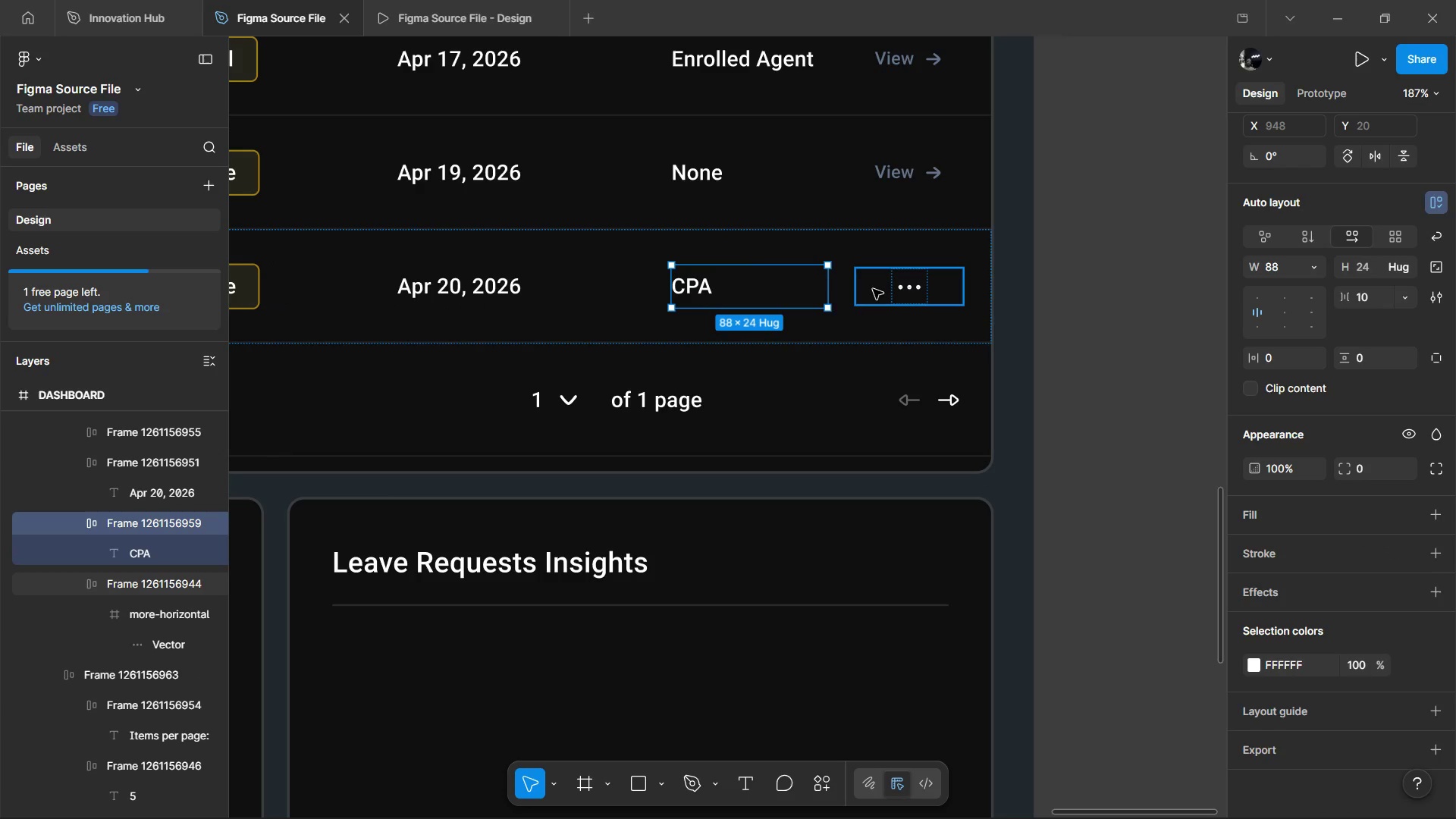 
left_click([873, 289])
 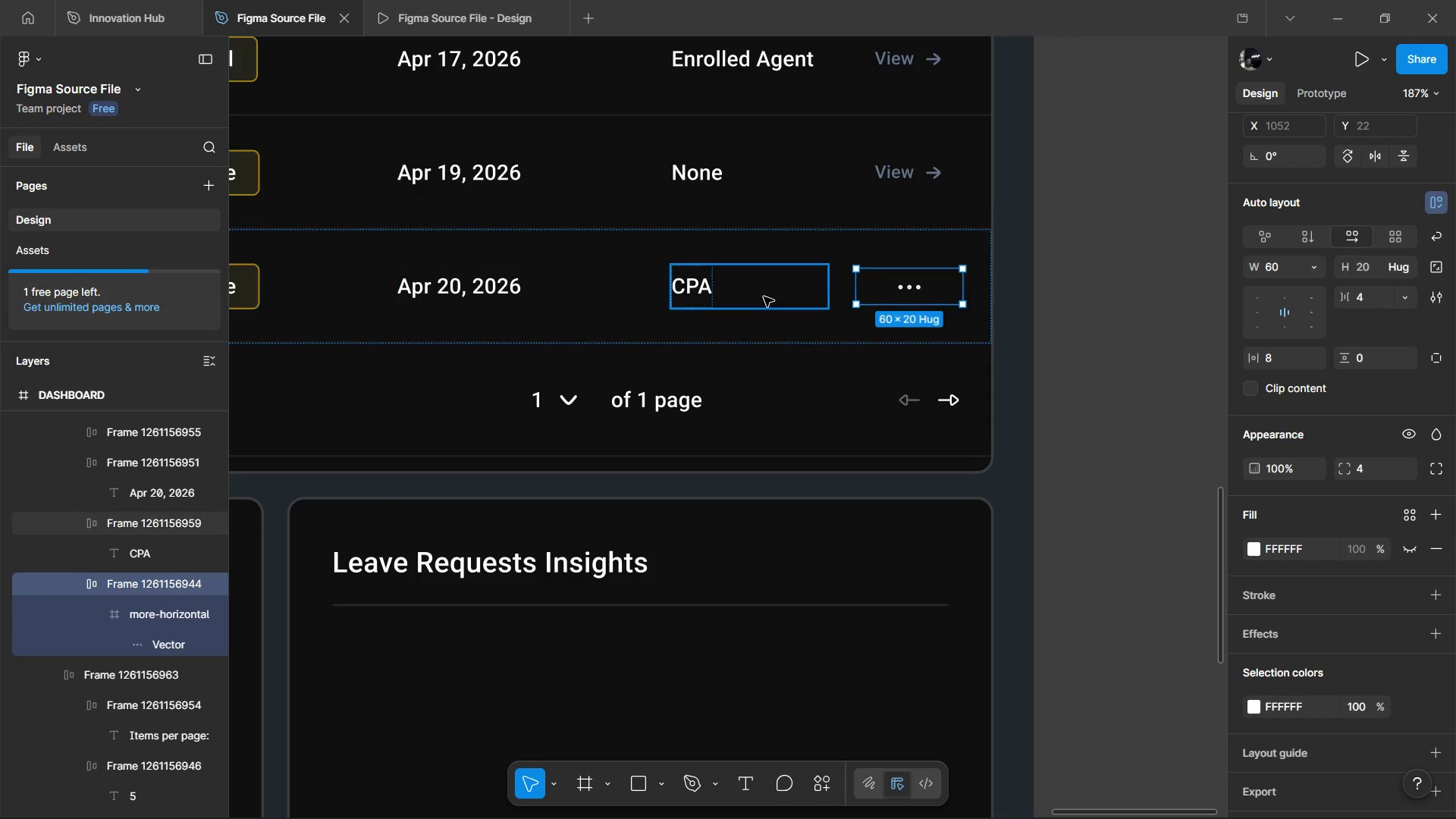 
left_click([743, 296])
 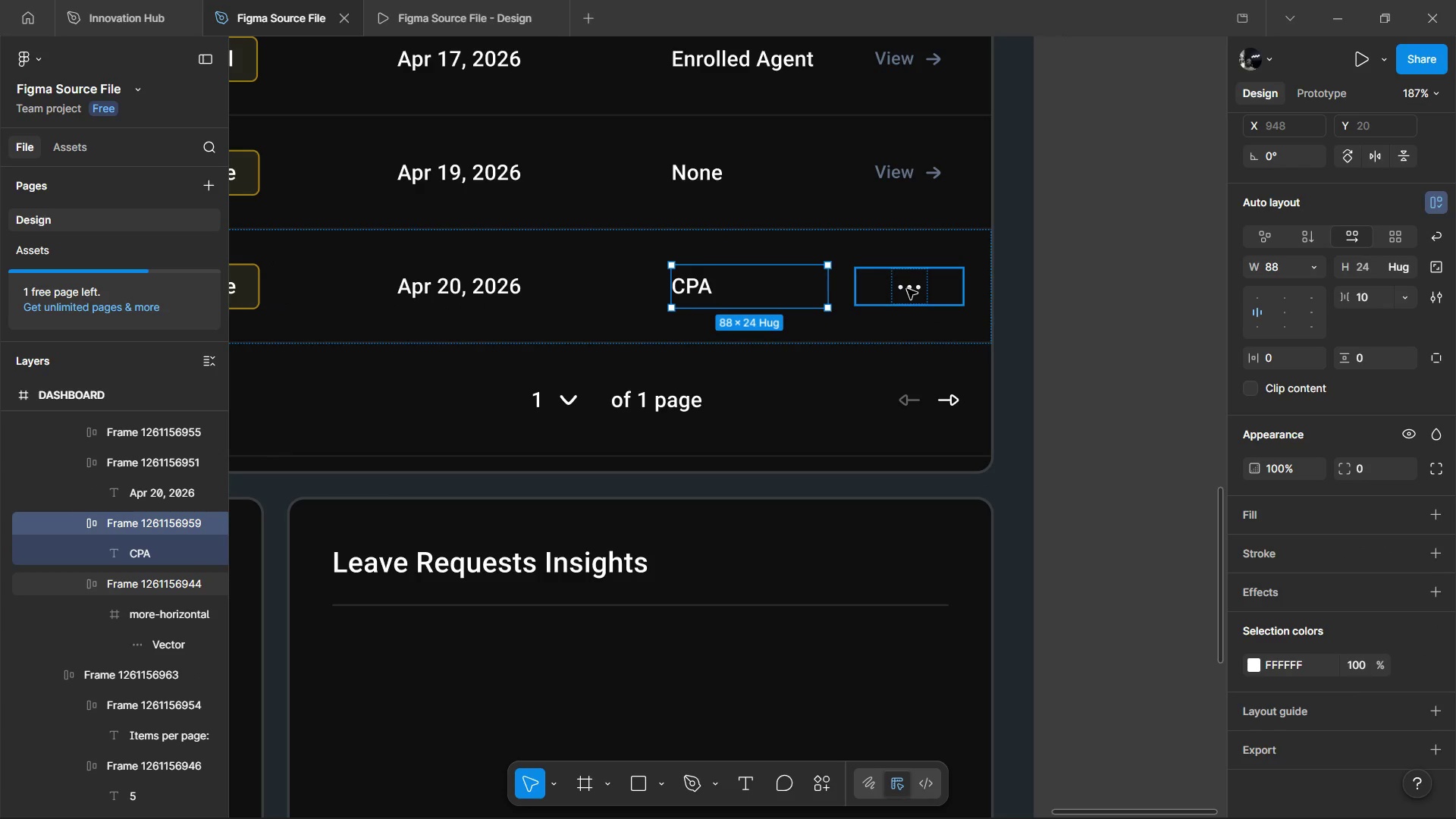 
left_click([907, 289])
 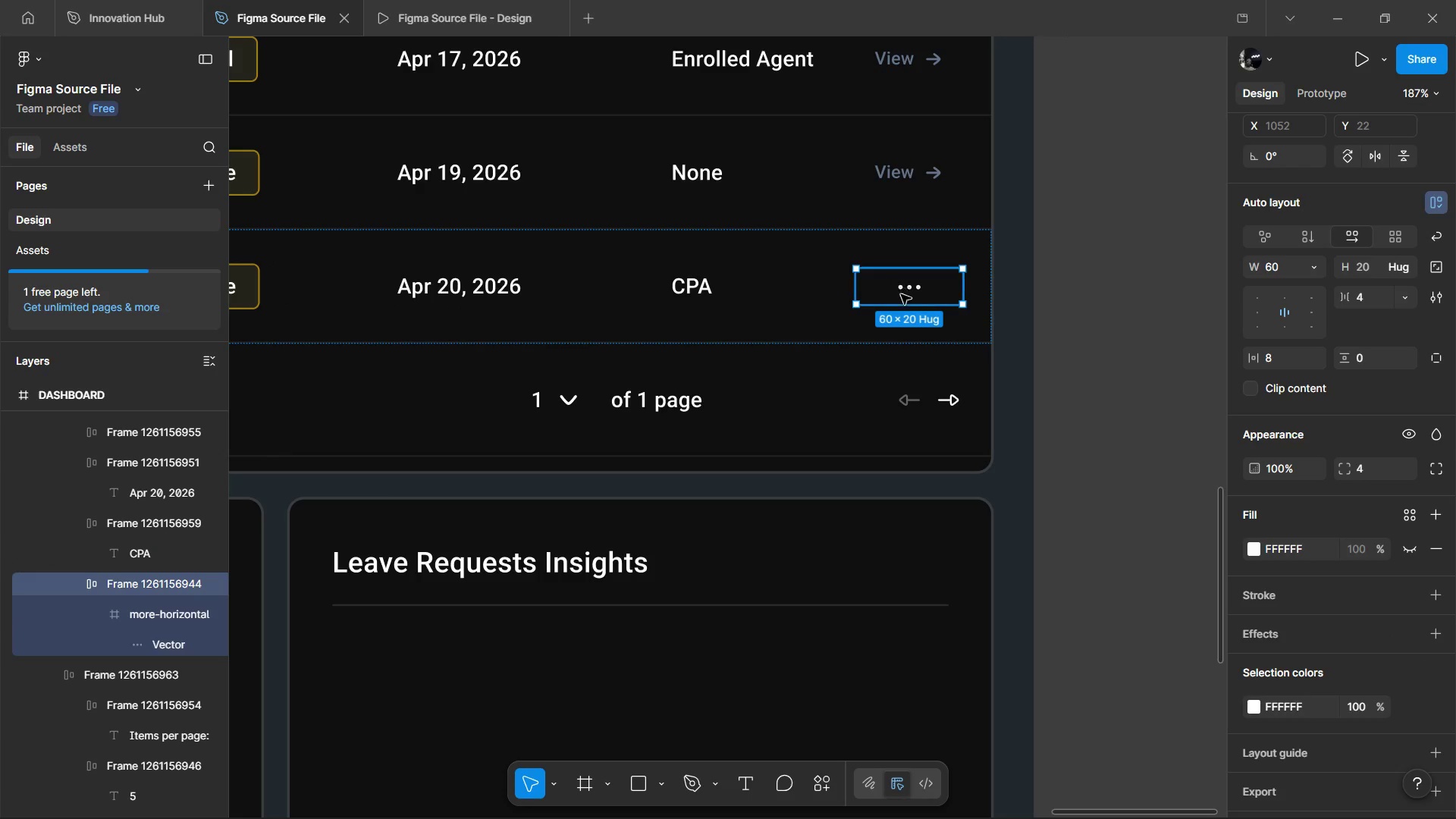 
double_click([904, 287])
 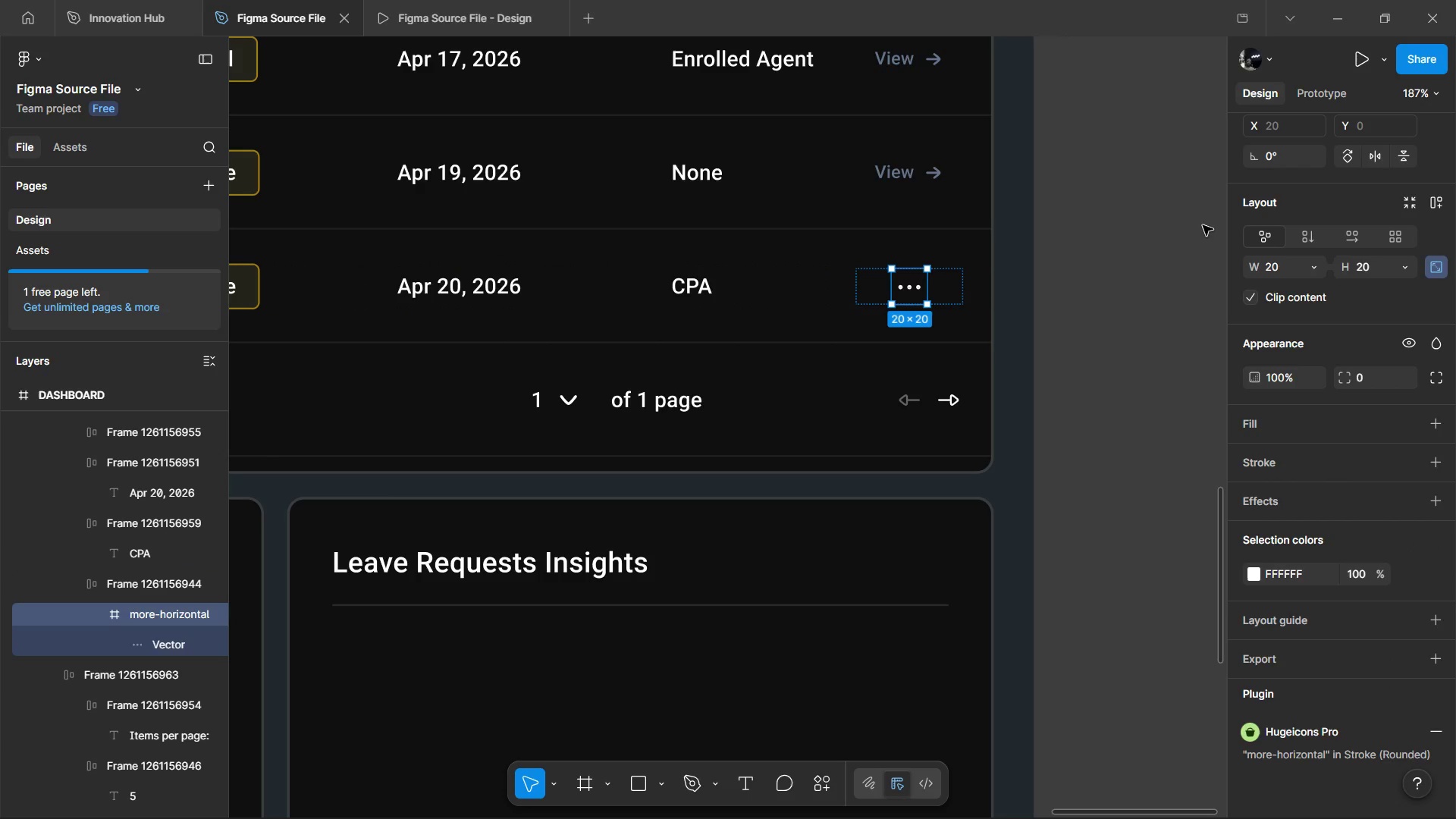 
left_click([1280, 256])
 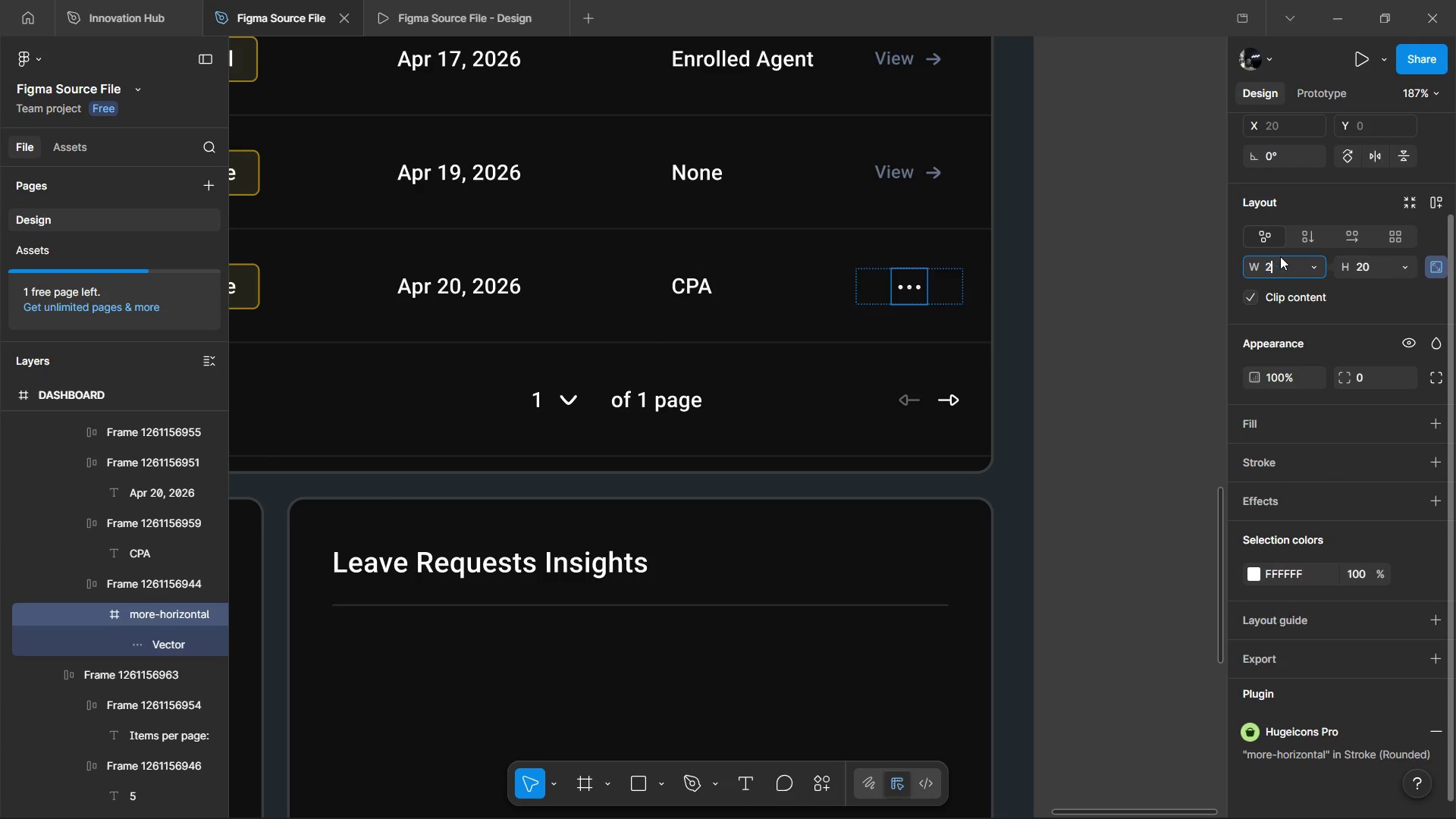 
type(24)
 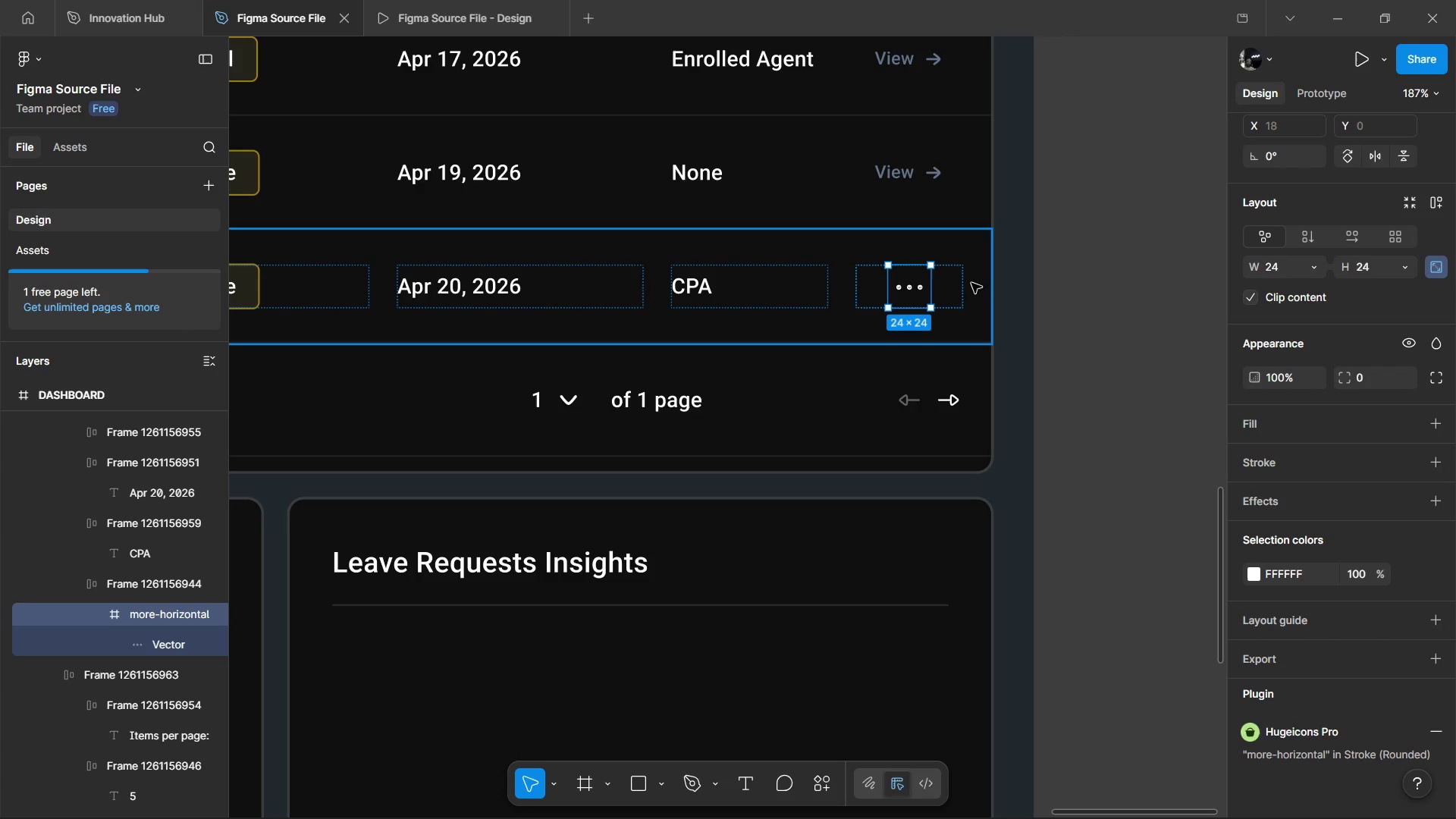 
left_click([957, 281])
 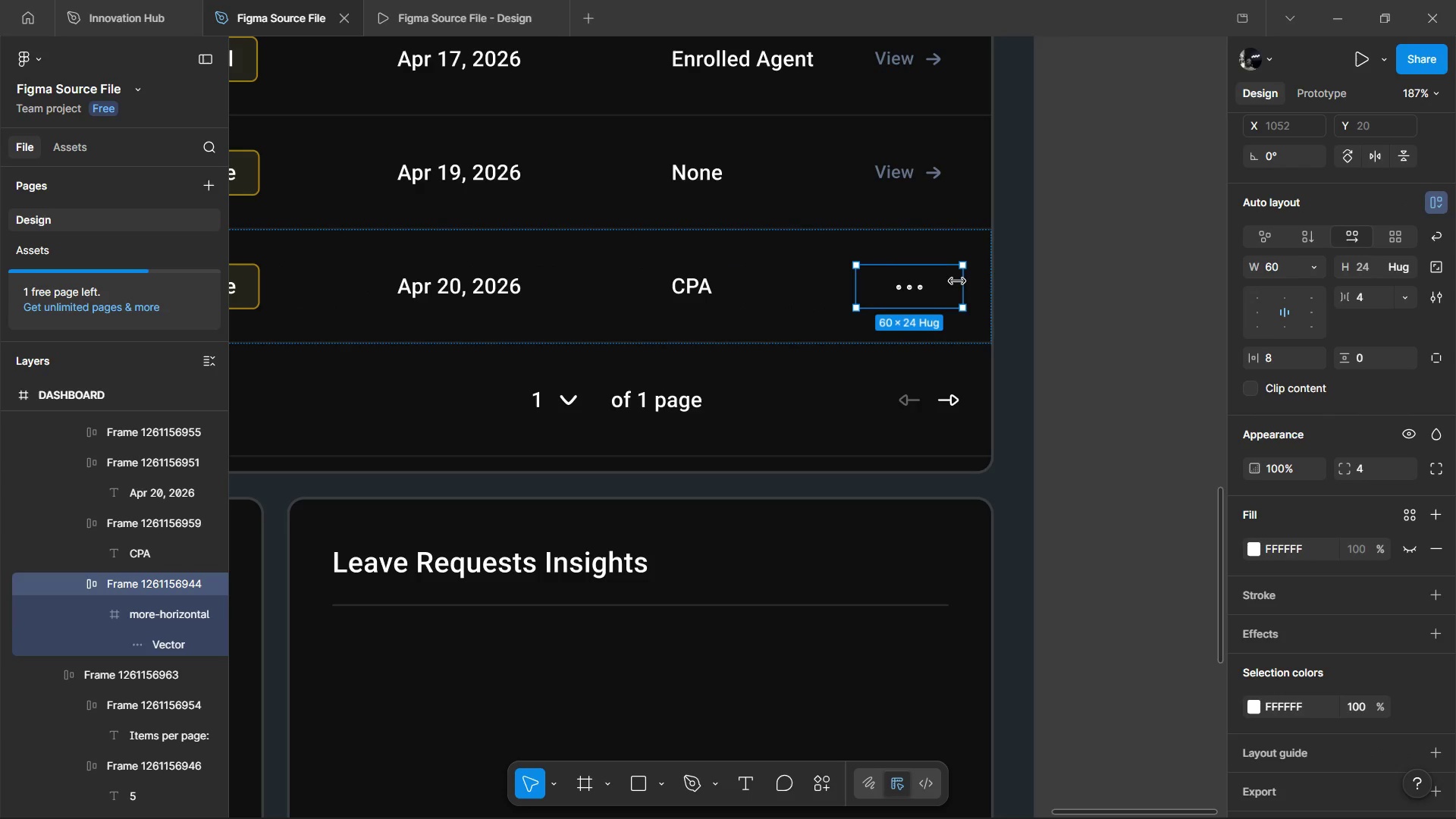 
key(Control+C)
 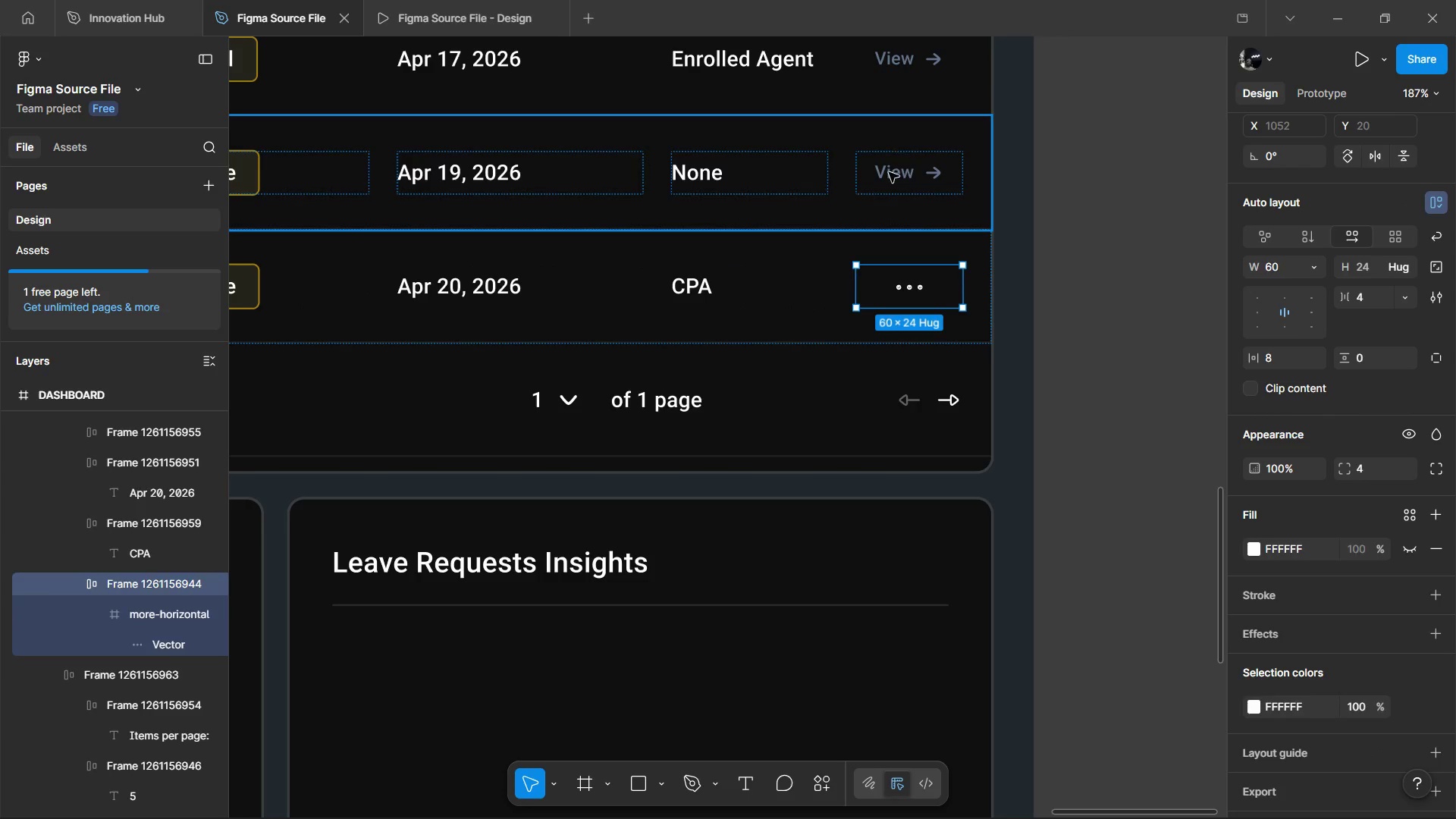 
double_click([891, 178])
 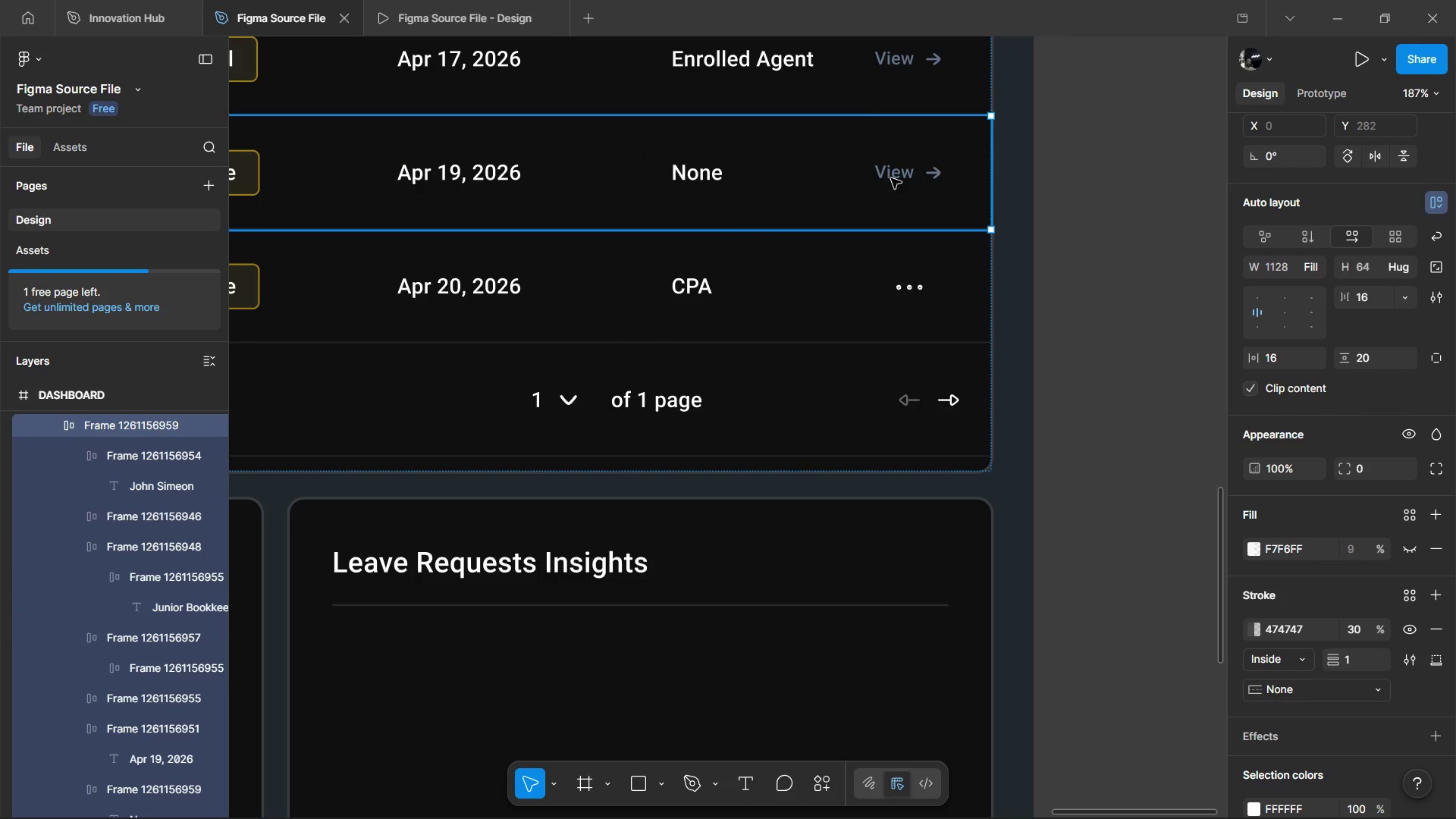 
triple_click([891, 178])
 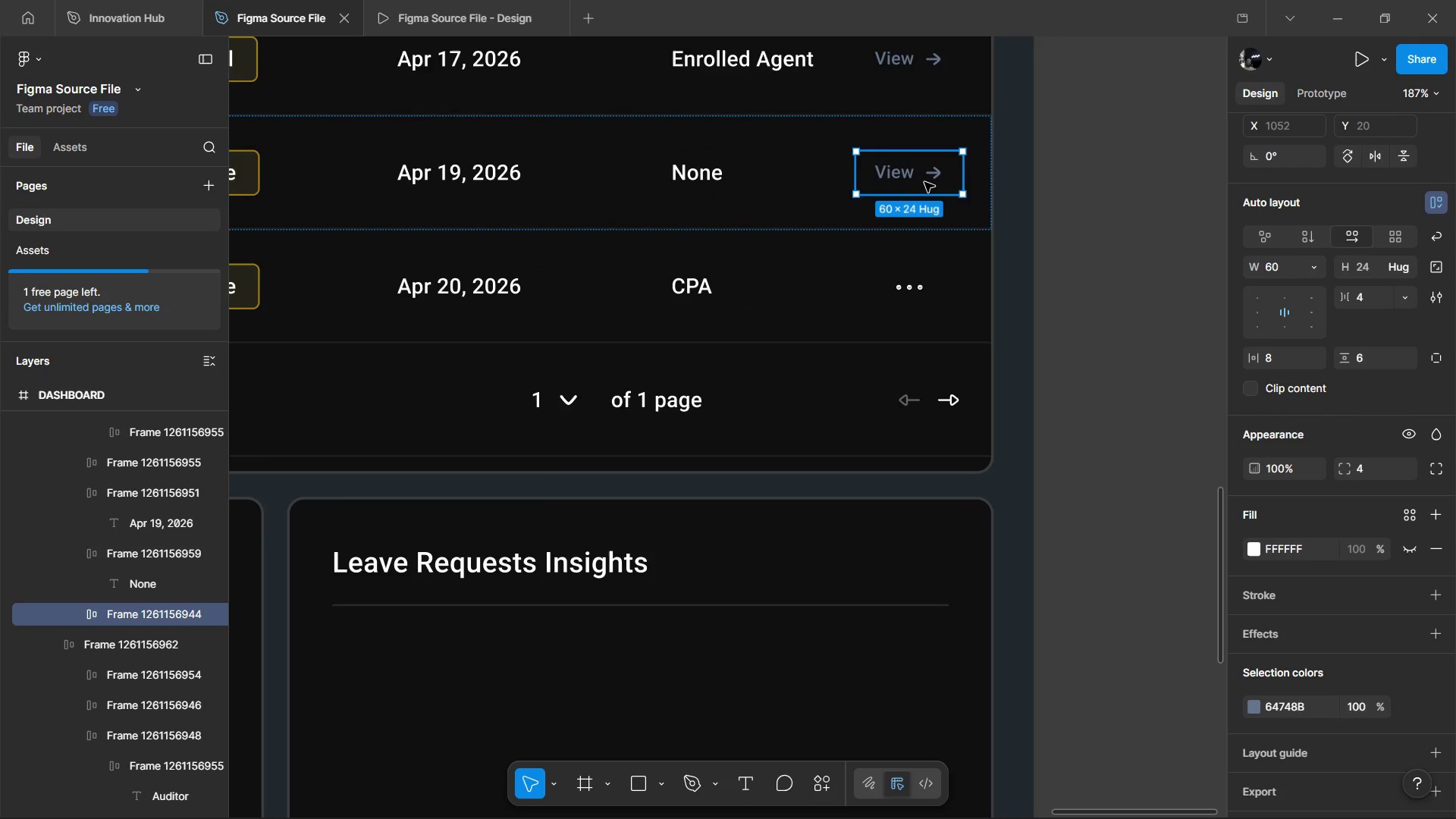 
hold_key(key=ControlLeft, duration=0.44)
scroll: coordinate [928, 182], scroll_direction: down, amount: 4.0
 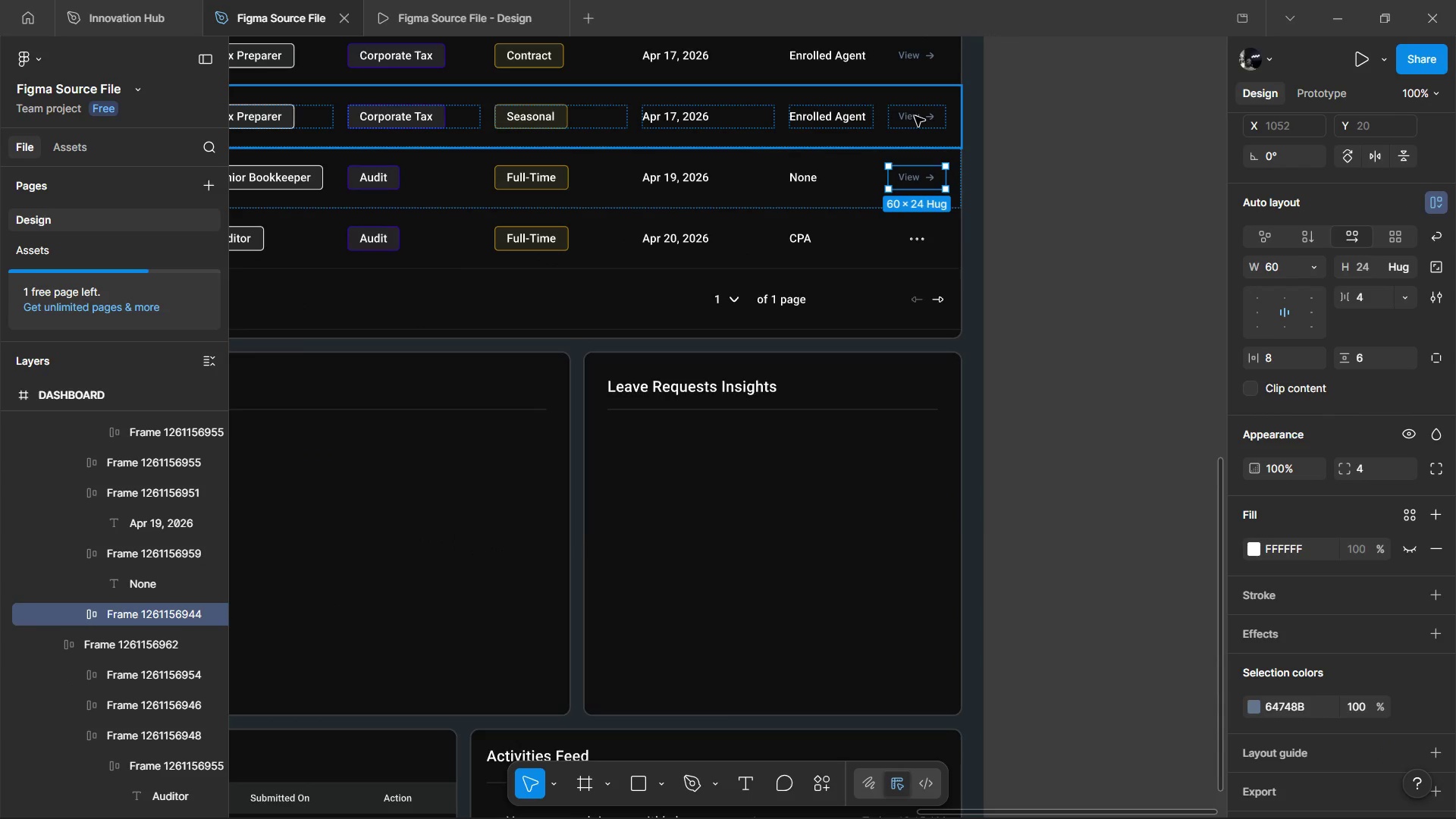 
double_click([915, 116])
 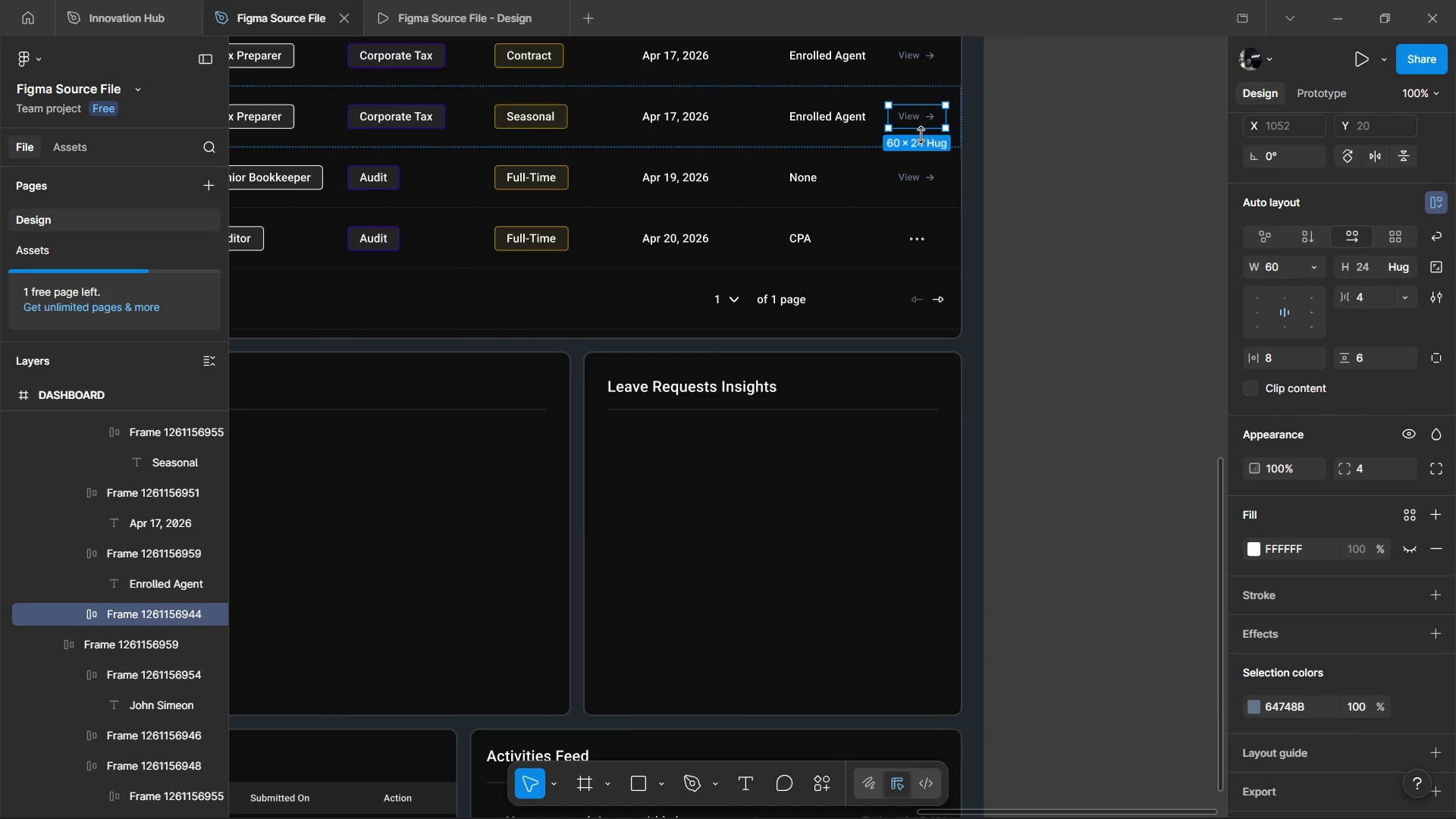 
hold_key(key=ShiftLeft, duration=1.19)
left_click([923, 173])
 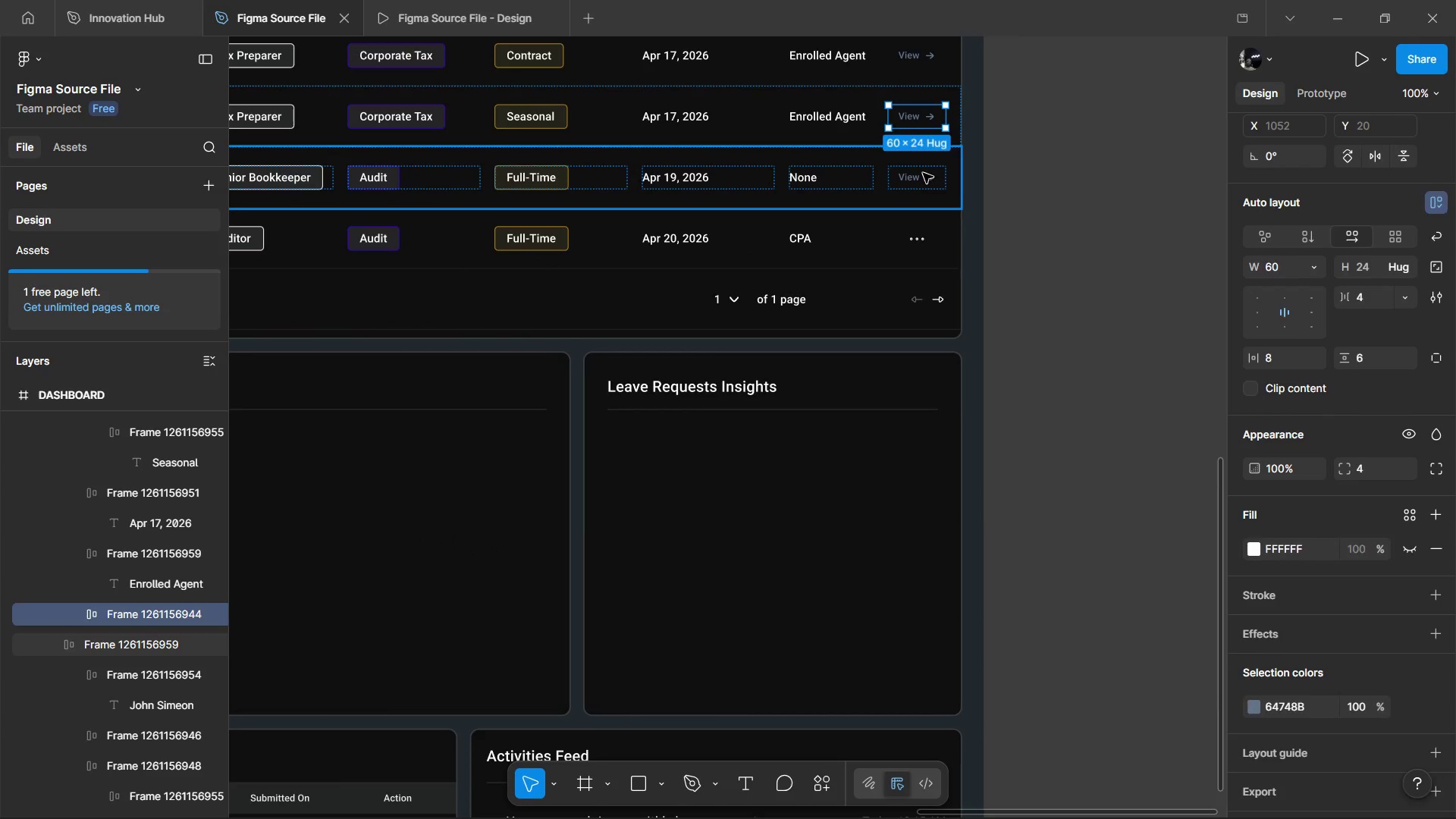 
double_click([923, 173])
 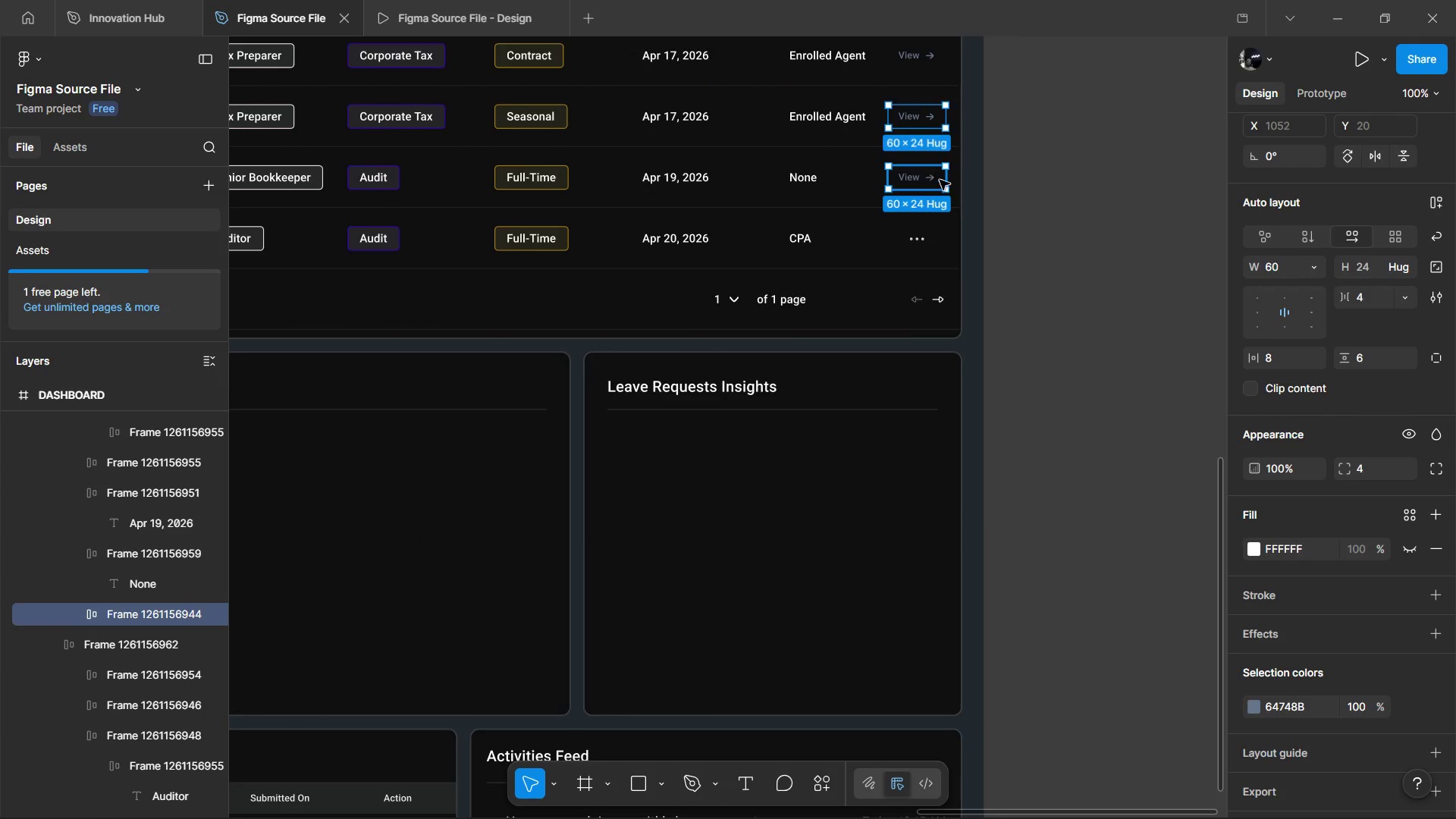 
hold_key(key=ShiftLeft, duration=1.52)
 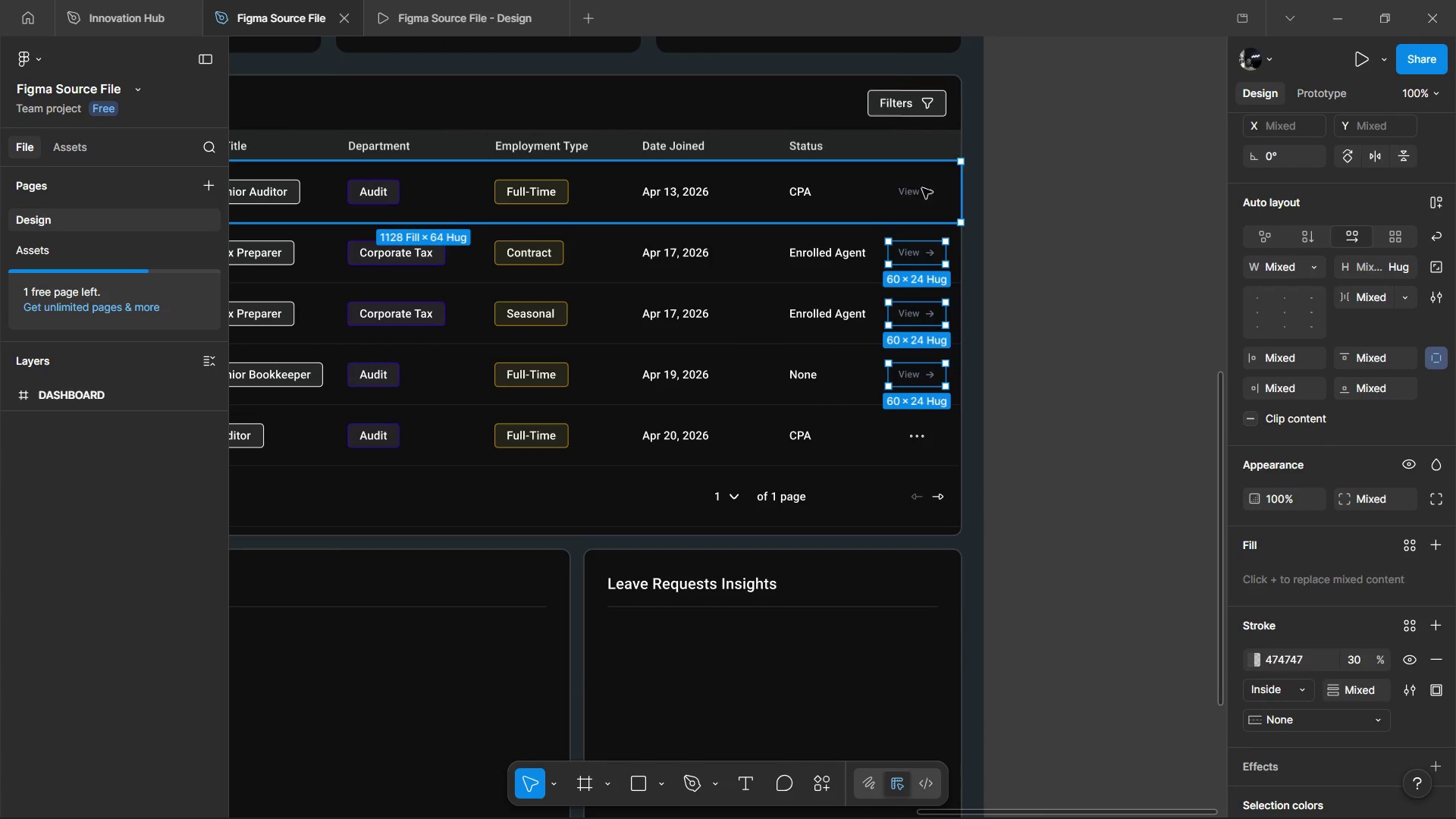 
scroll: coordinate [940, 181], scroll_direction: up, amount: 4.0
 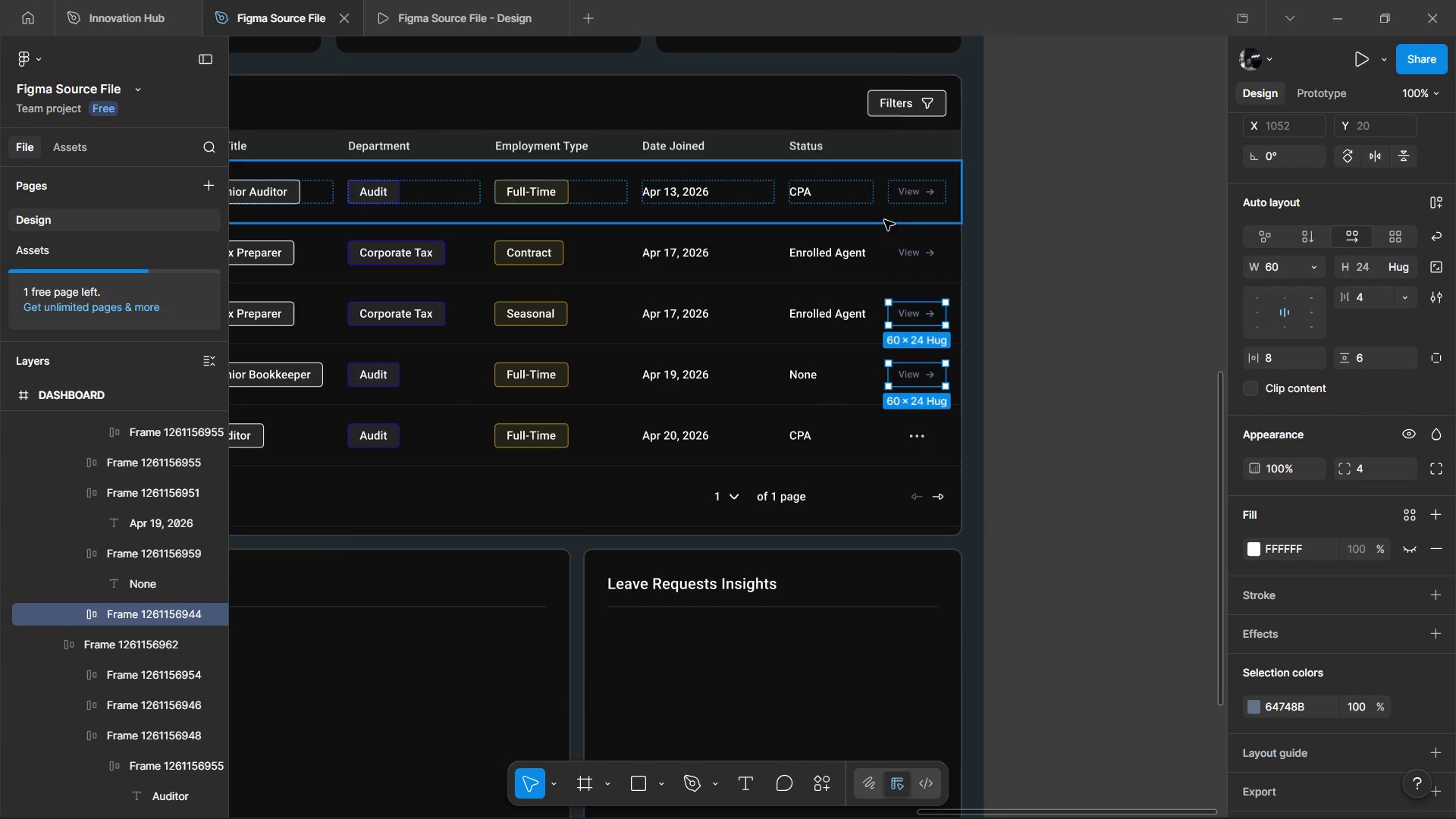 
left_click([905, 239])
 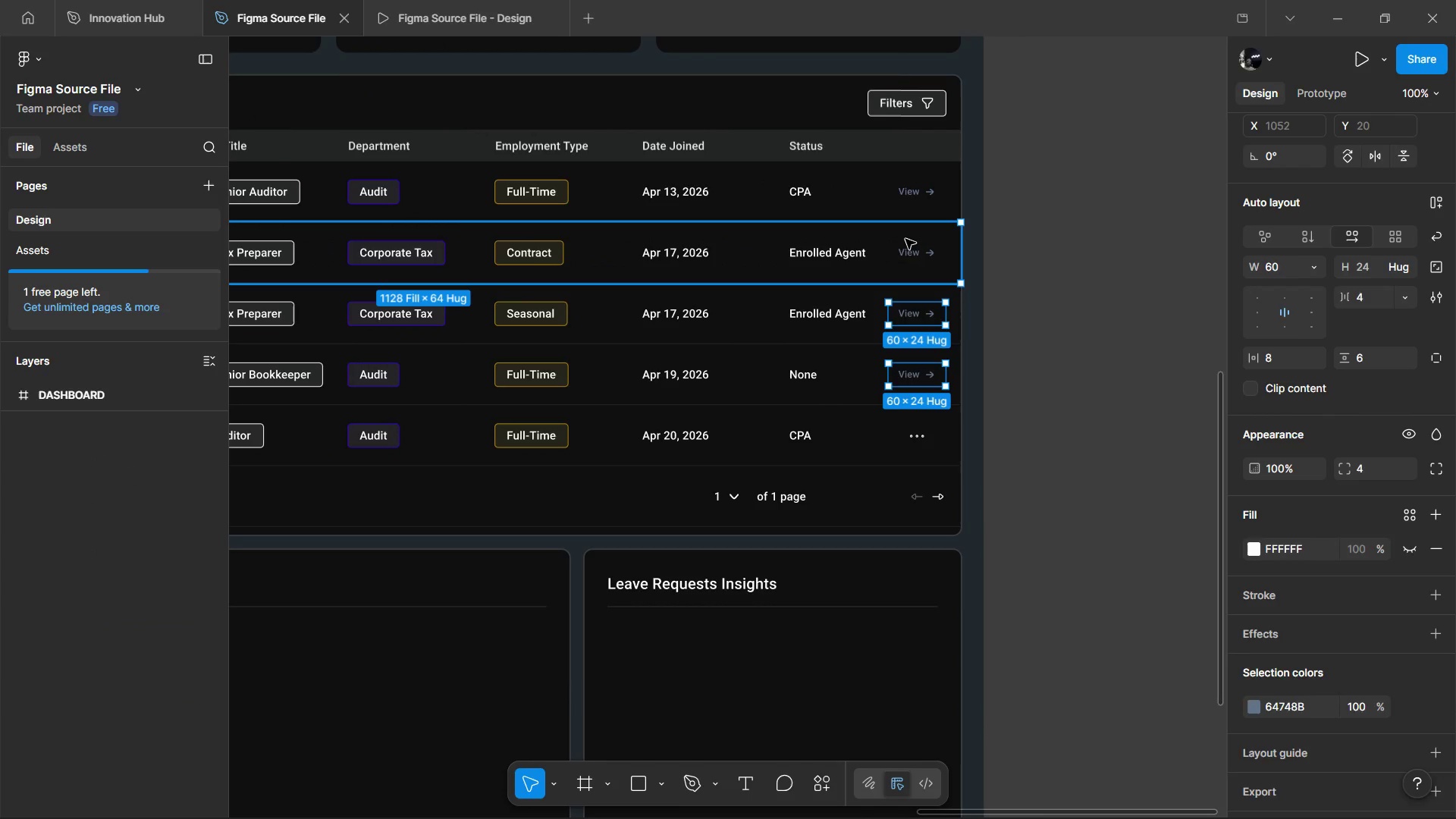 
double_click([905, 239])
 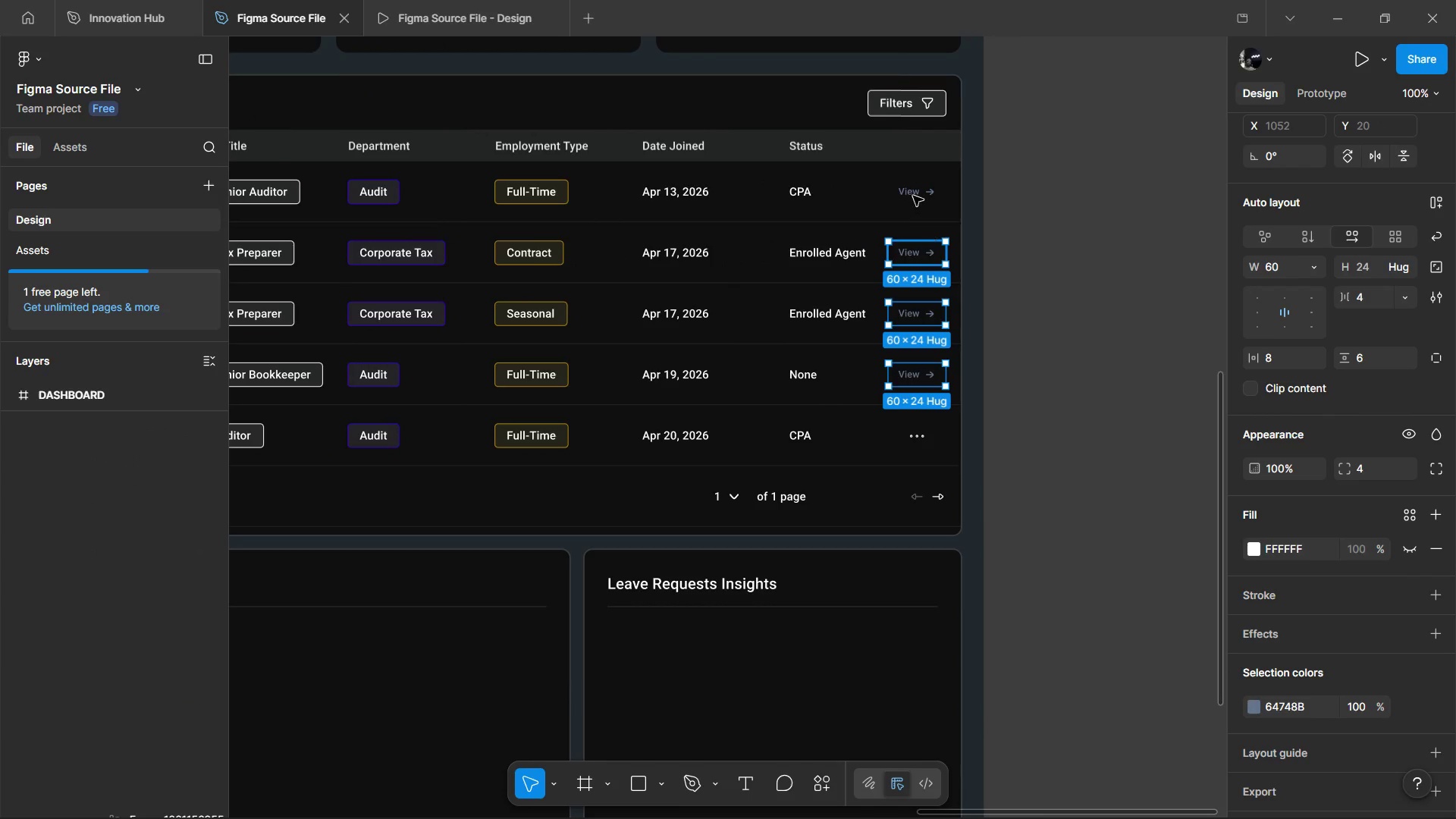 
hold_key(key=ShiftLeft, duration=0.7)
left_click([915, 187])
 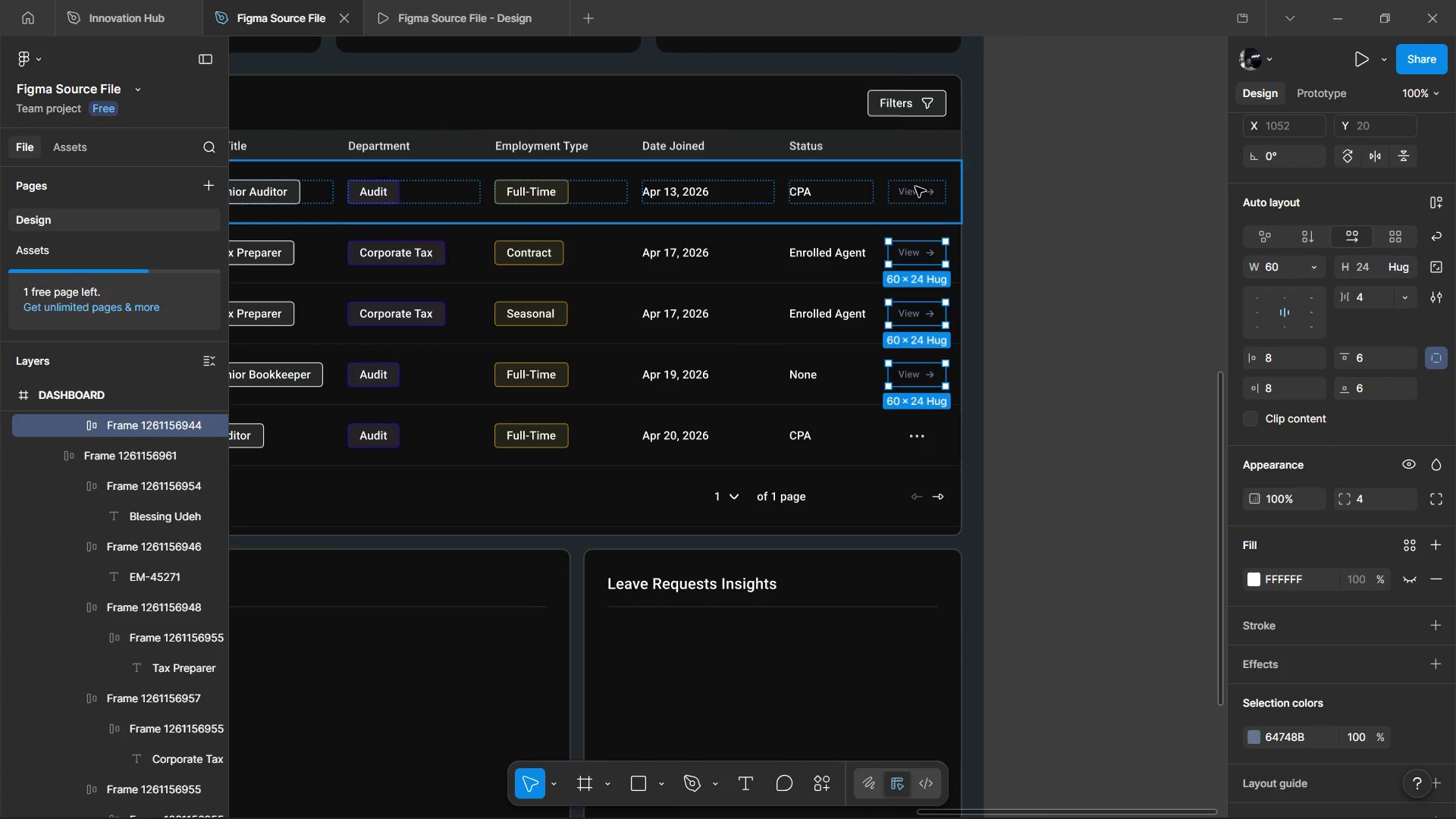 
double_click([915, 187])
 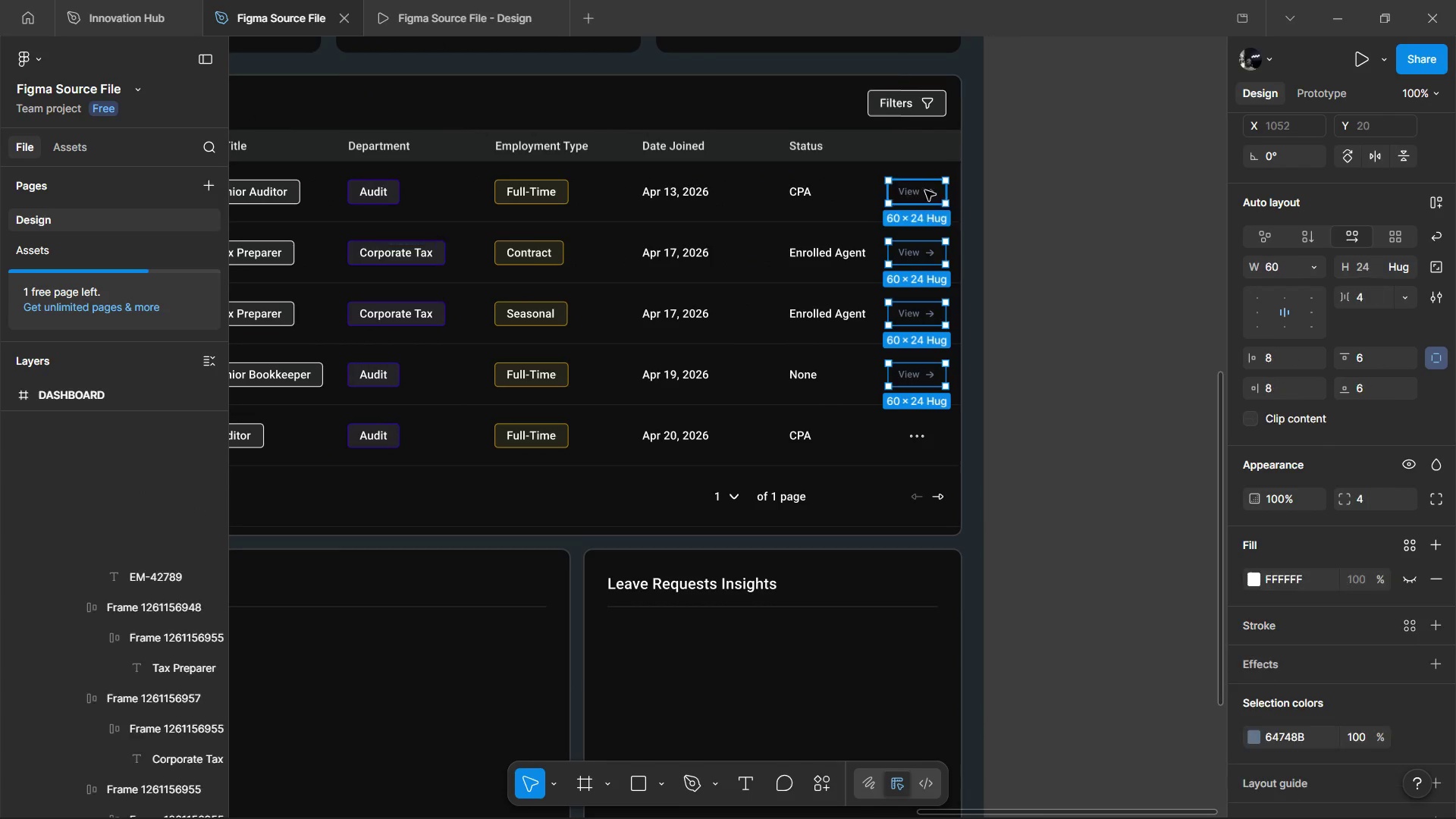 
key(Control+Shift+R)
 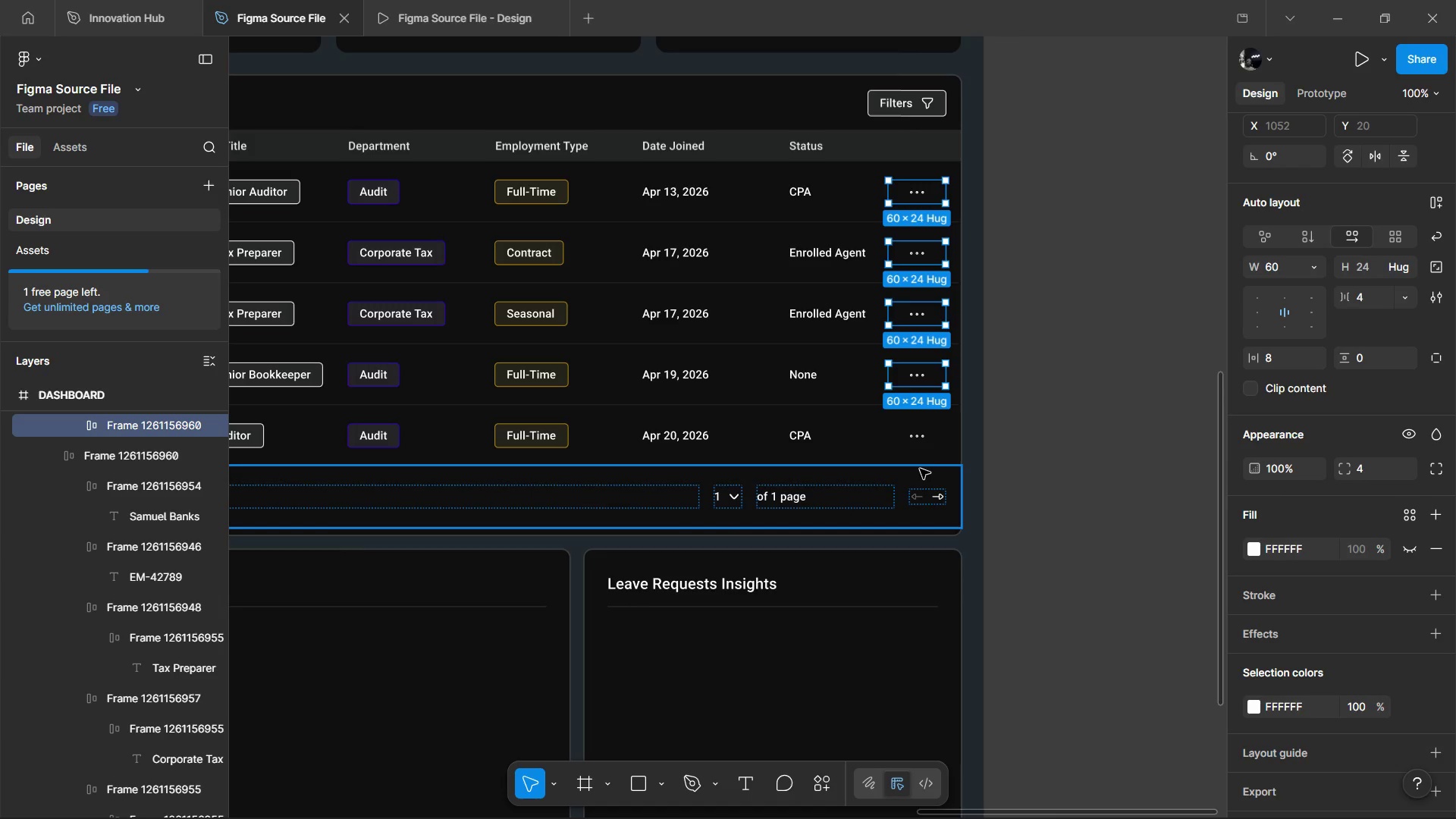 
left_click([1040, 428])
 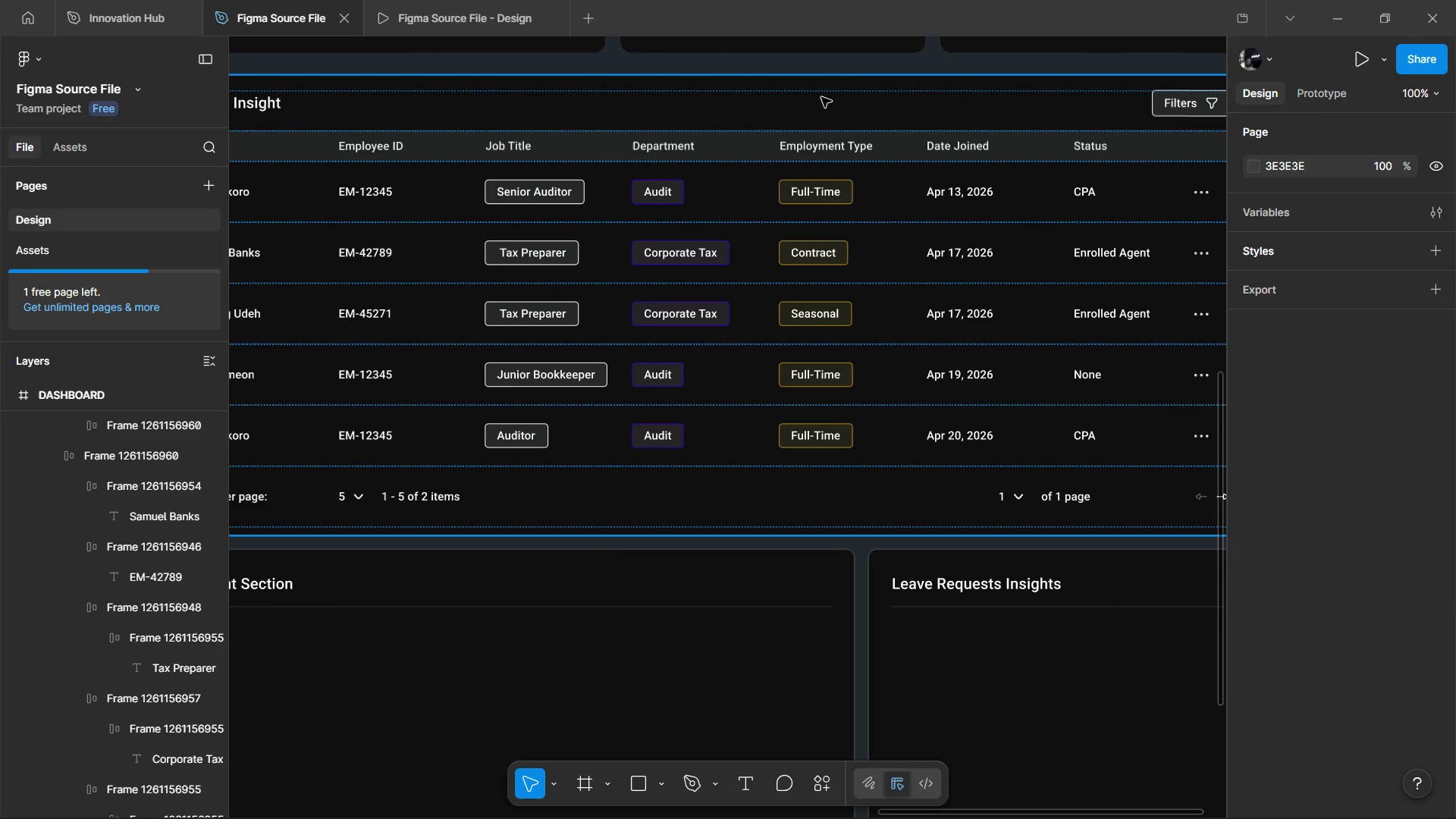 
wait(5.55)
 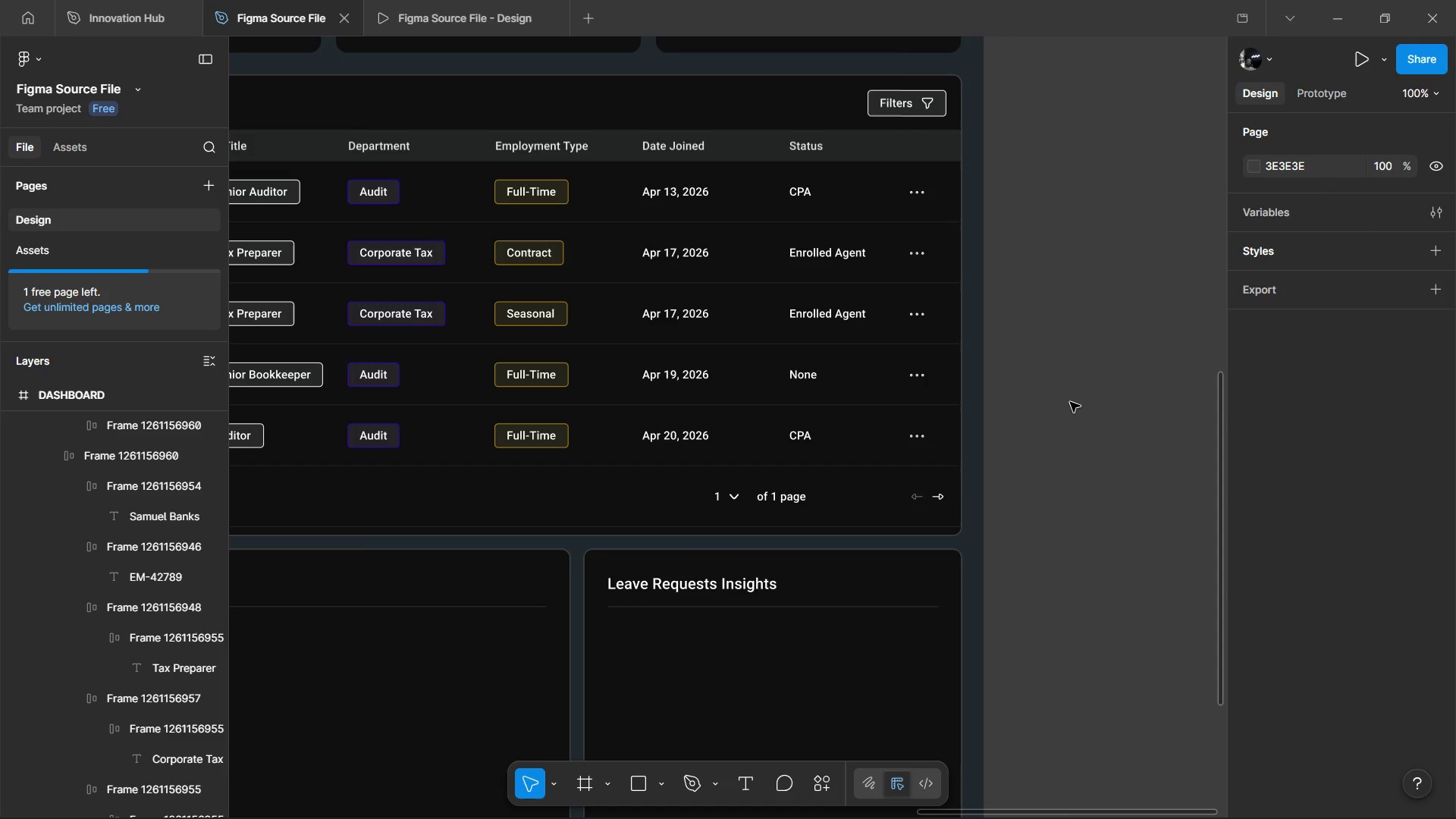 
double_click([822, 158])
 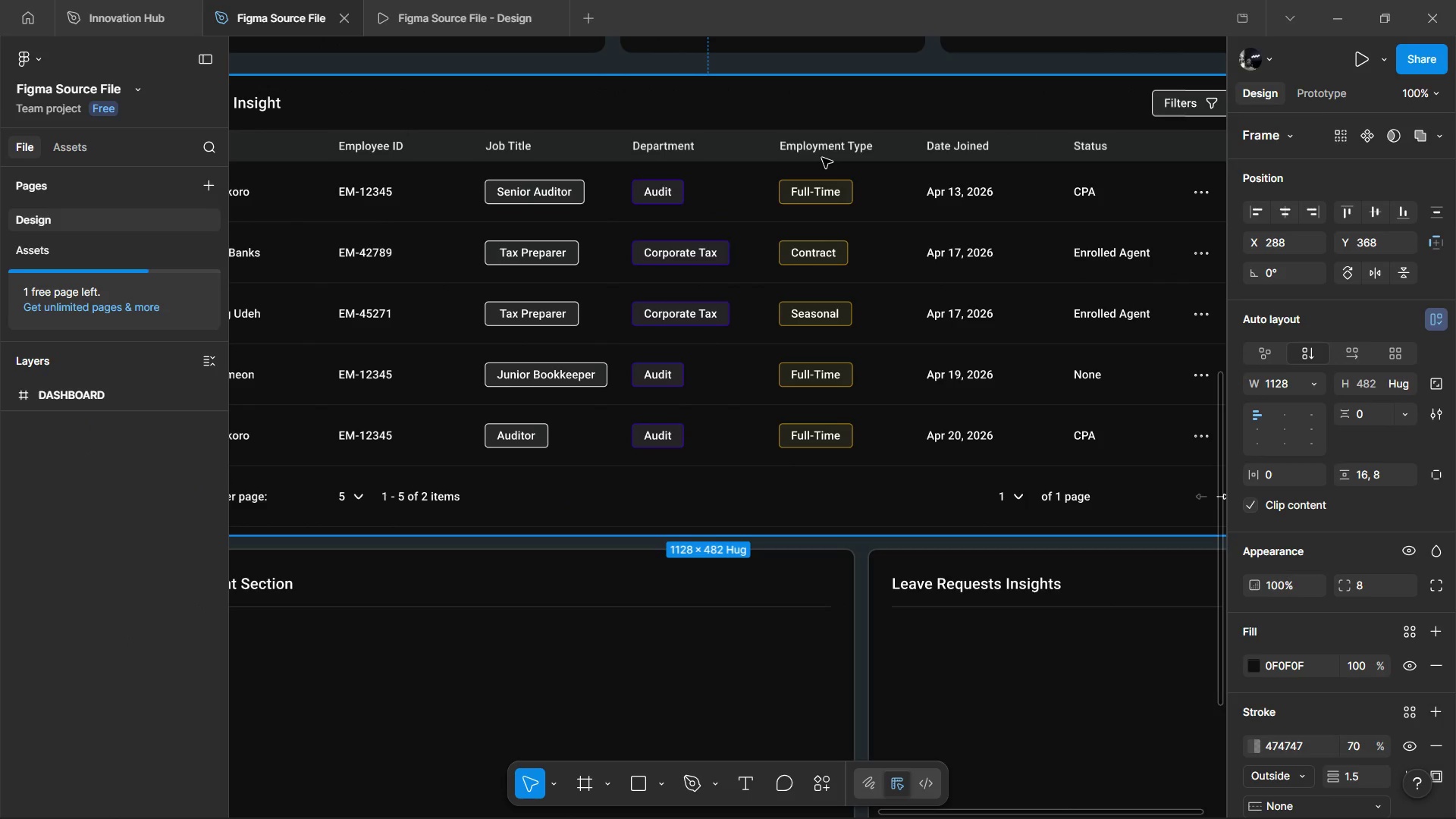 
triple_click([822, 158])
 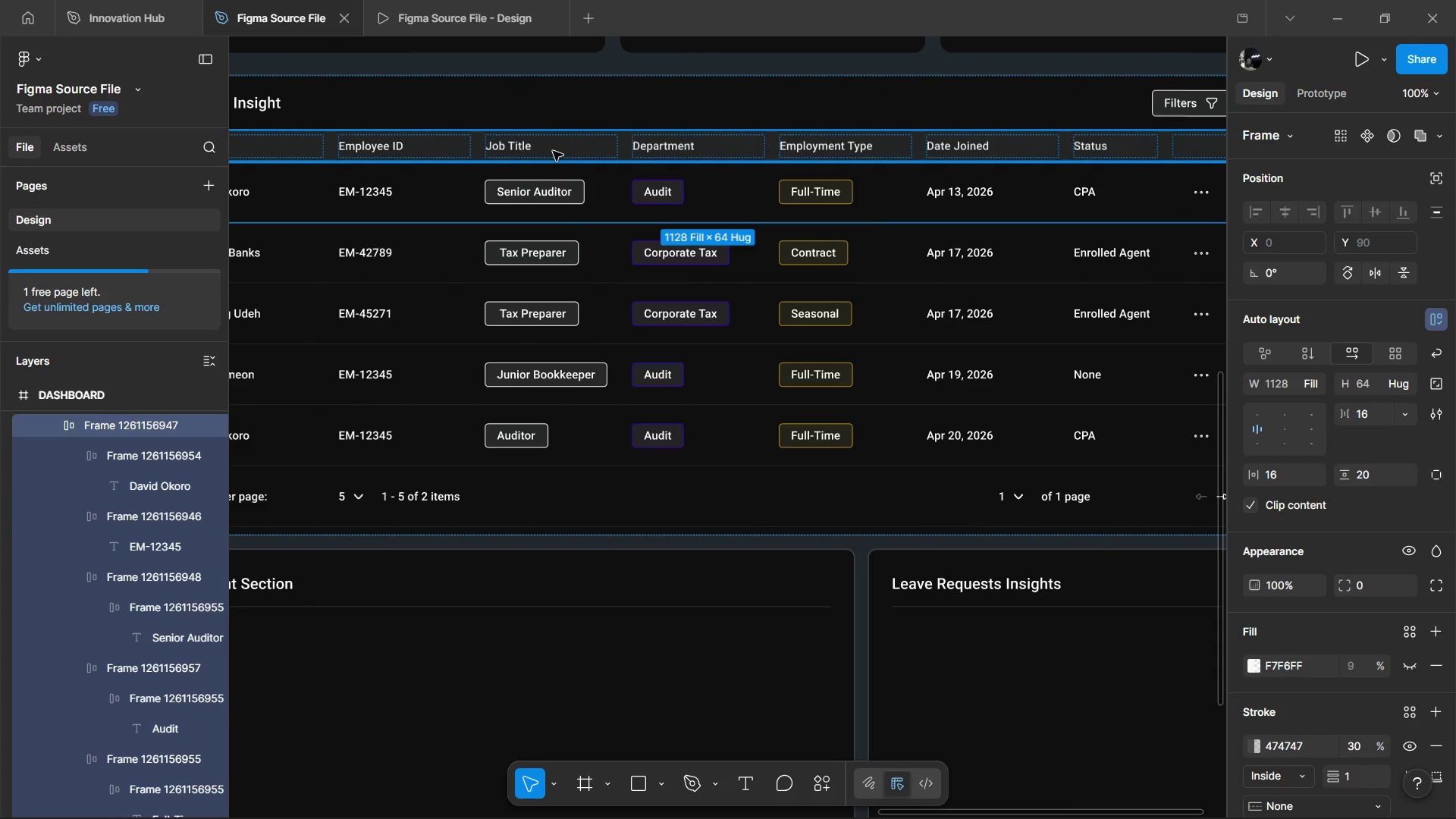 
double_click([553, 151])
 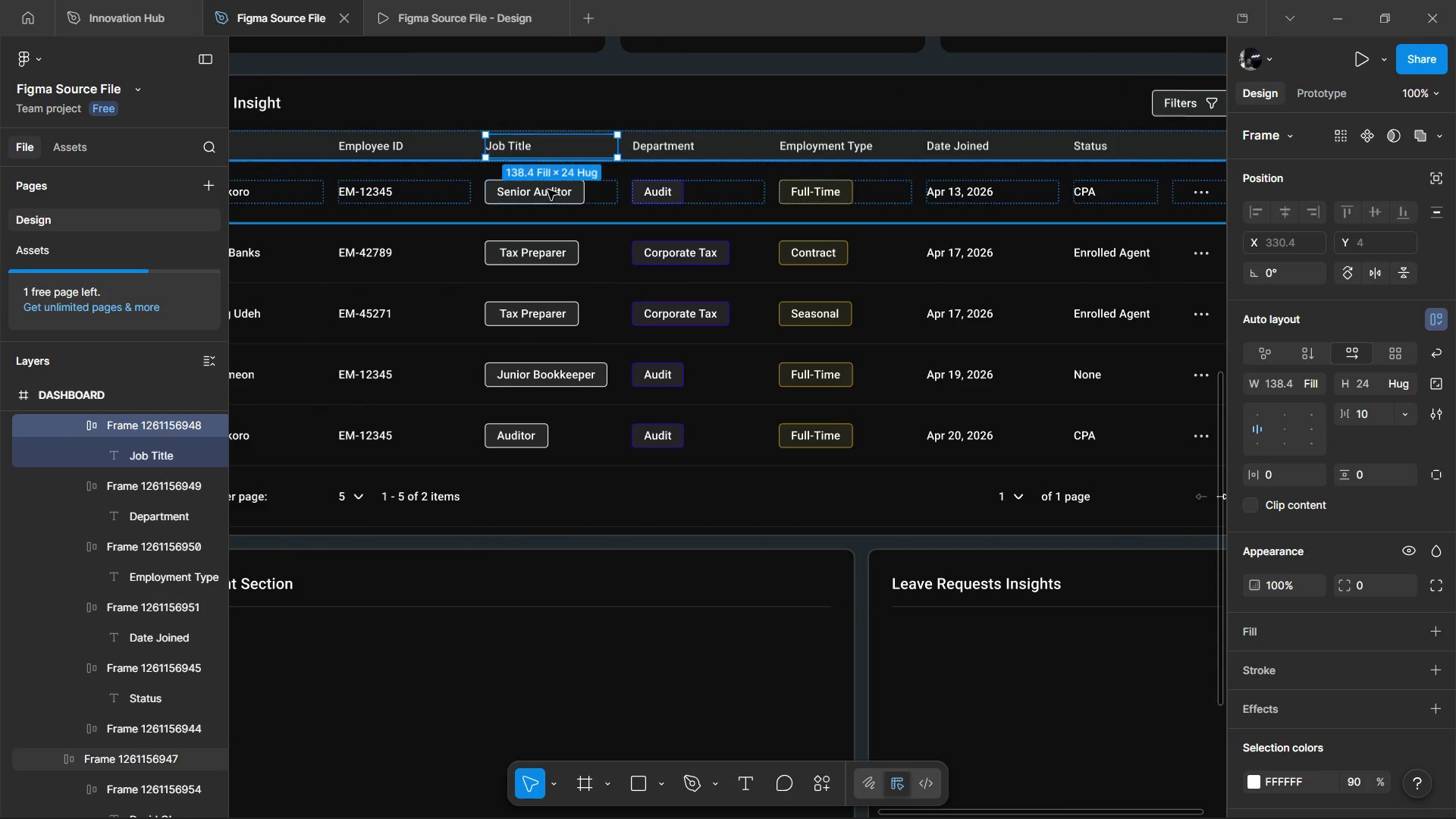 
hold_key(key=ShiftLeft, duration=1.5)
double_click([543, 193])
 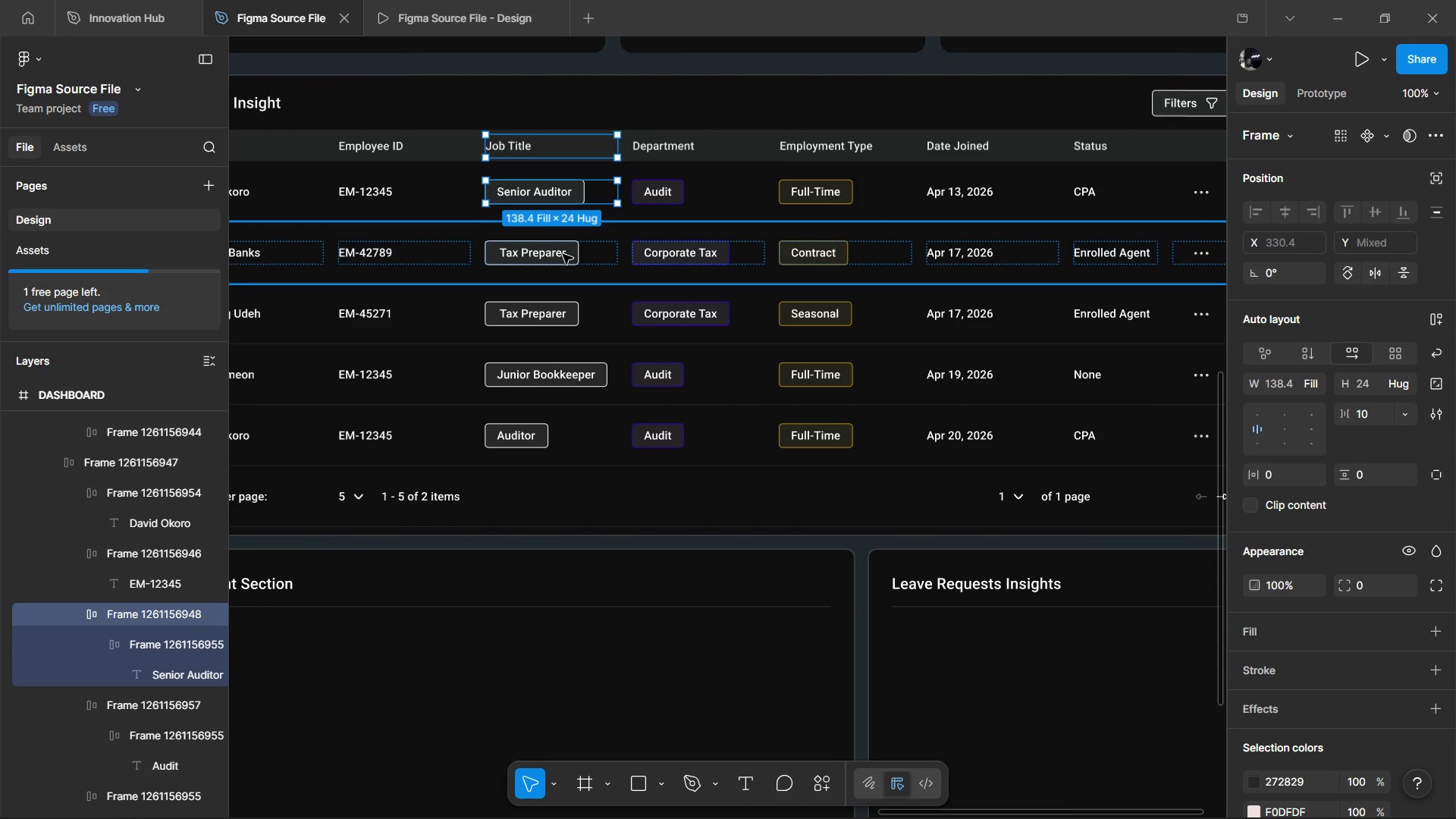 
left_click([563, 254])
 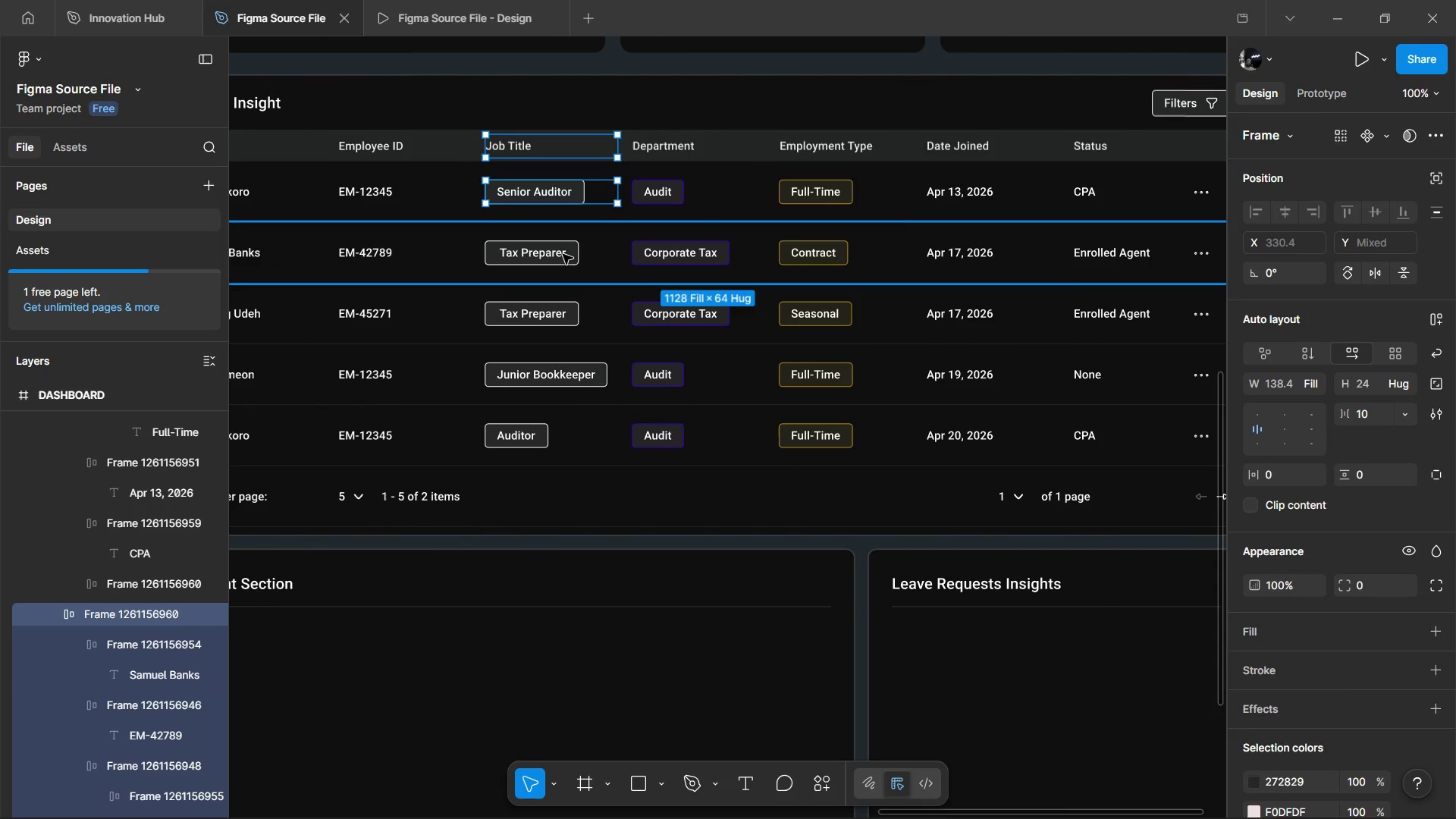 
double_click([563, 254])
 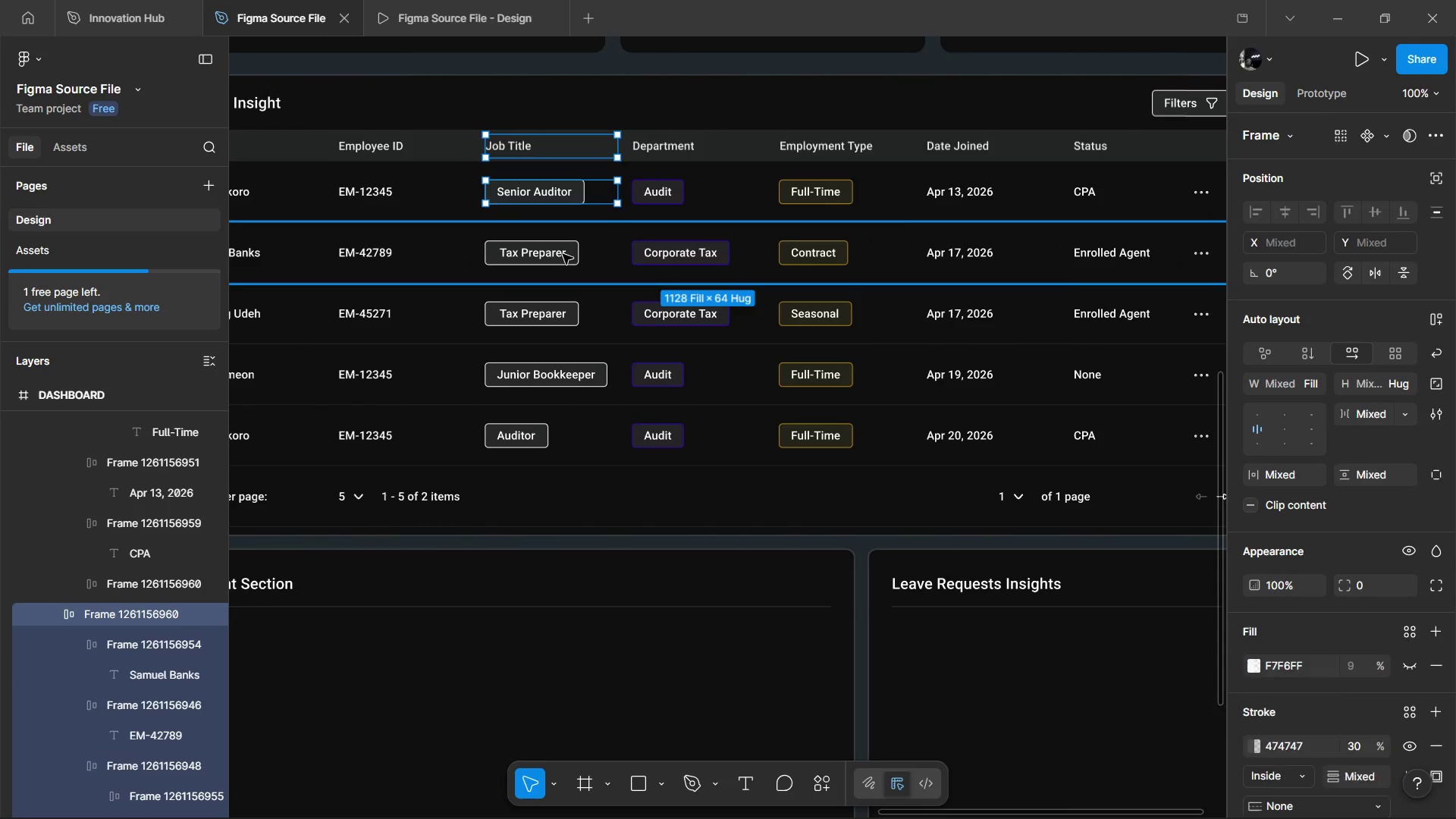 
hold_key(key=ShiftLeft, duration=1.52)
left_click([563, 254])
 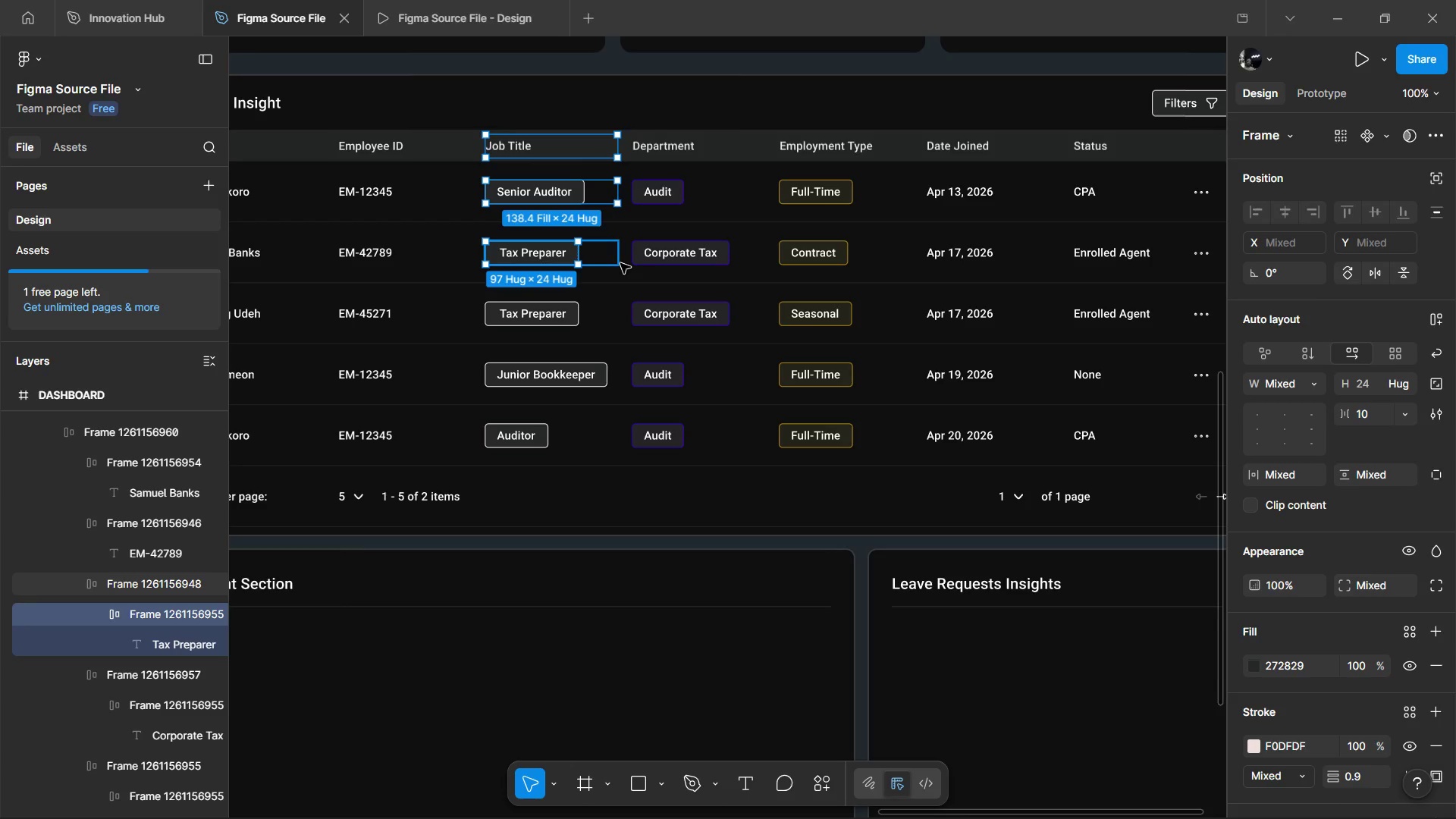 
left_click([620, 263])
 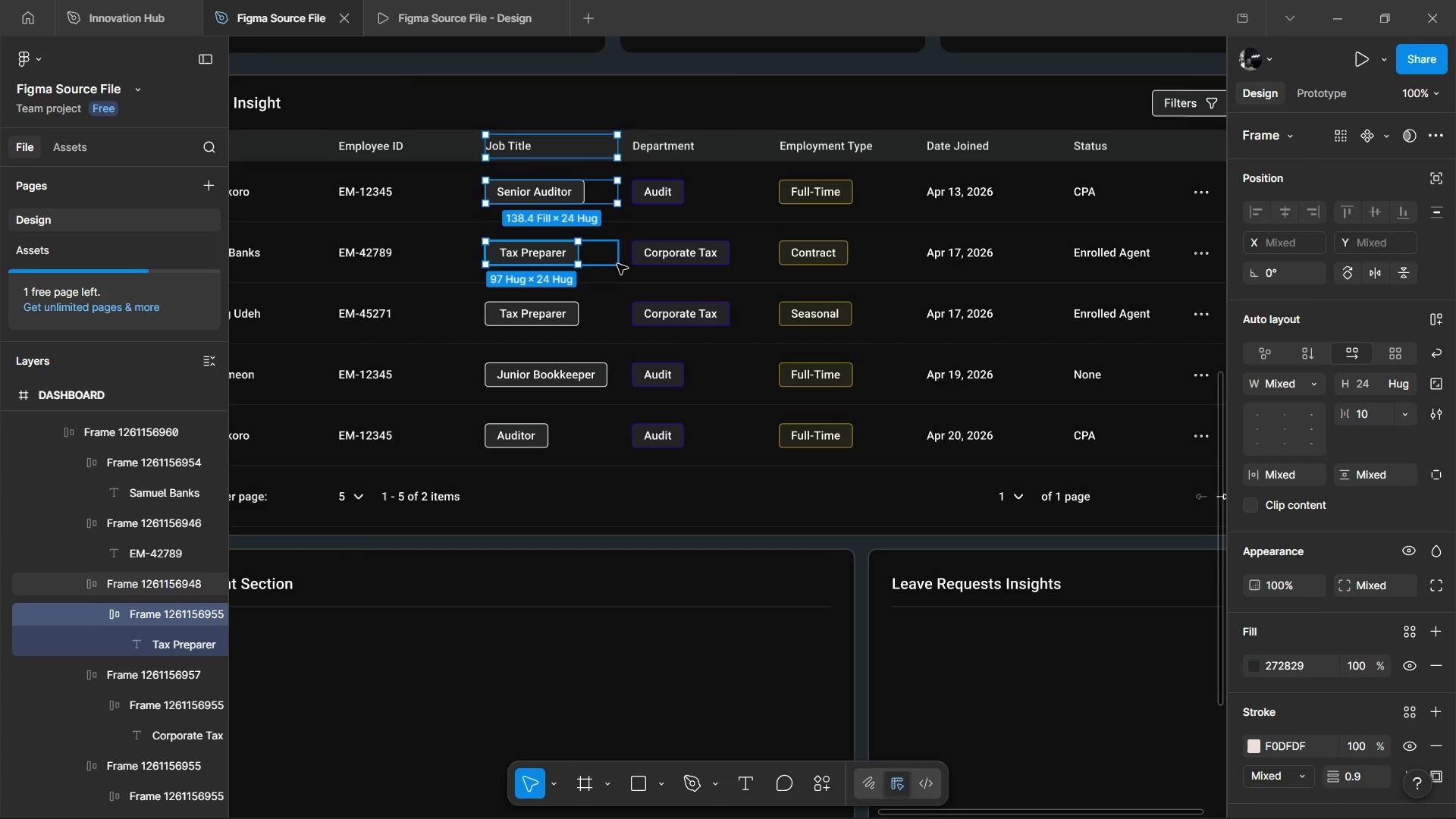 
hold_key(key=ShiftLeft, duration=1.51)
left_click([568, 322])
 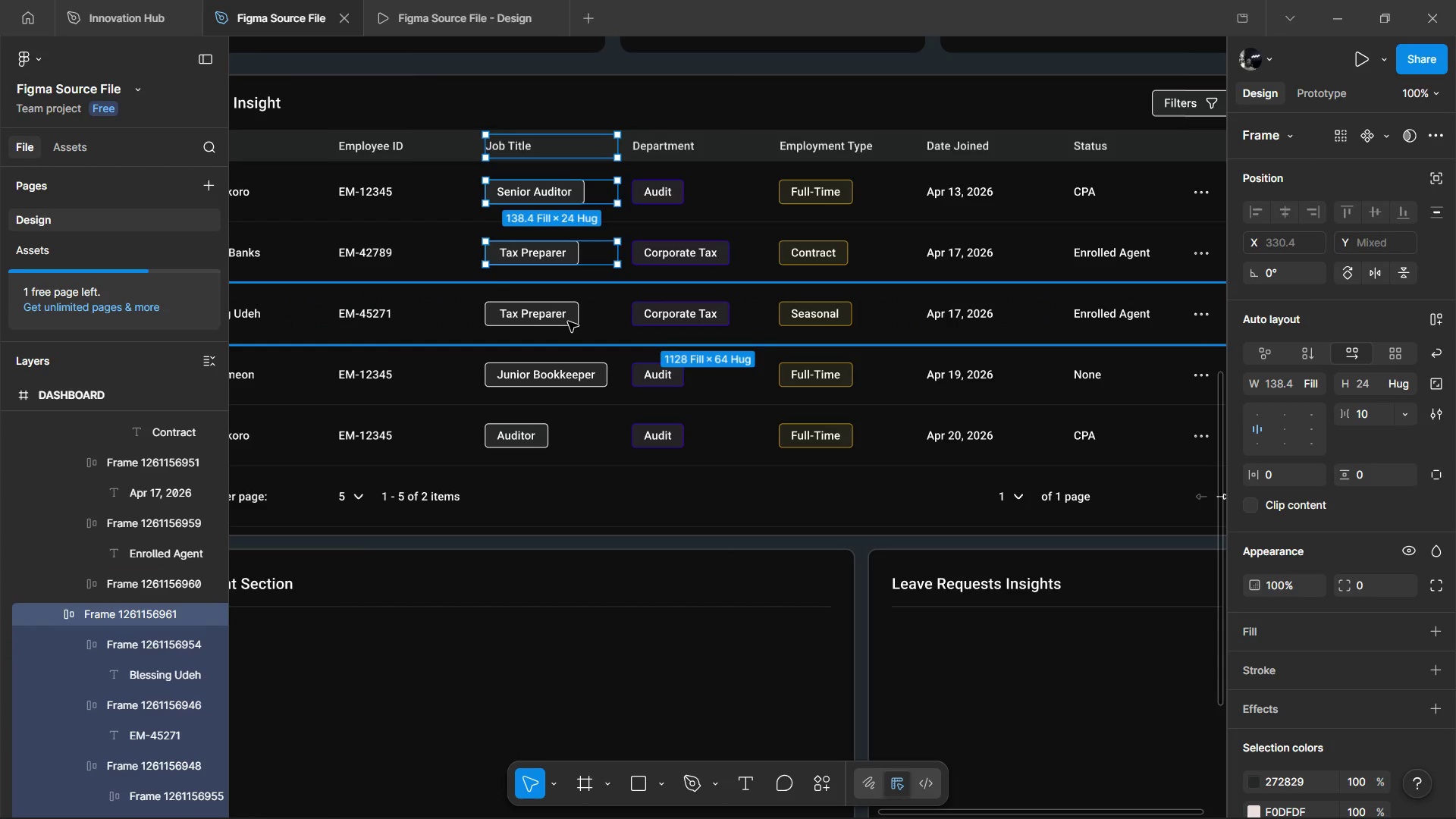 
hold_key(key=ShiftLeft, duration=1.52)
left_click([568, 322])
 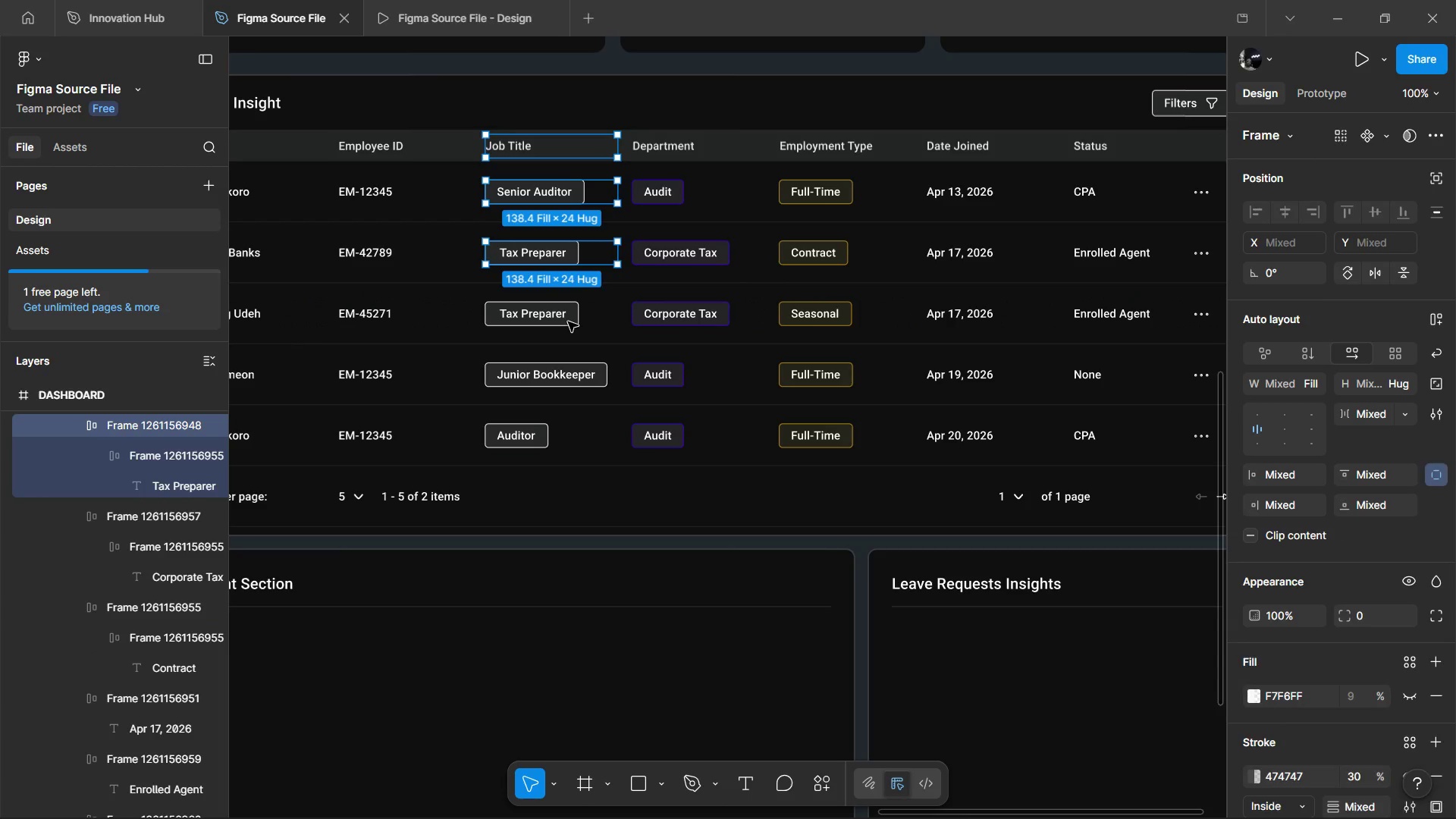 
left_click([568, 322])
 